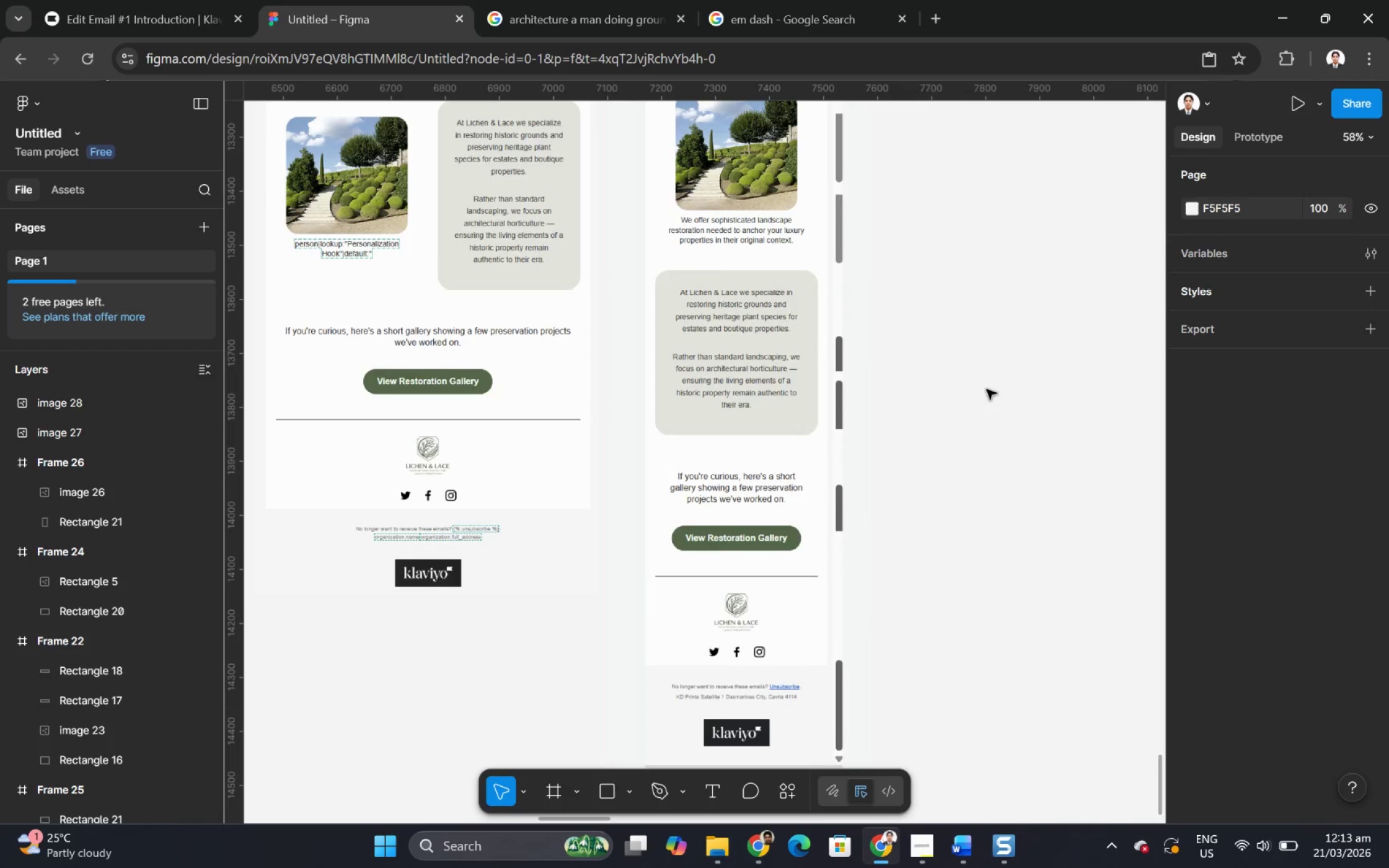 
scroll: coordinate [991, 393], scroll_direction: down, amount: 9.0
 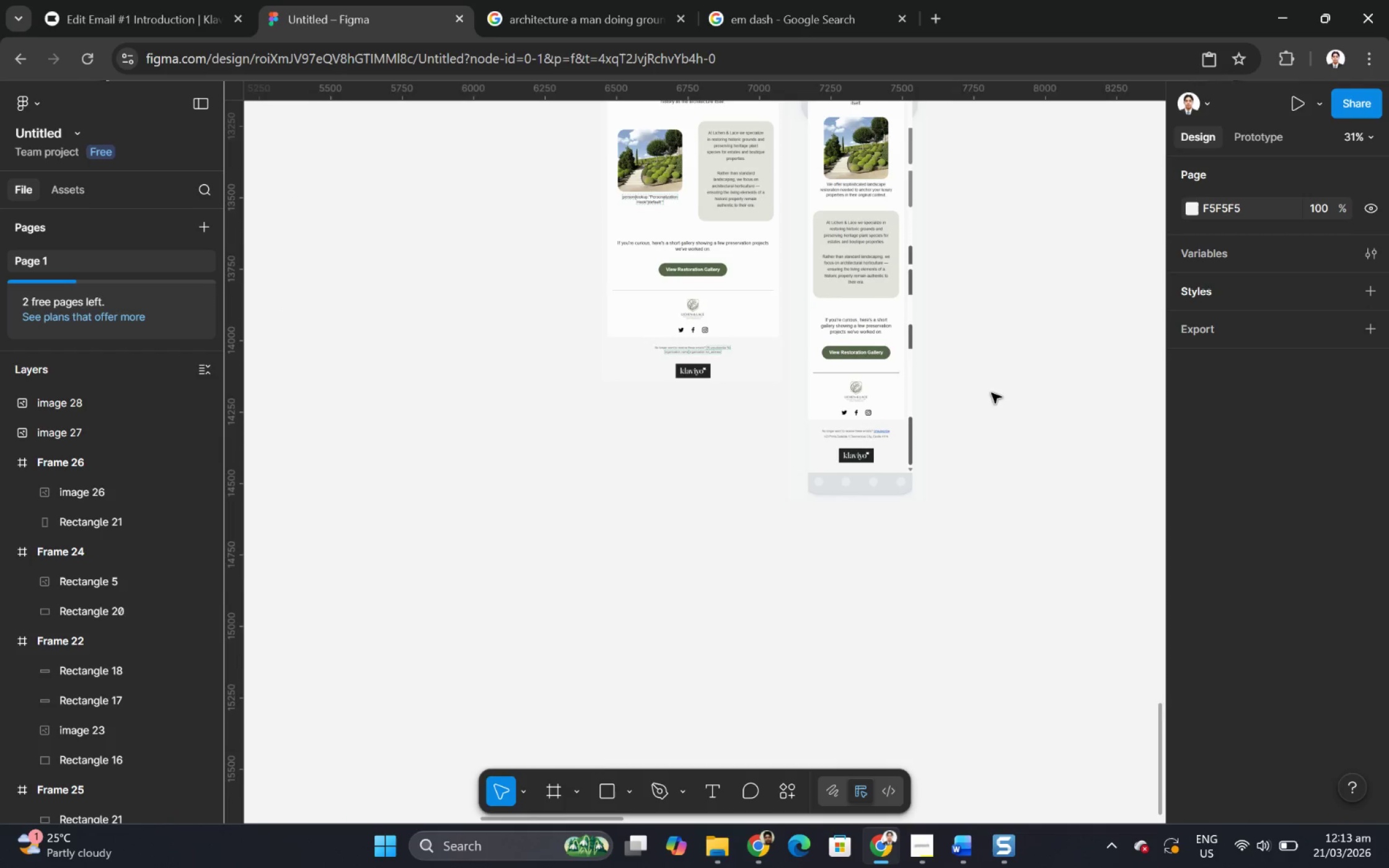 
key(Control+ControlLeft)
 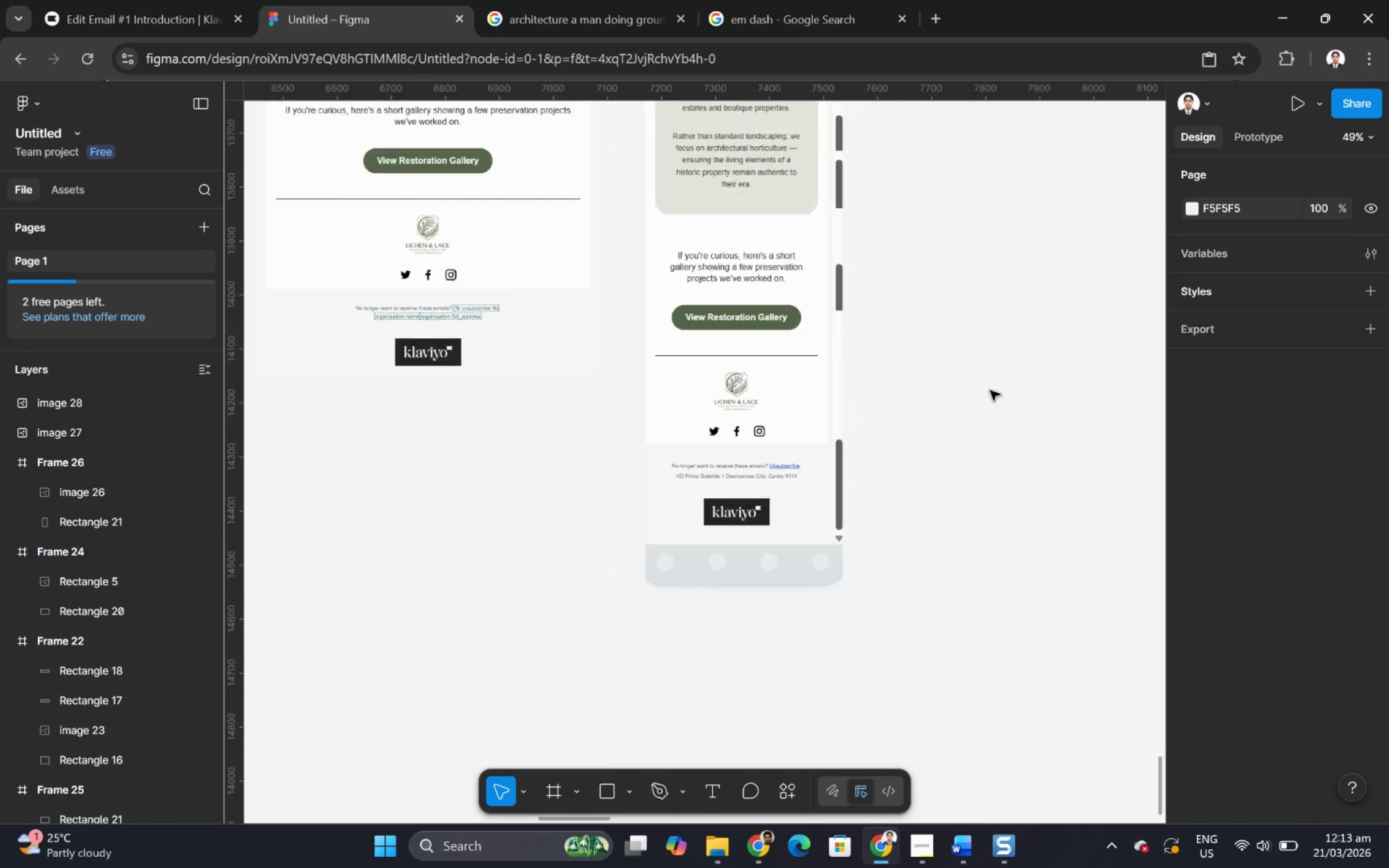 
key(Control+ControlLeft)
 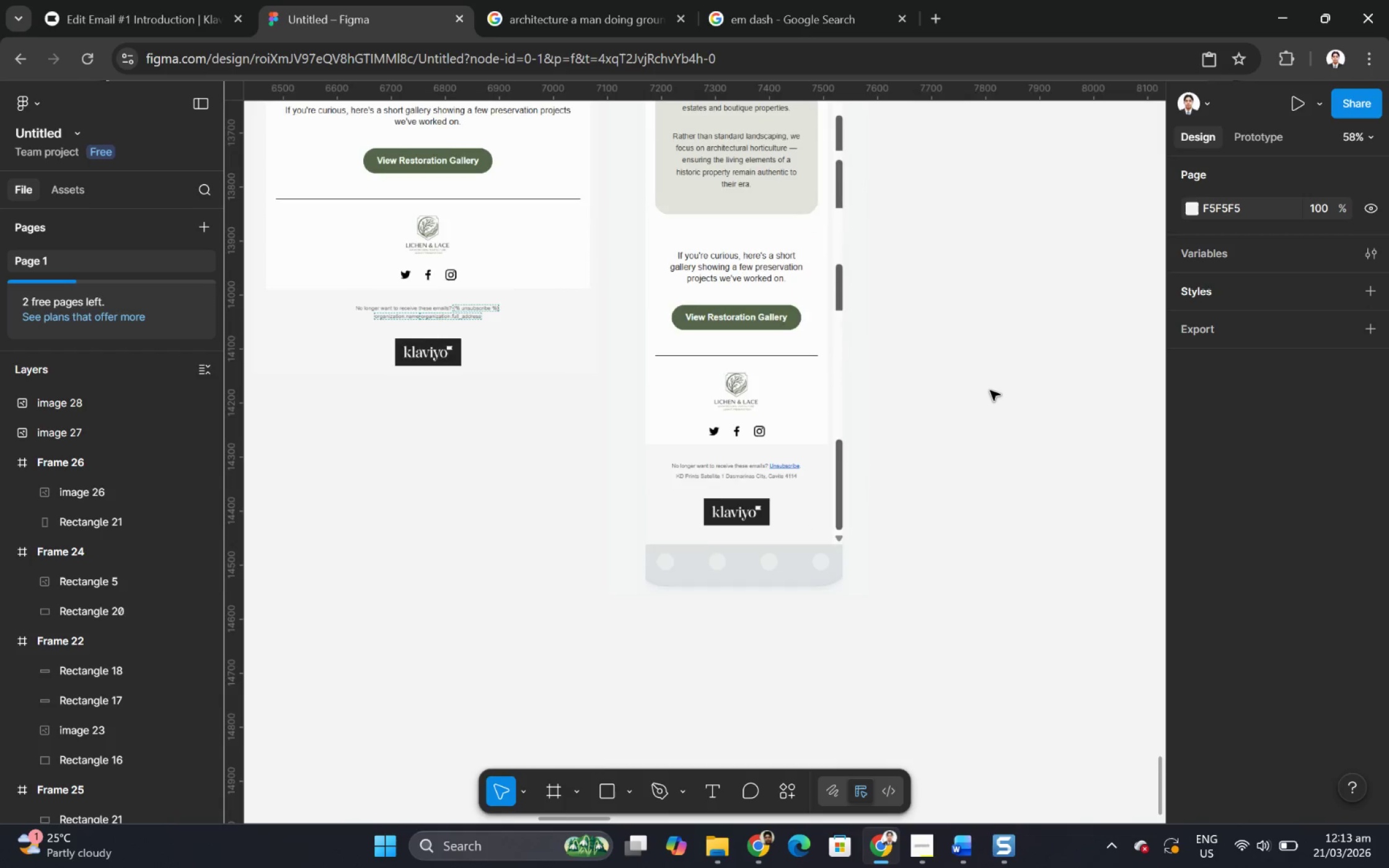 
key(Control+ControlLeft)
 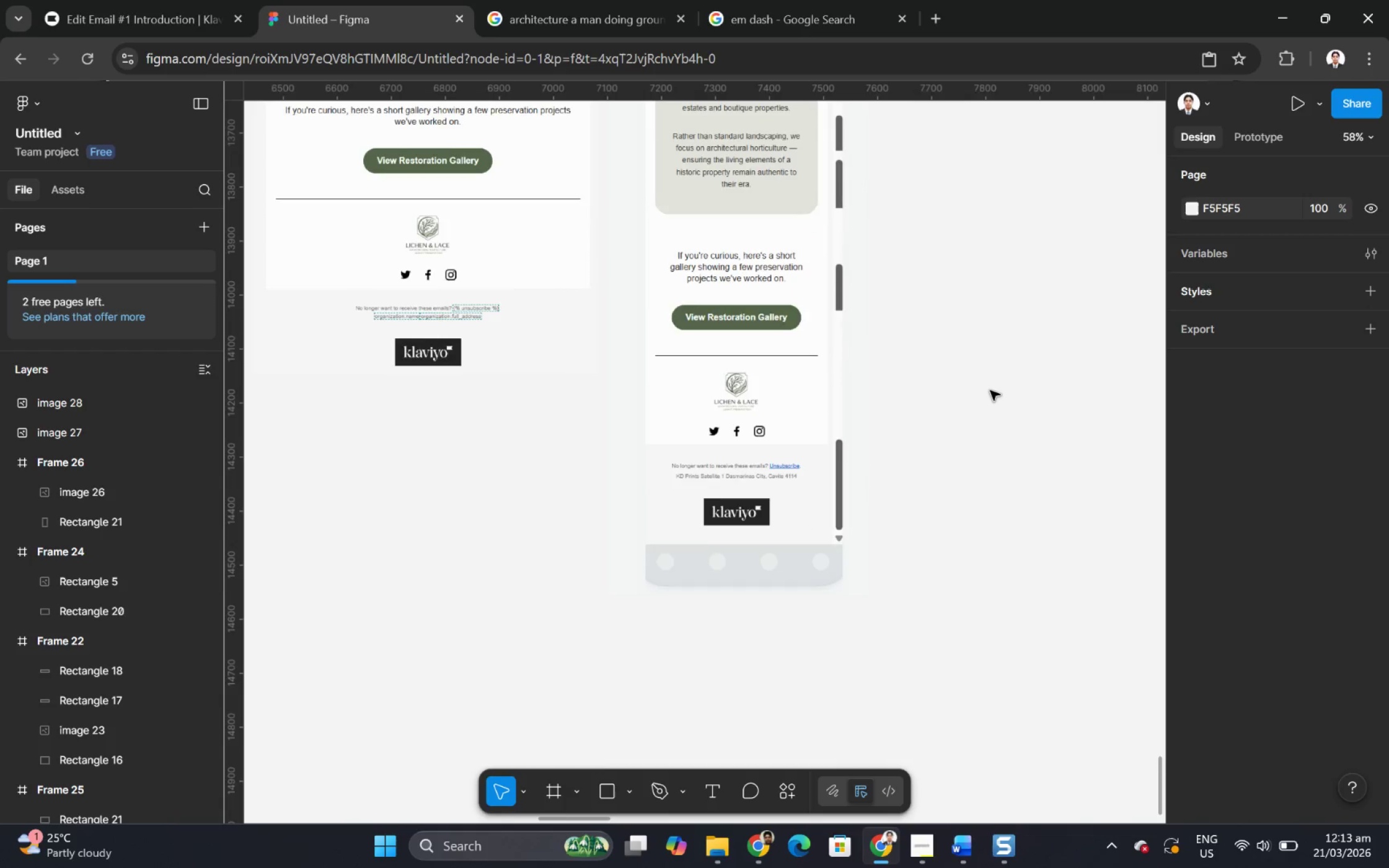 
key(Control+ControlLeft)
 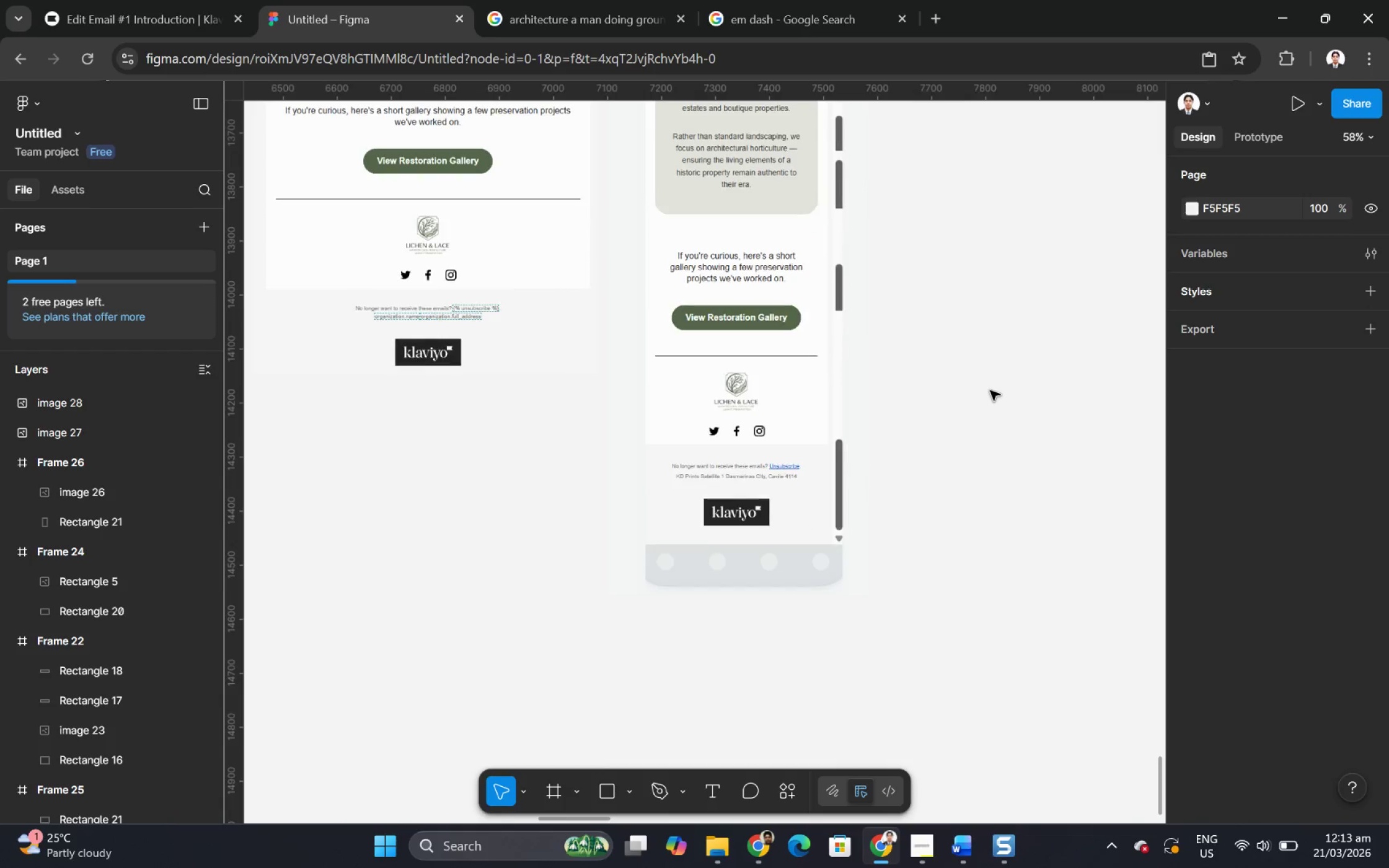 
hold_key(key=ControlLeft, duration=1.81)
scroll: coordinate [982, 390], scroll_direction: up, amount: 13.0
 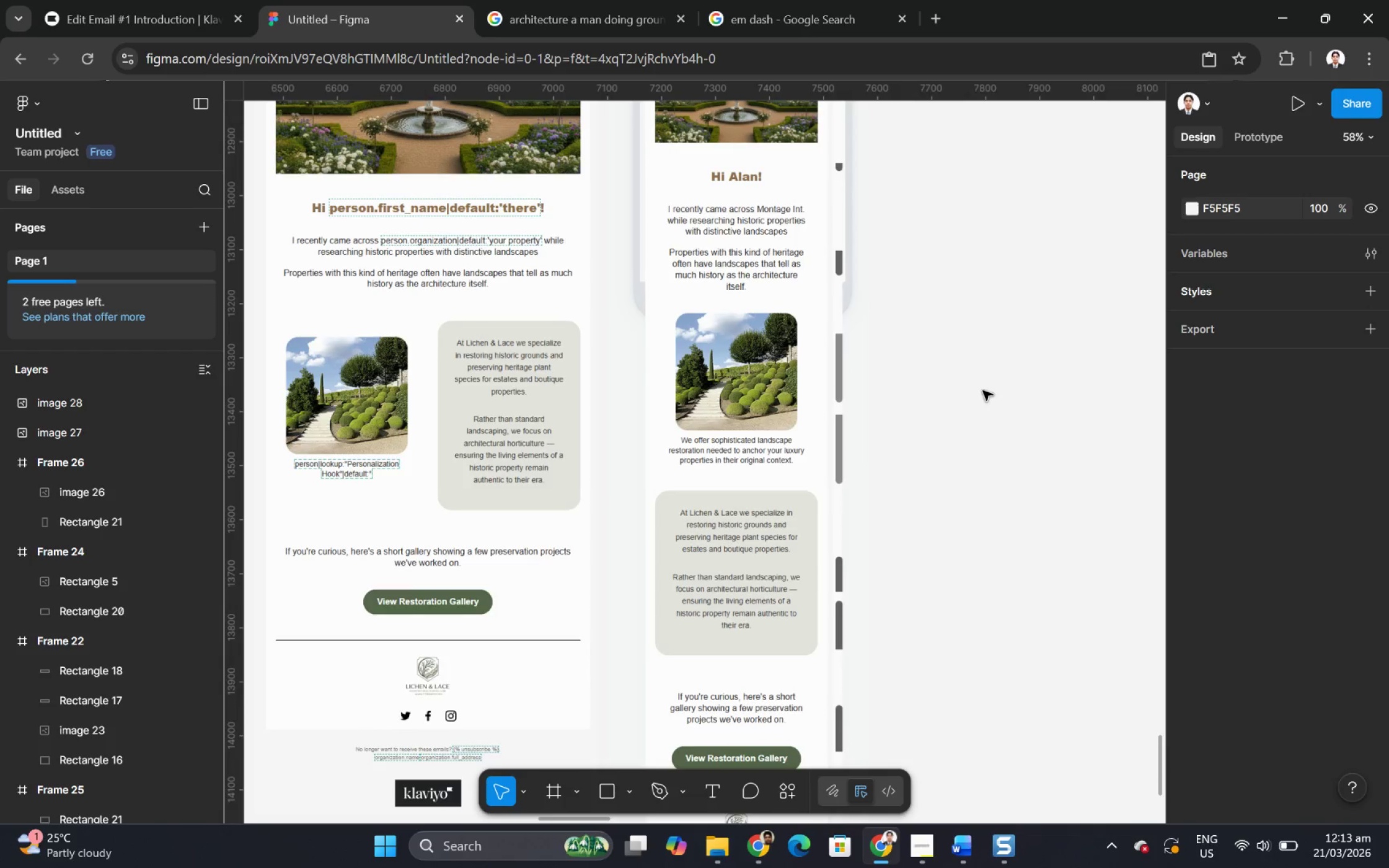 
hold_key(key=ControlLeft, duration=1.51)
scroll: coordinate [963, 401], scroll_direction: down, amount: 5.0
 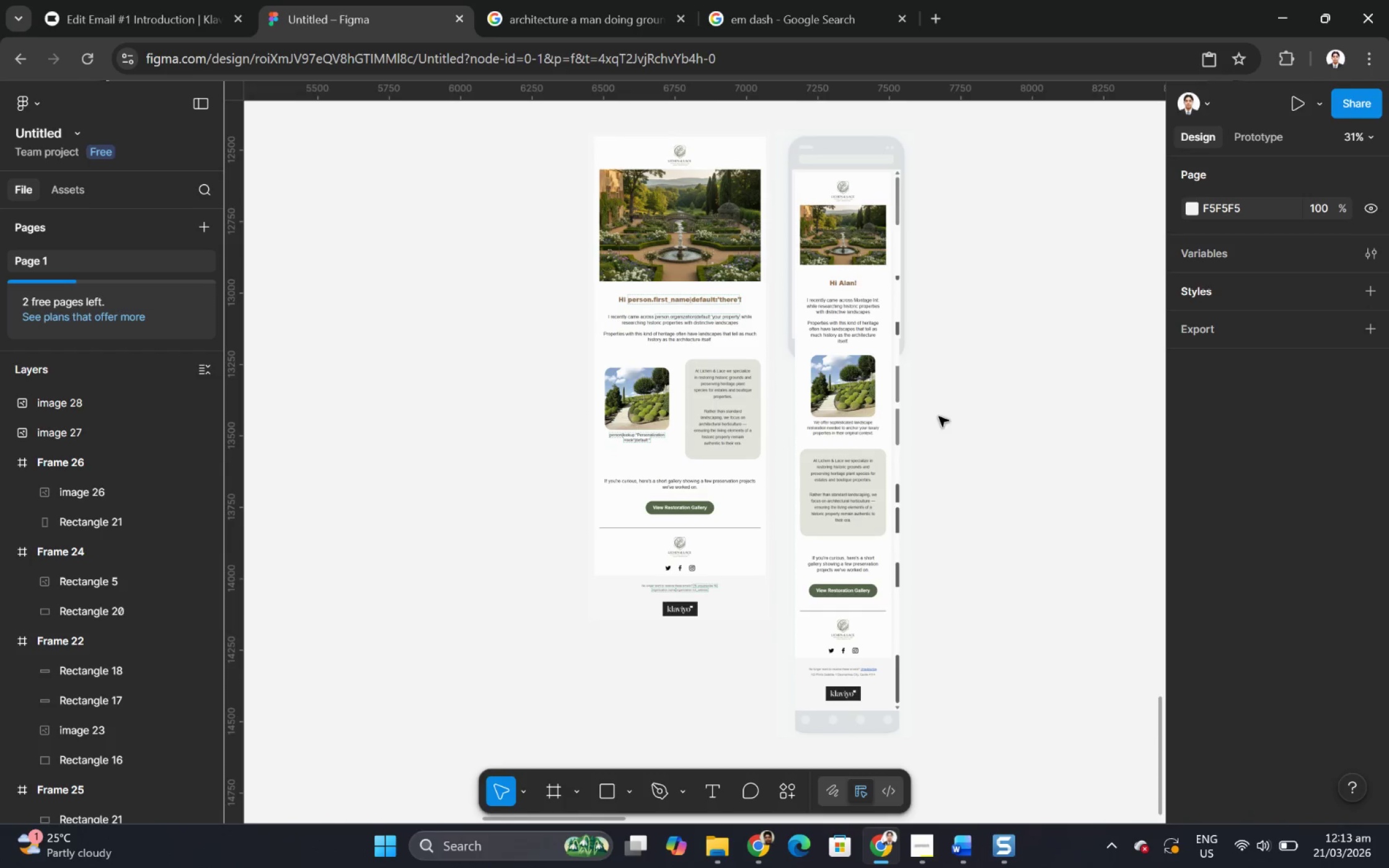 
key(Control+ControlLeft)
 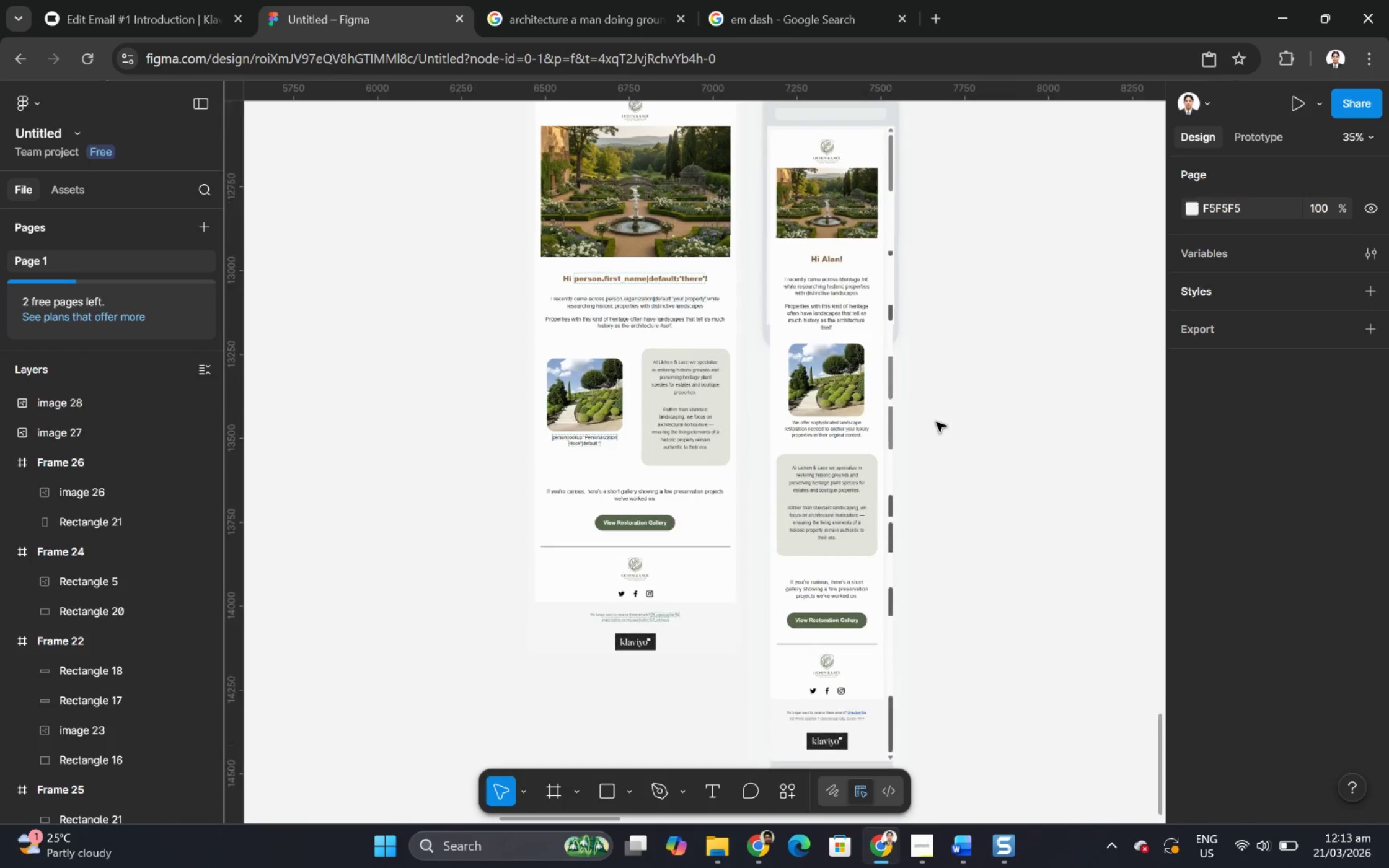 
key(Control+ControlLeft)
 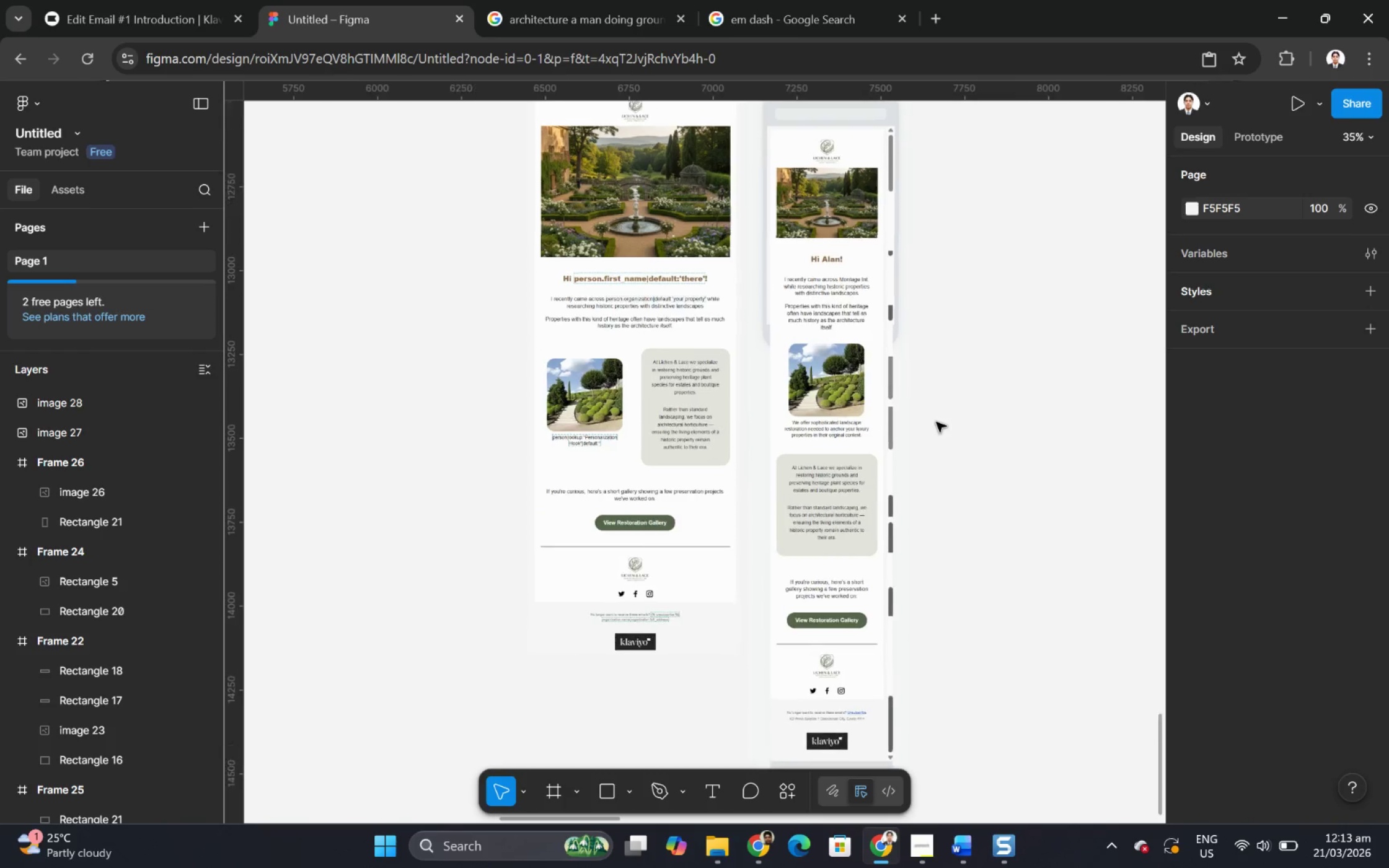 
key(Control+ControlLeft)
 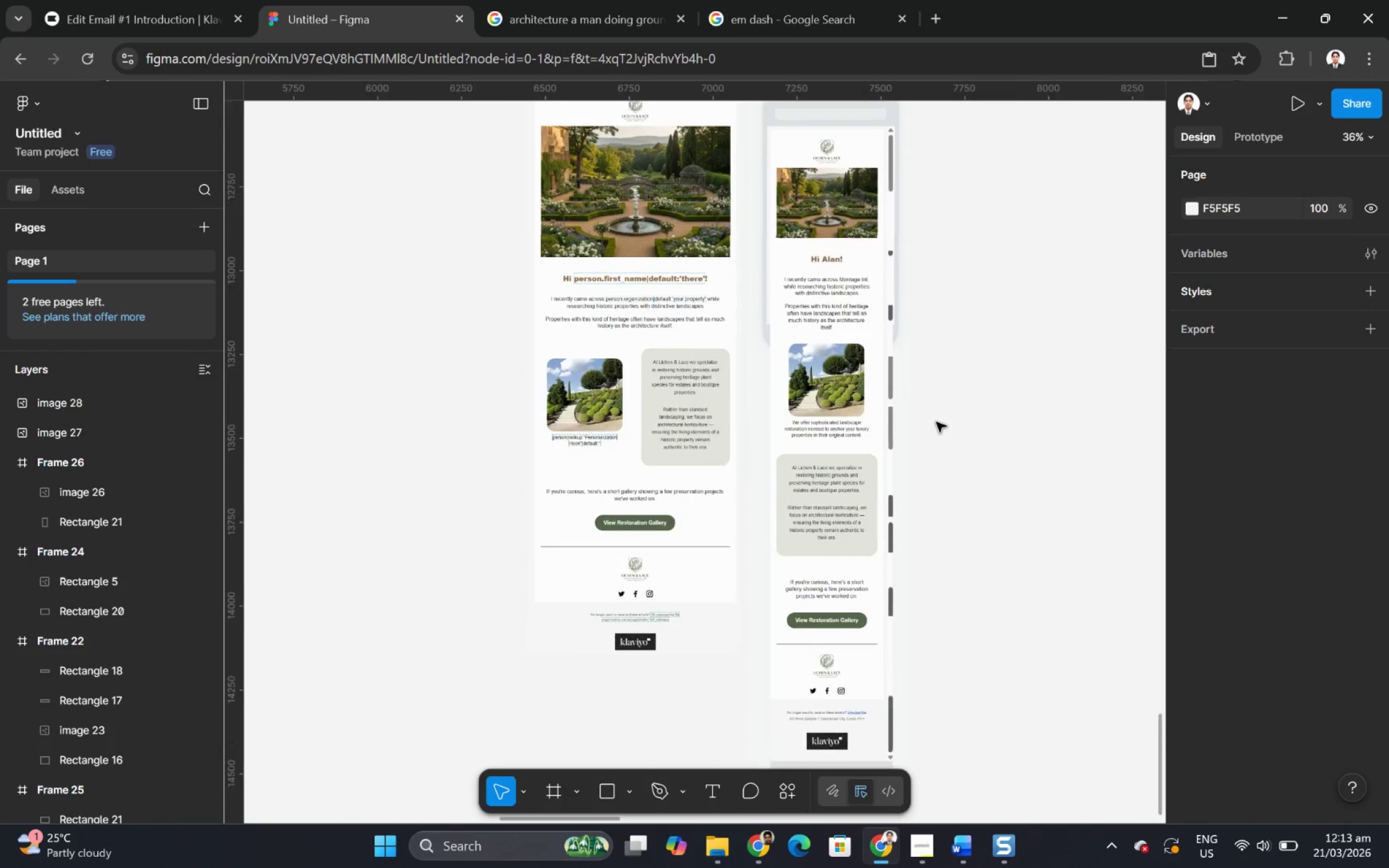 
key(Control+ControlLeft)
 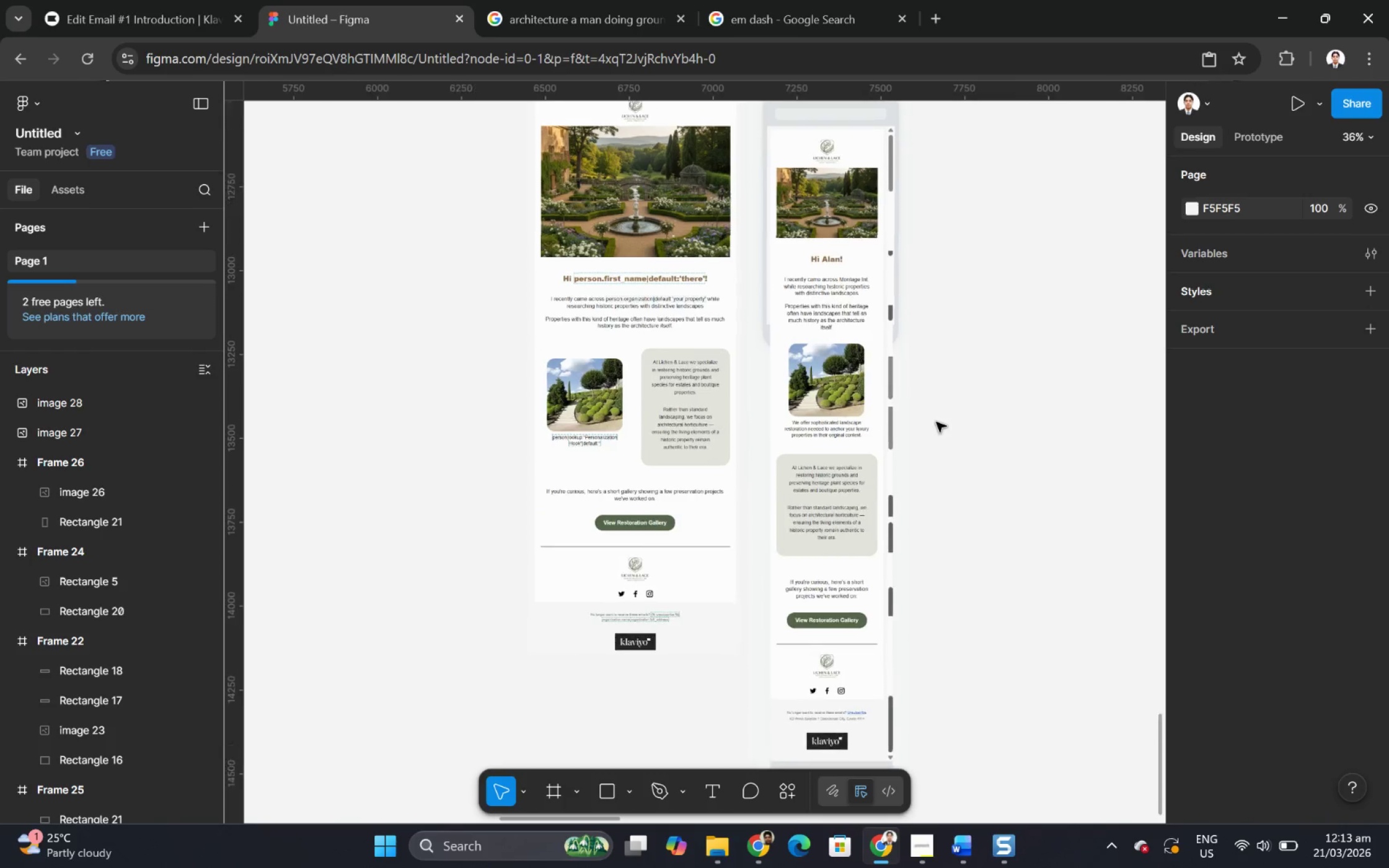 
key(Control+ControlLeft)
 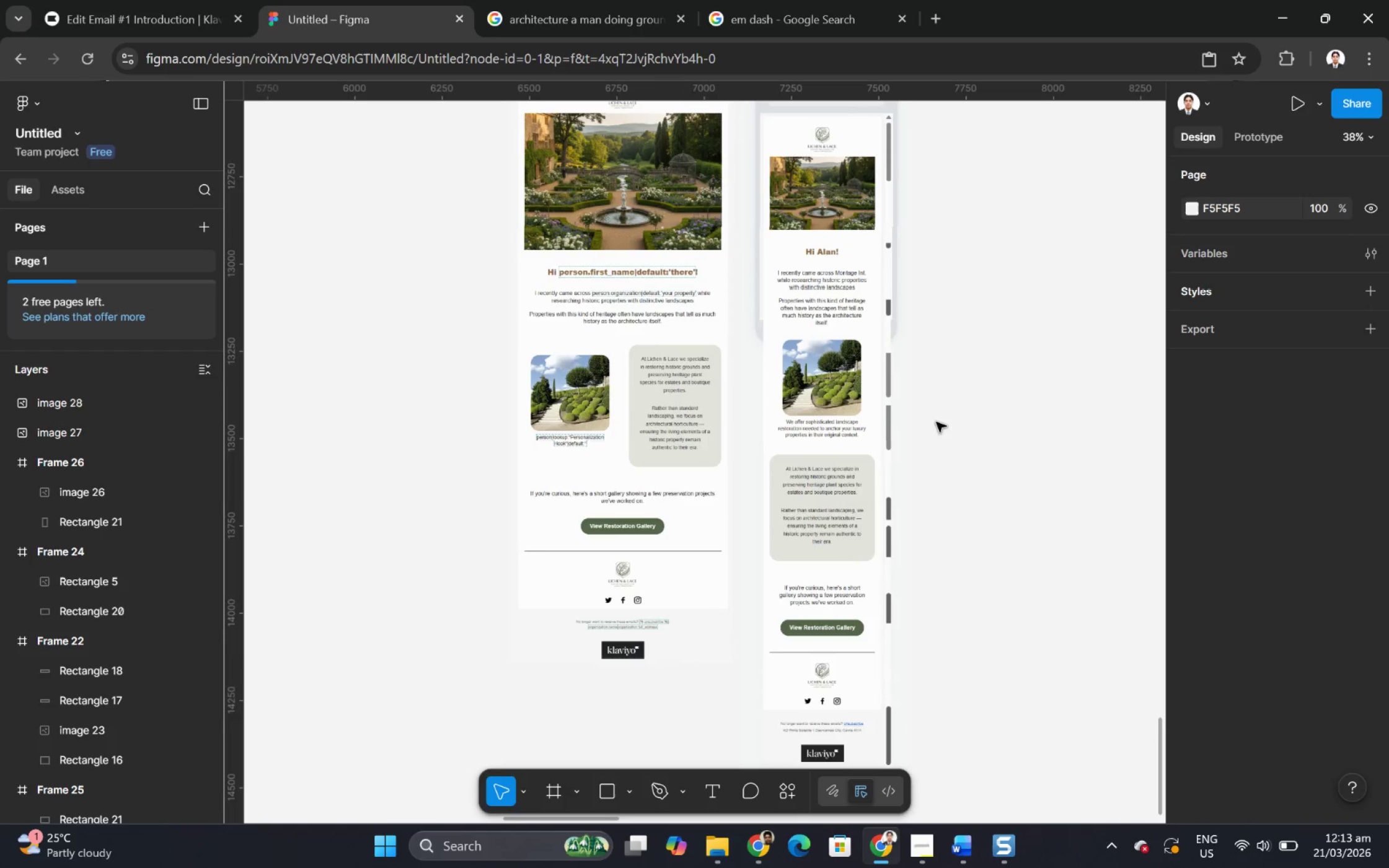 
key(Control+ControlLeft)
 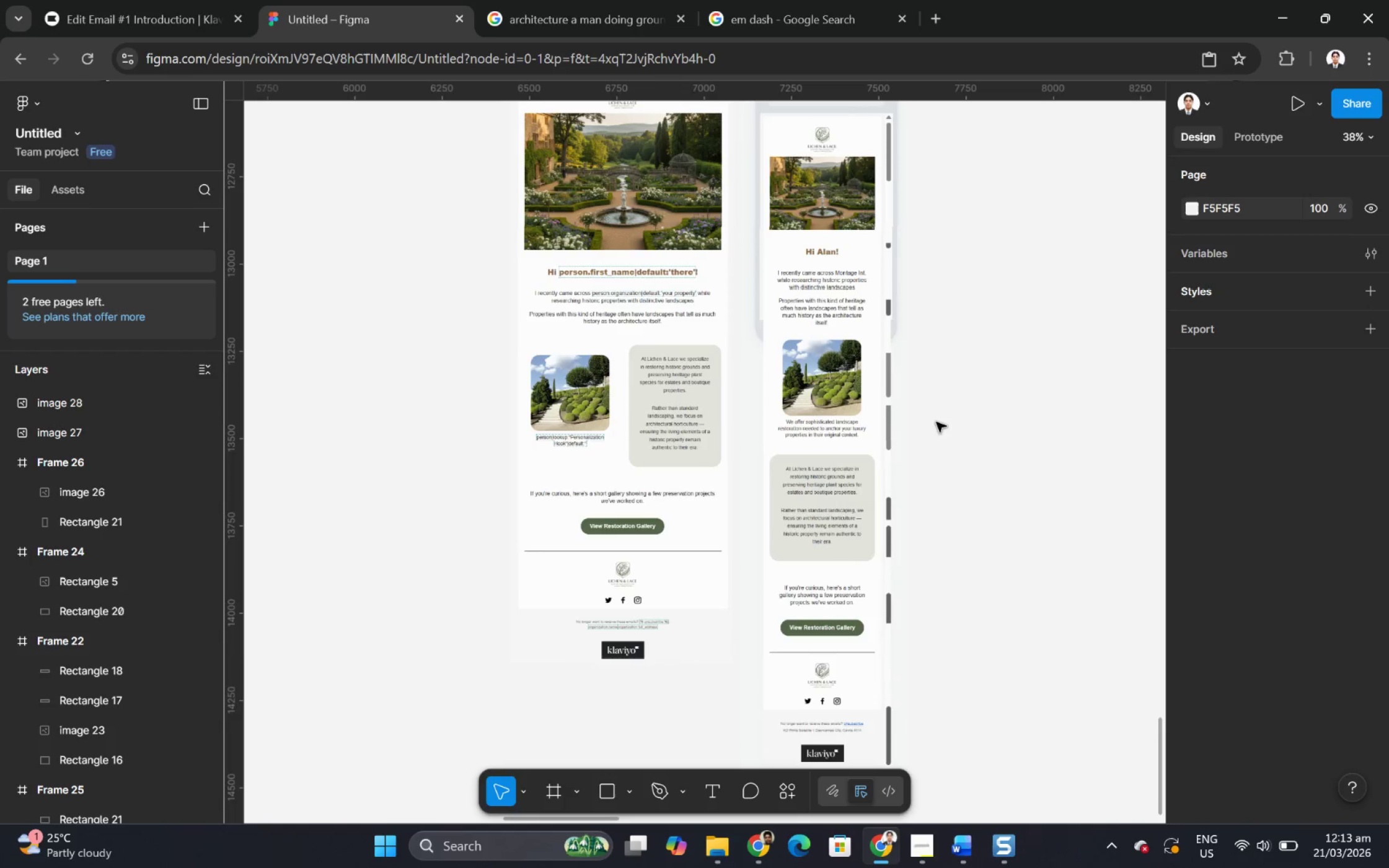 
key(Control+ControlLeft)
 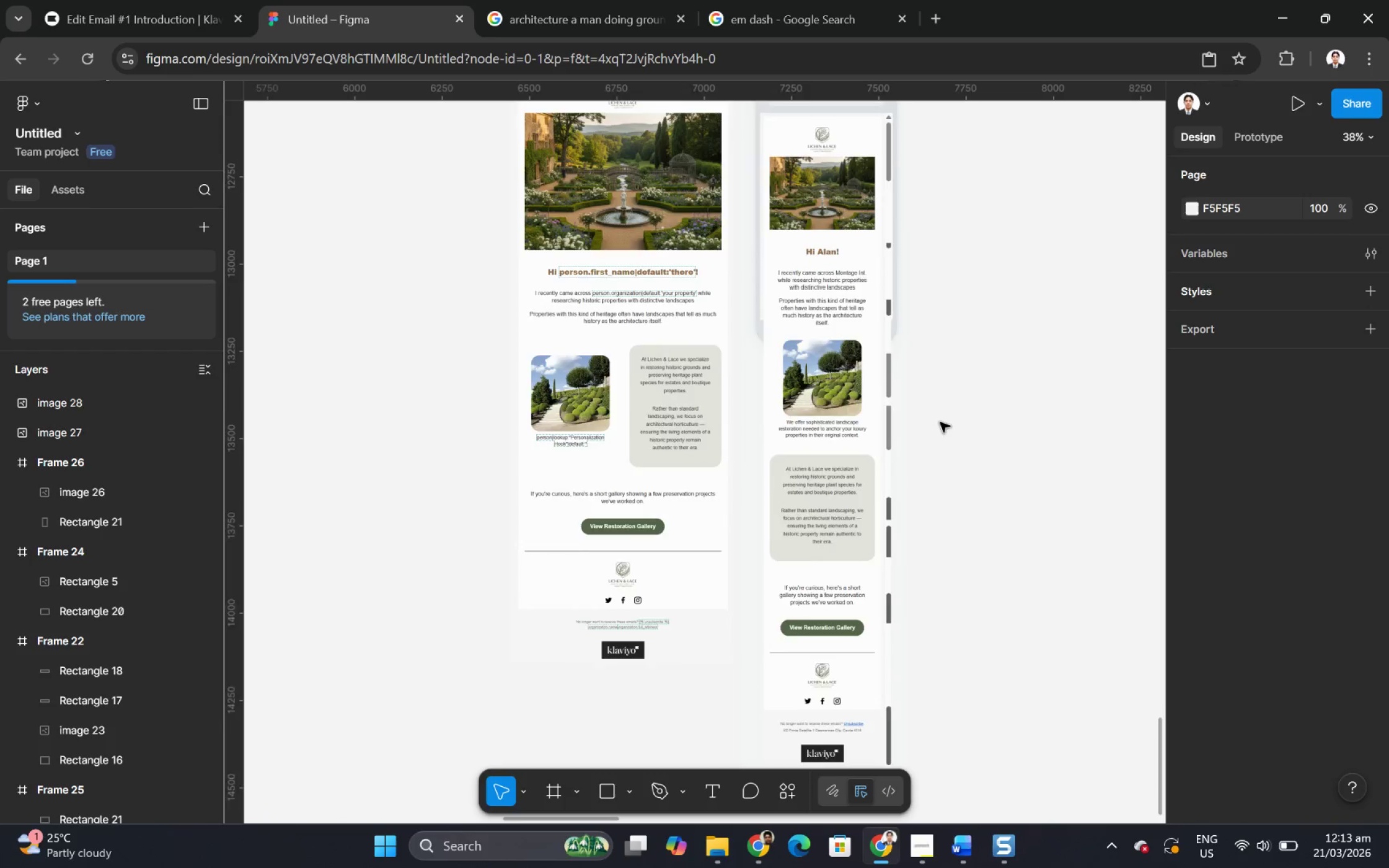 
scroll: coordinate [940, 422], scroll_direction: up, amount: 10.0
 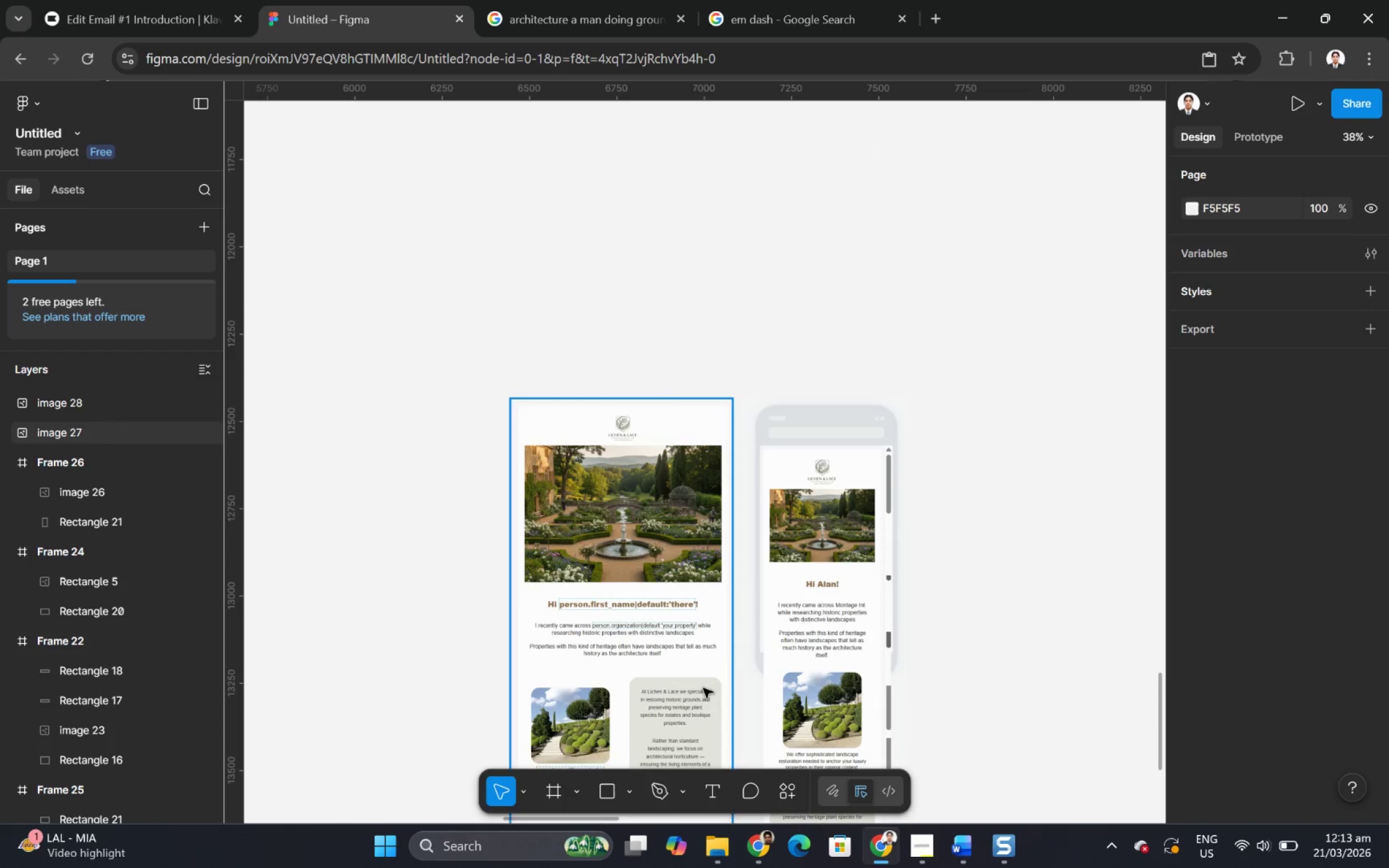 
scroll: coordinate [900, 577], scroll_direction: down, amount: 8.0
 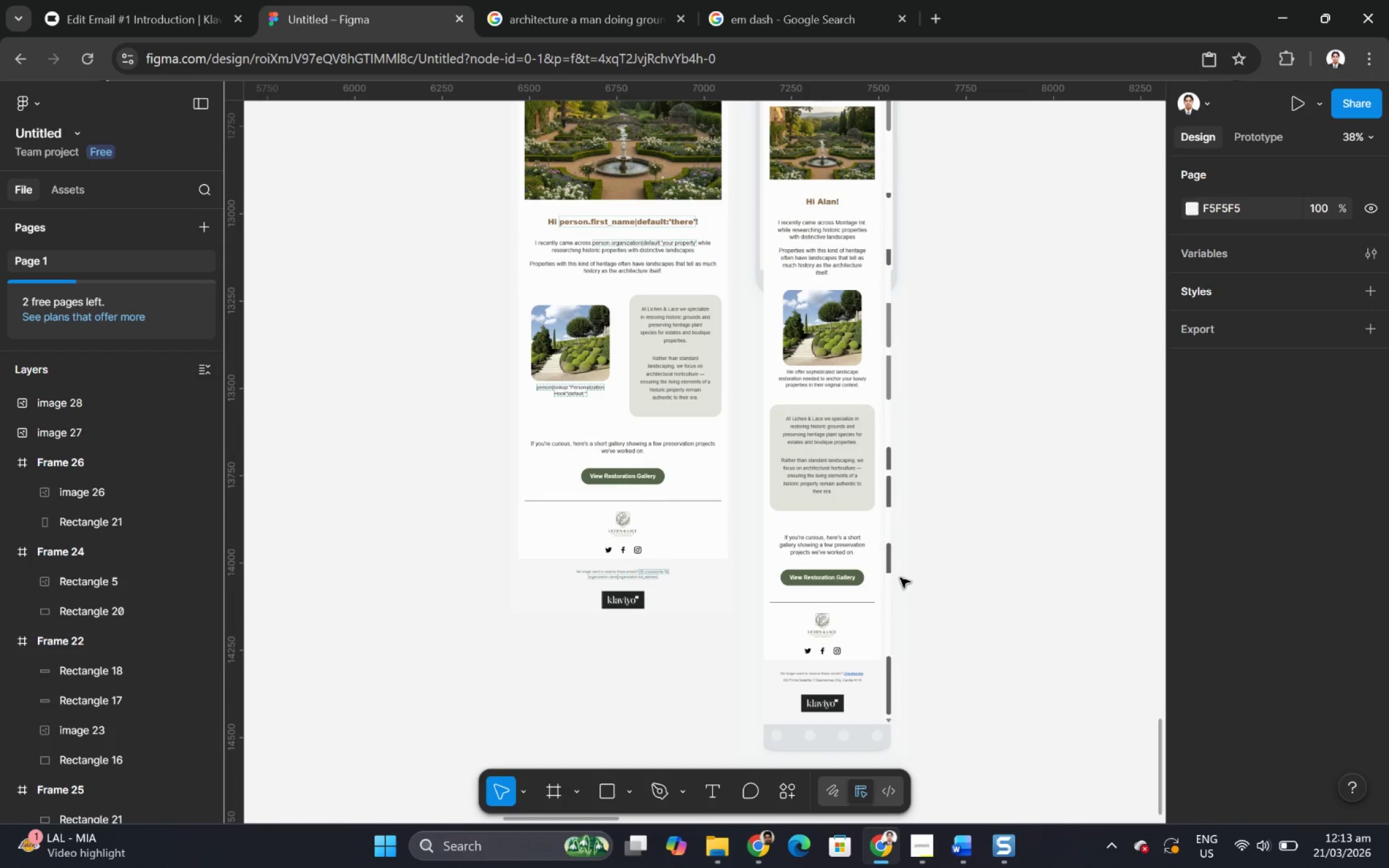 
key(Alt+AltLeft)
 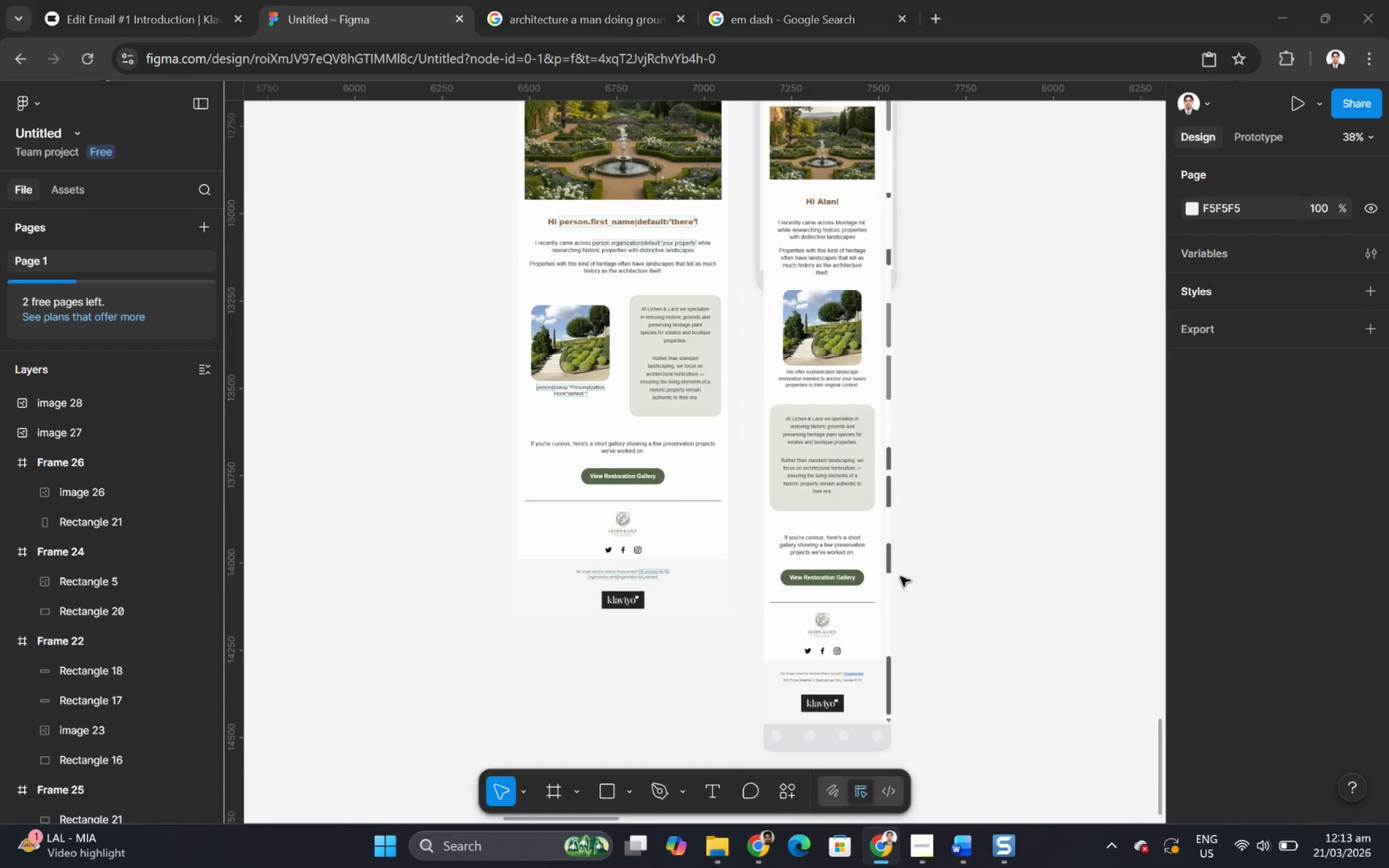 
key(Alt+Tab)
 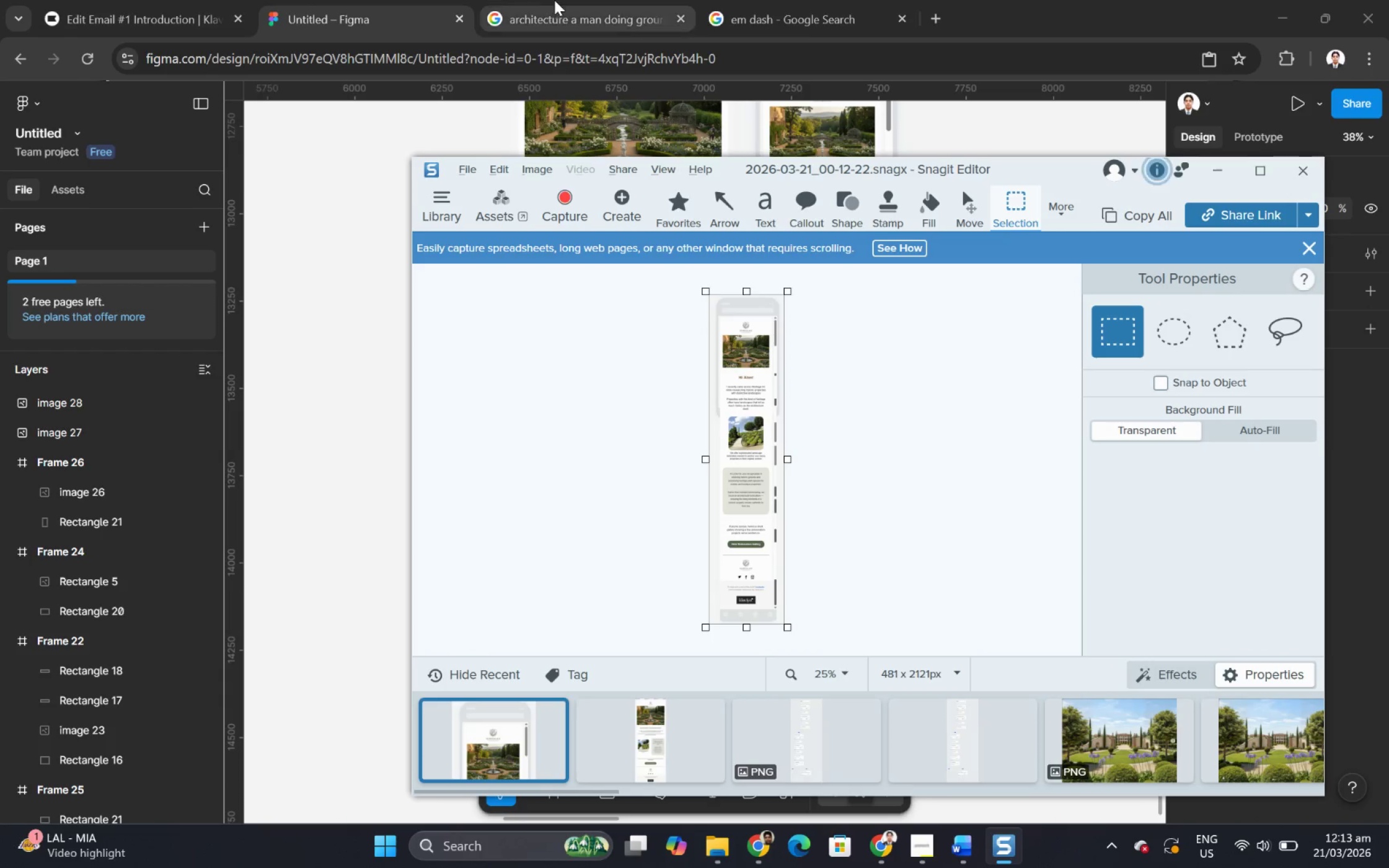 
key(Alt+AltLeft)
 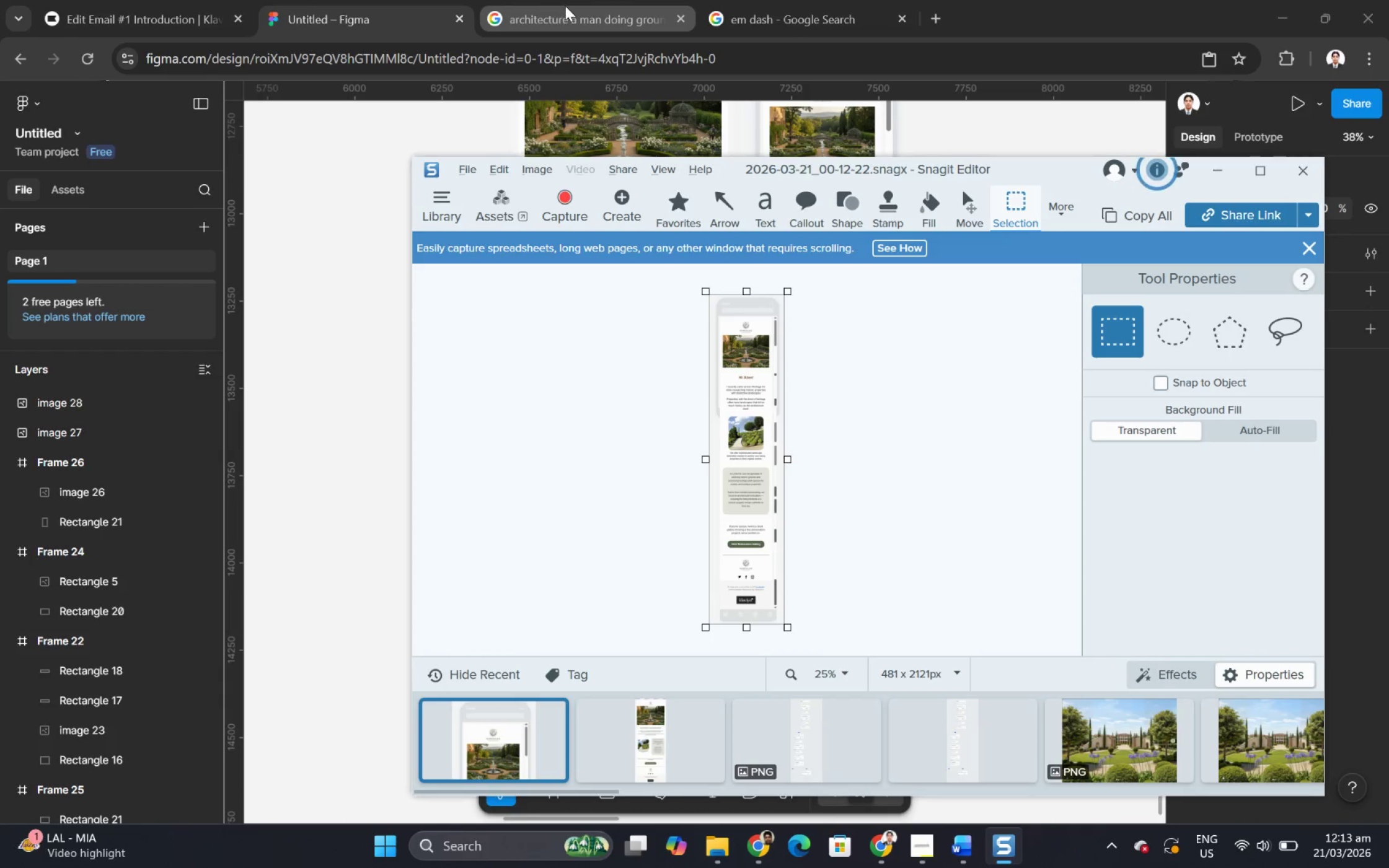 
key(Alt+Tab)
 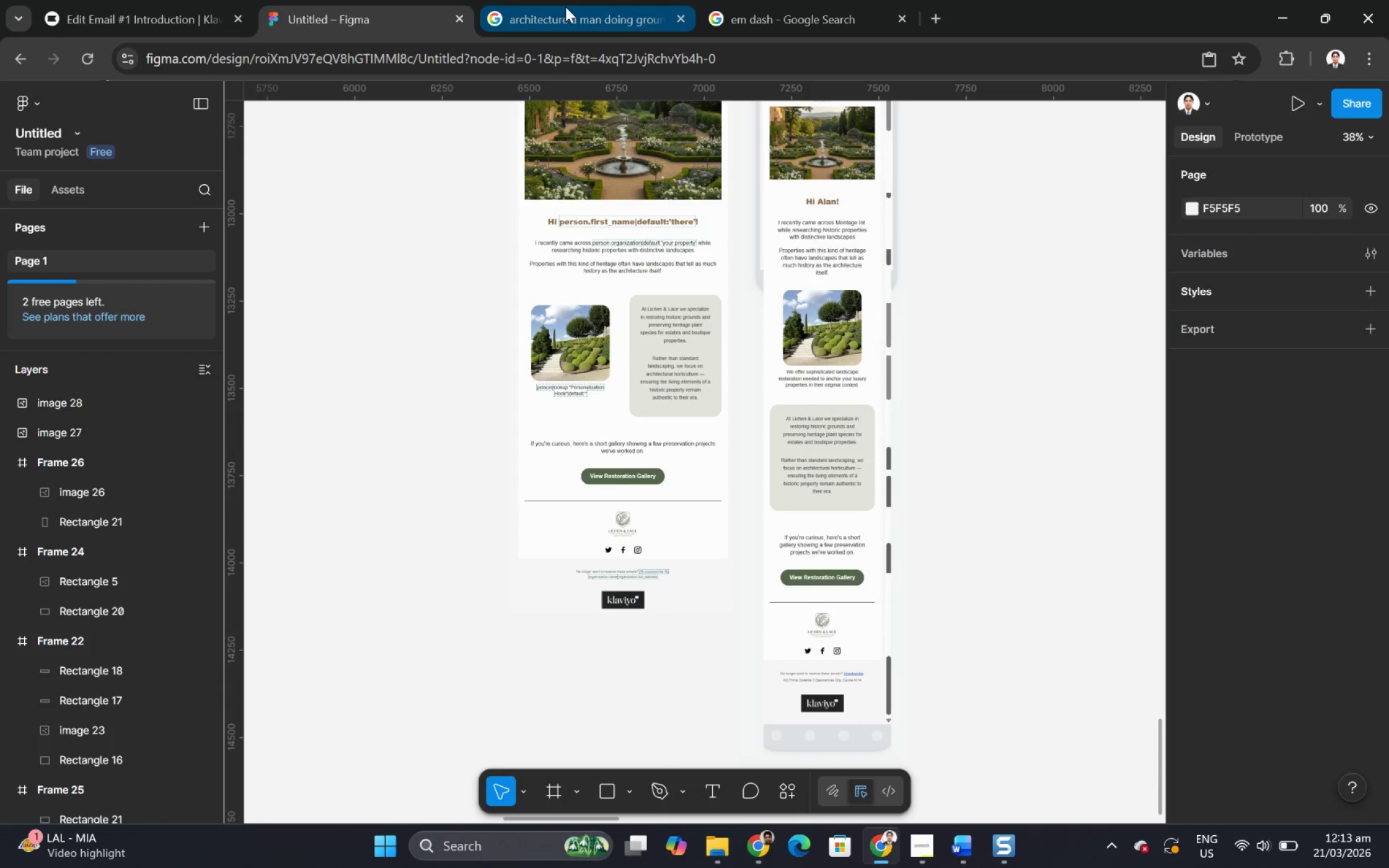 
left_click([565, 7])
 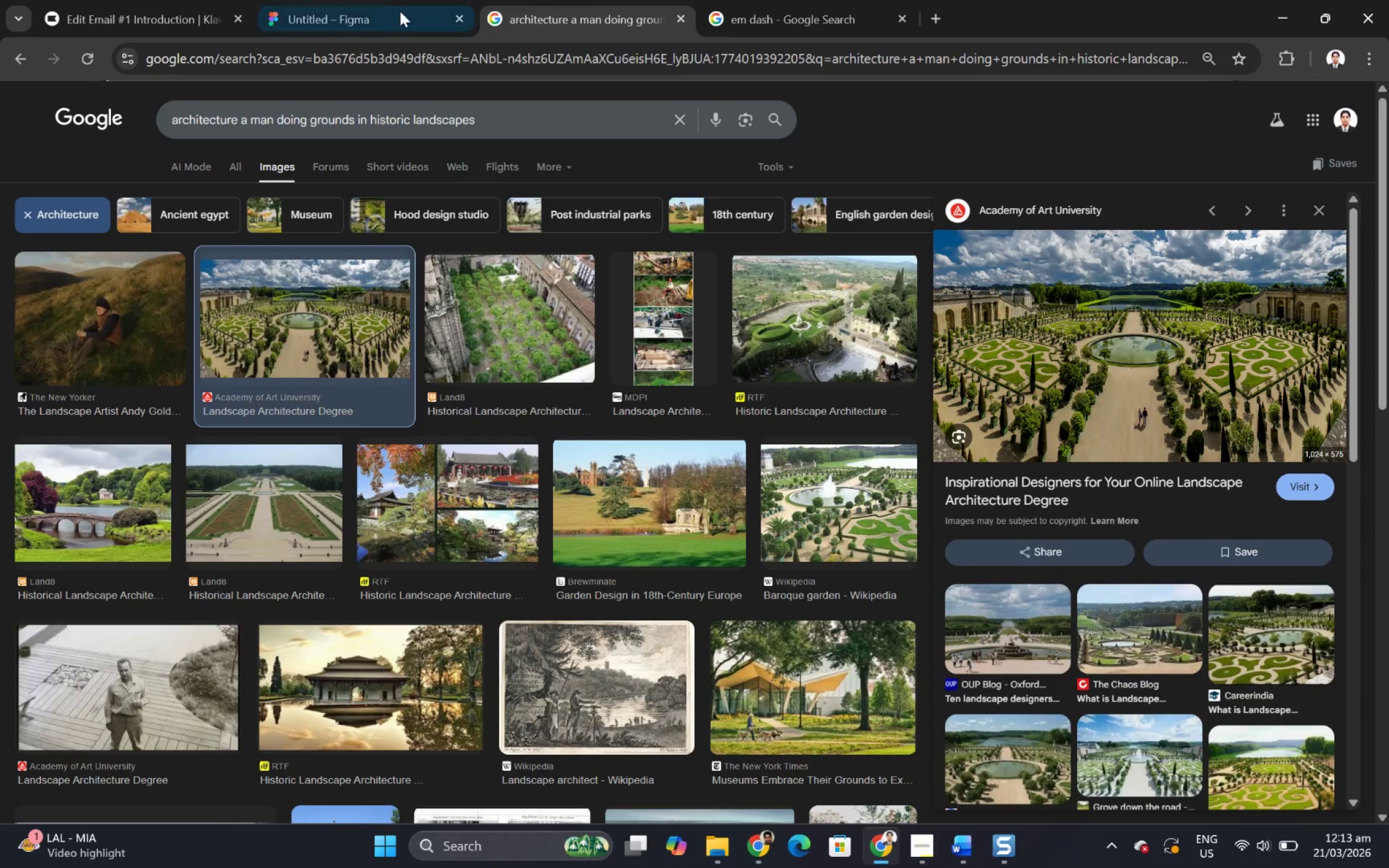 
left_click([381, 9])
 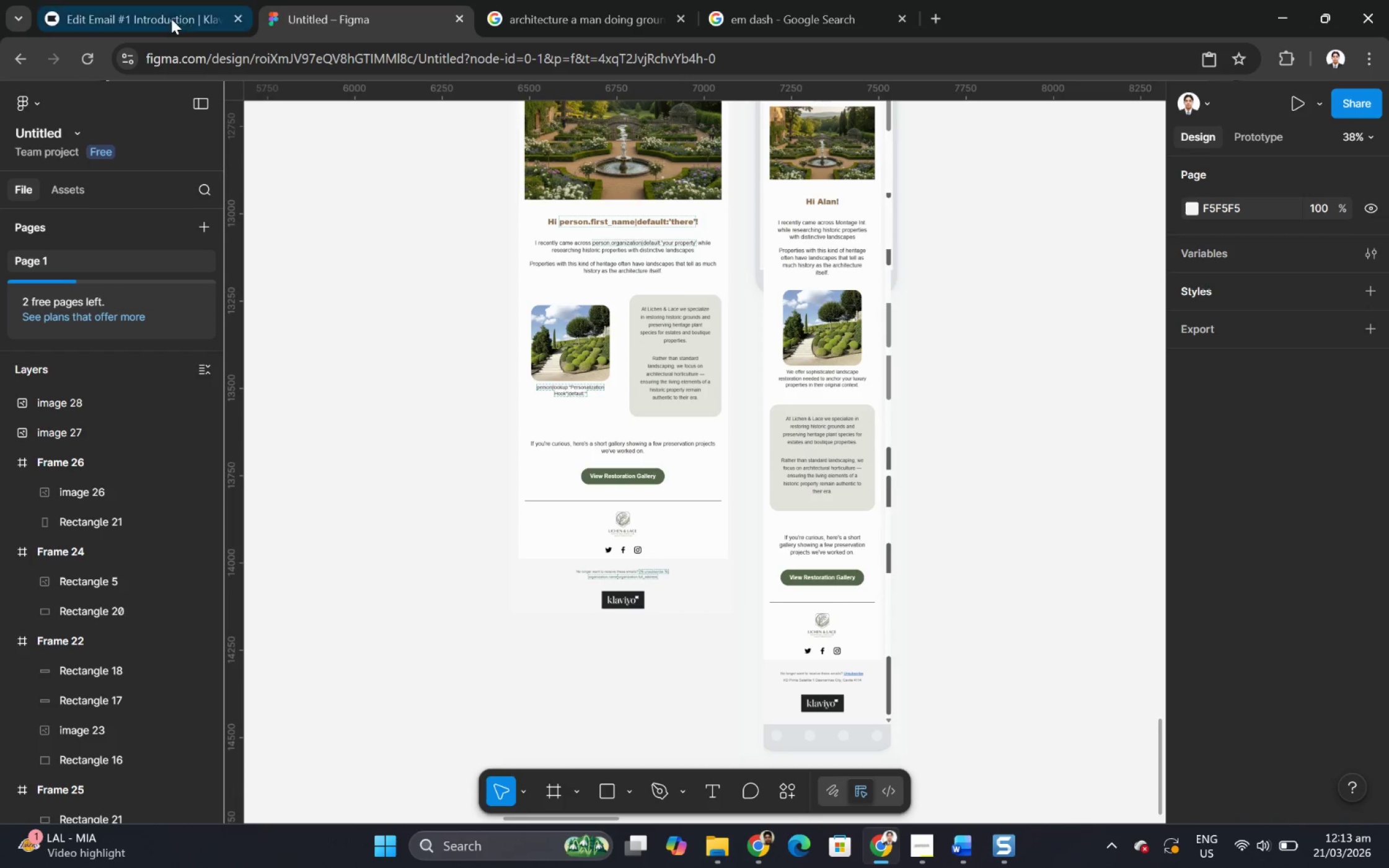 
left_click([170, 19])
 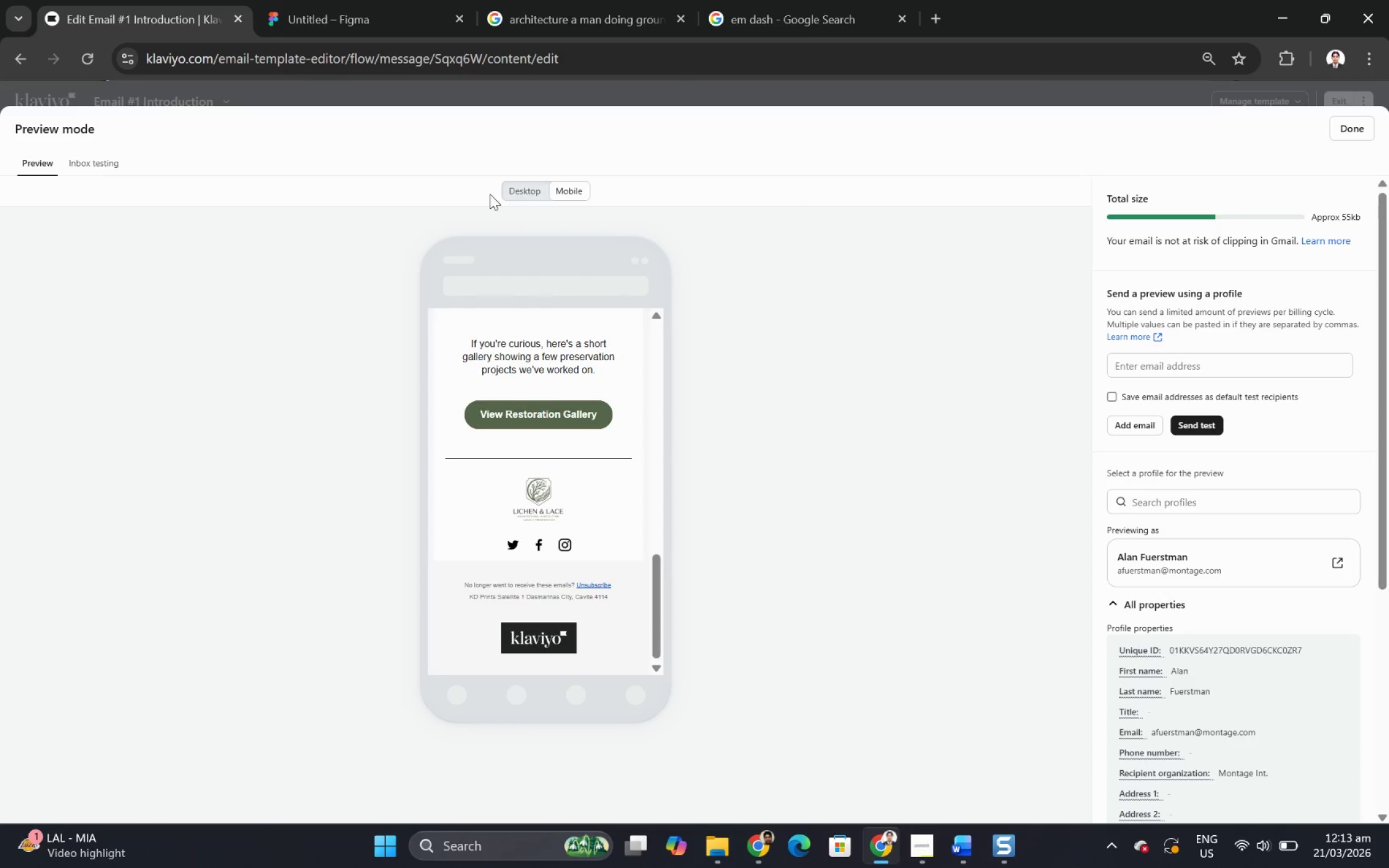 
left_click([510, 192])
 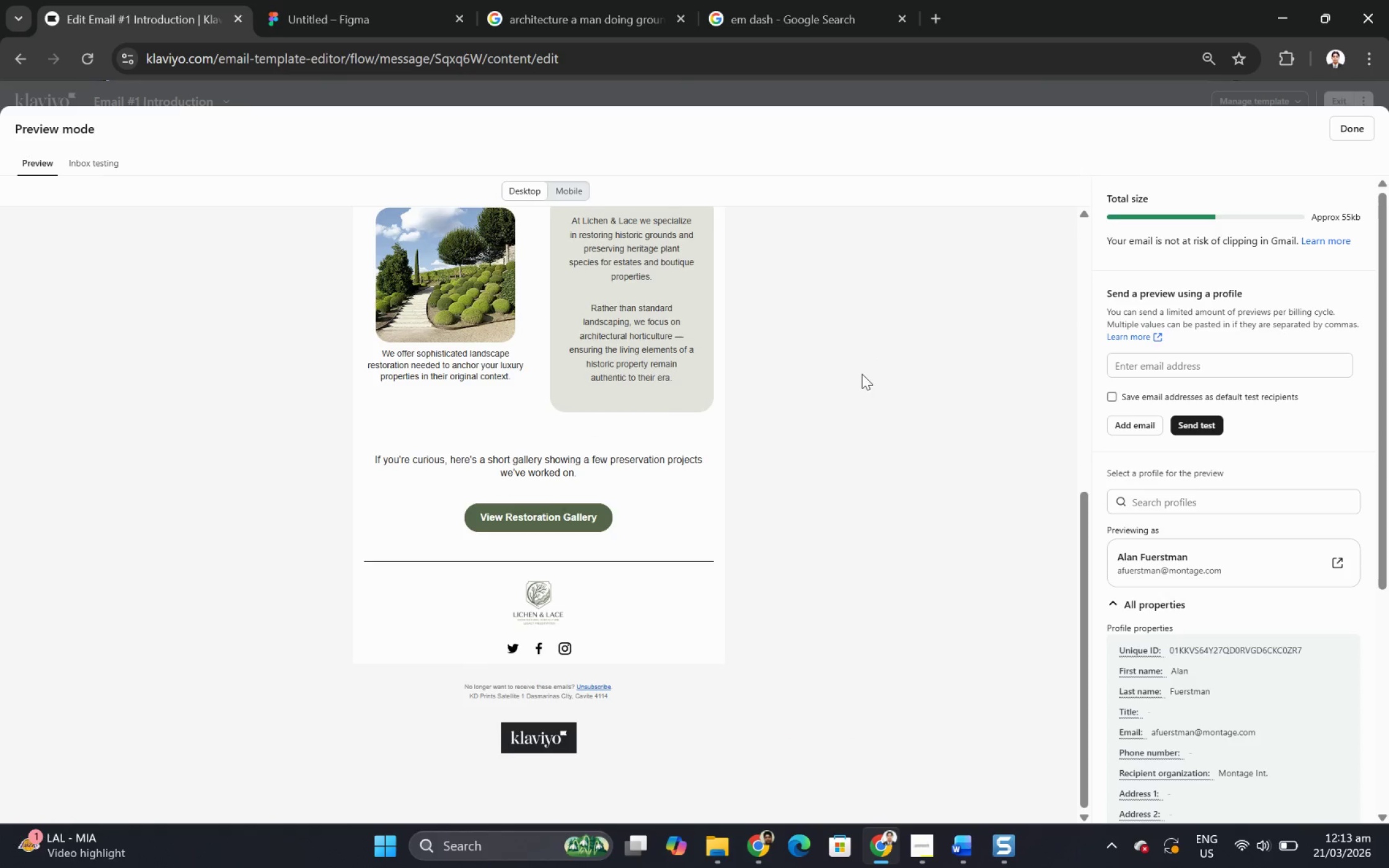 
scroll: coordinate [856, 372], scroll_direction: up, amount: 8.0
 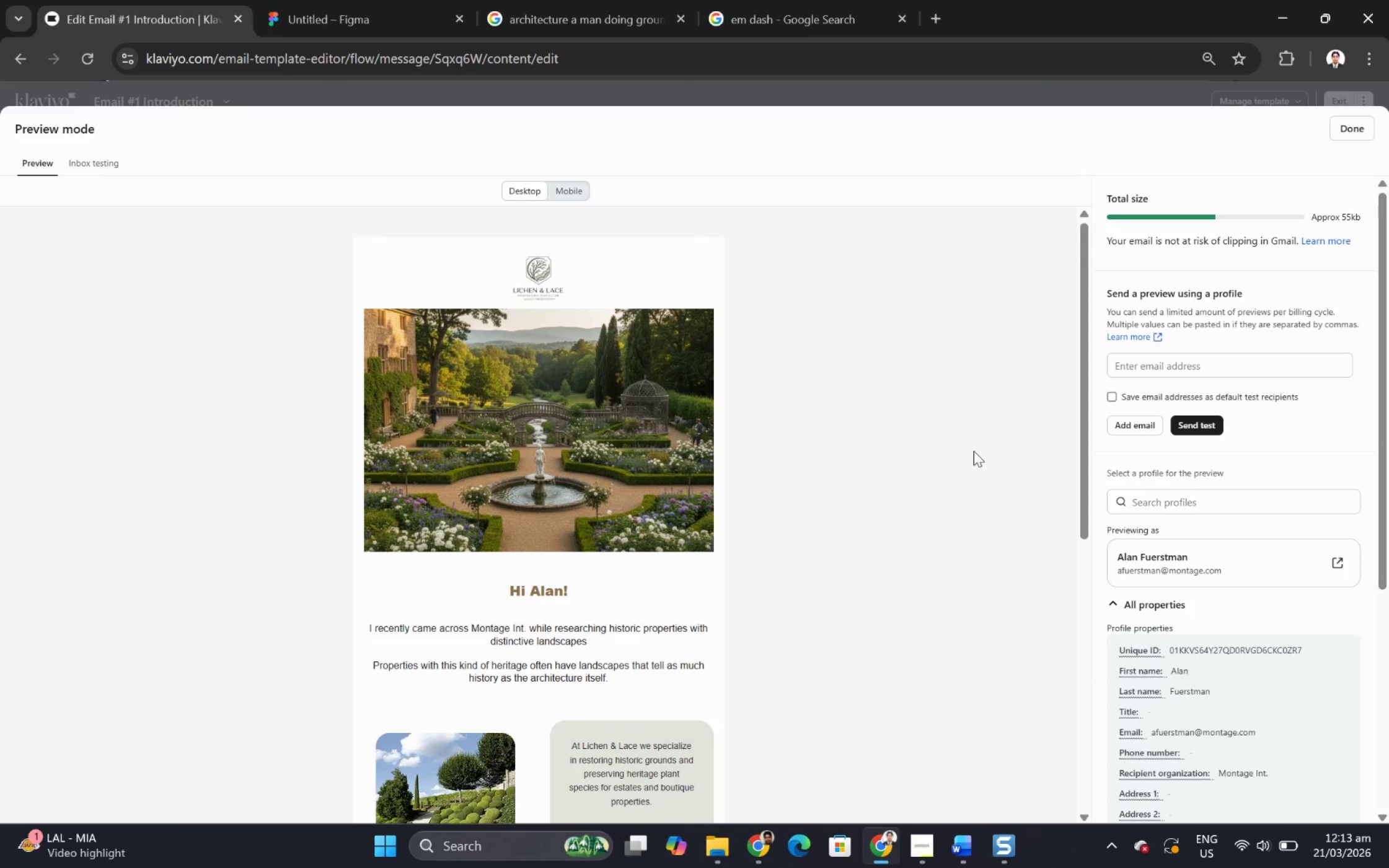 
key(F12)
 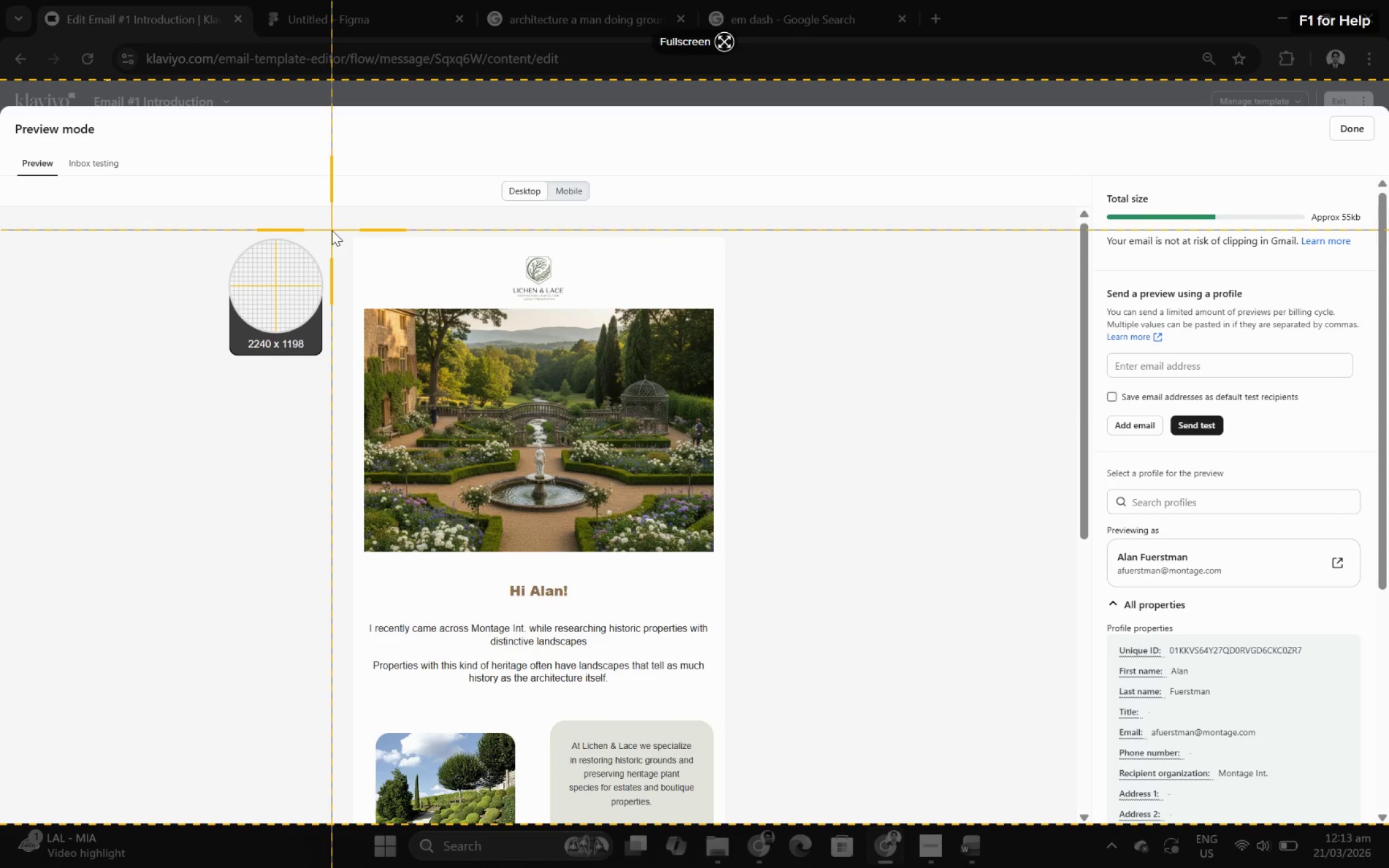 
left_click_drag(start_coordinate=[327, 222], to_coordinate=[757, 766])
 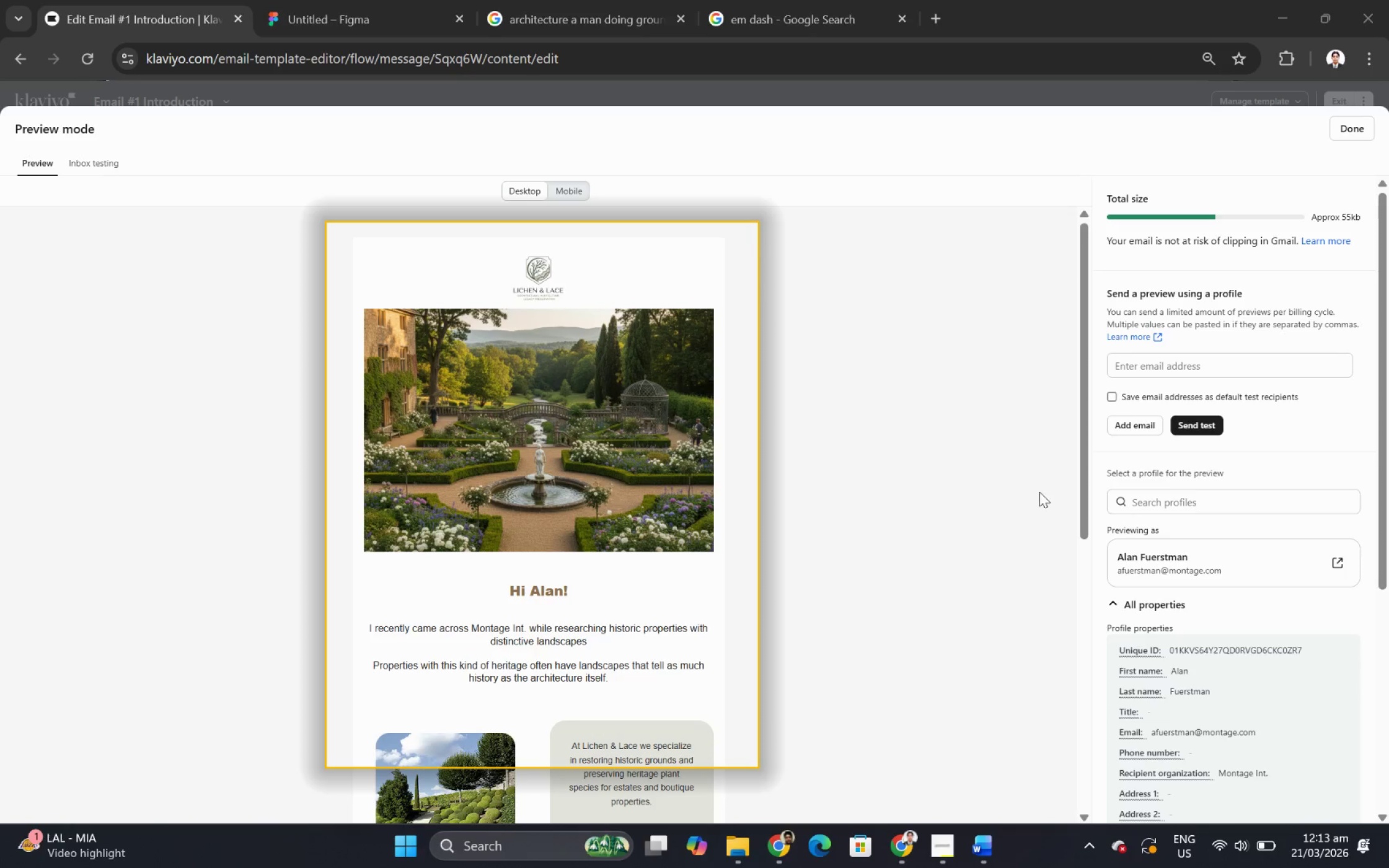 
scroll: coordinate [907, 549], scroll_direction: down, amount: 4.0
 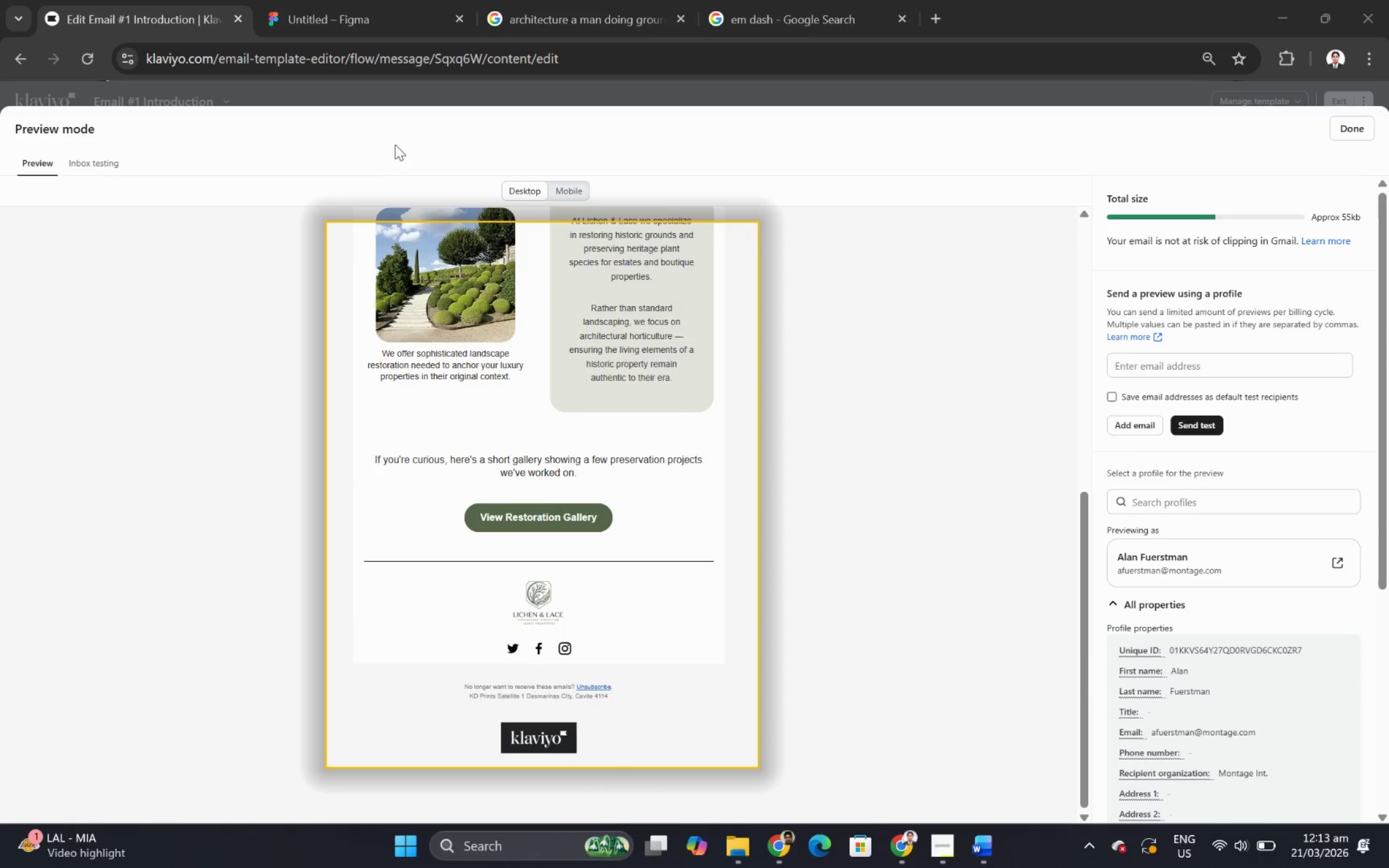 
left_click([351, 184])
 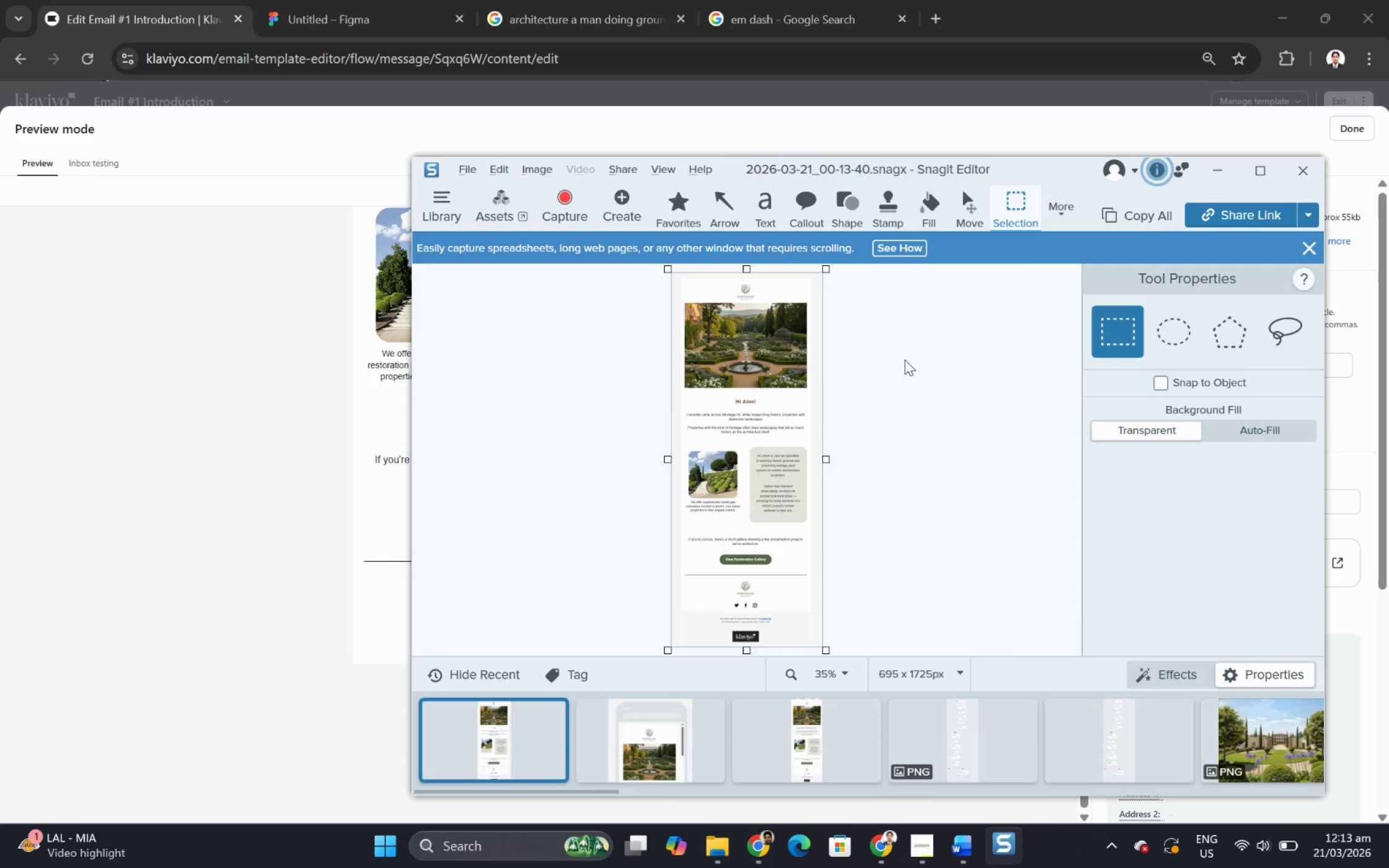 
key(Control+C)
 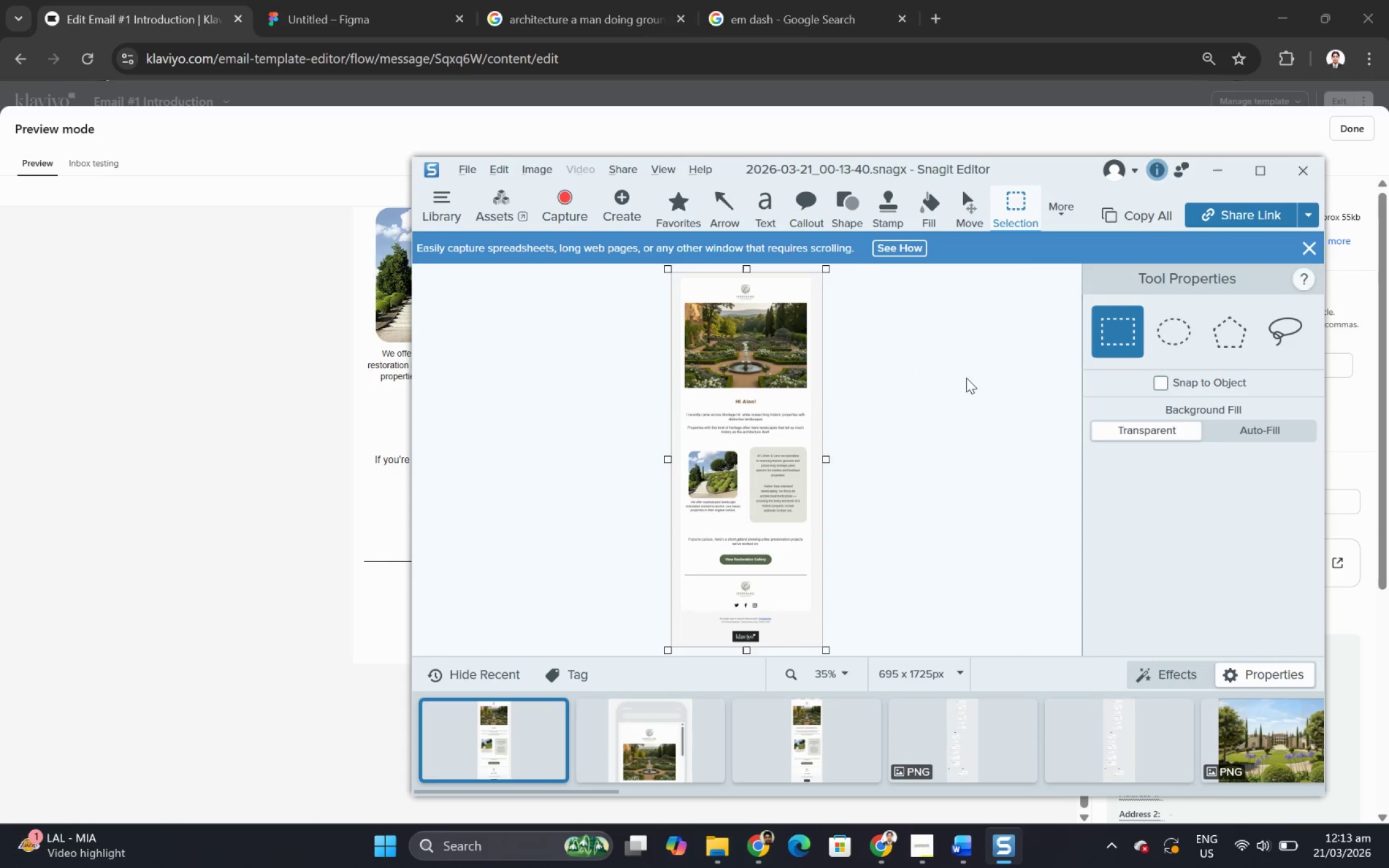 
key(Alt+AltLeft)
 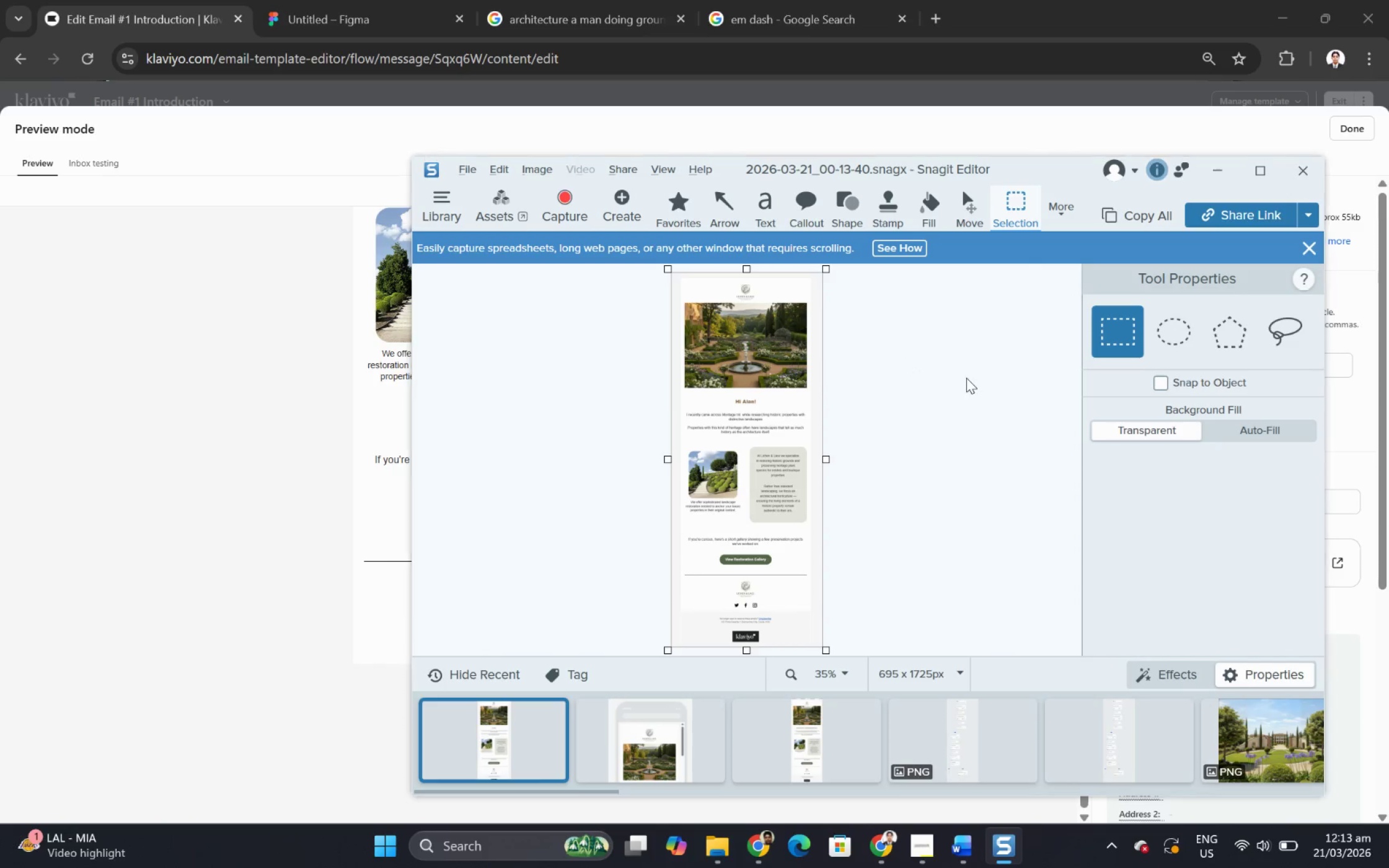 
key(Alt+Tab)
 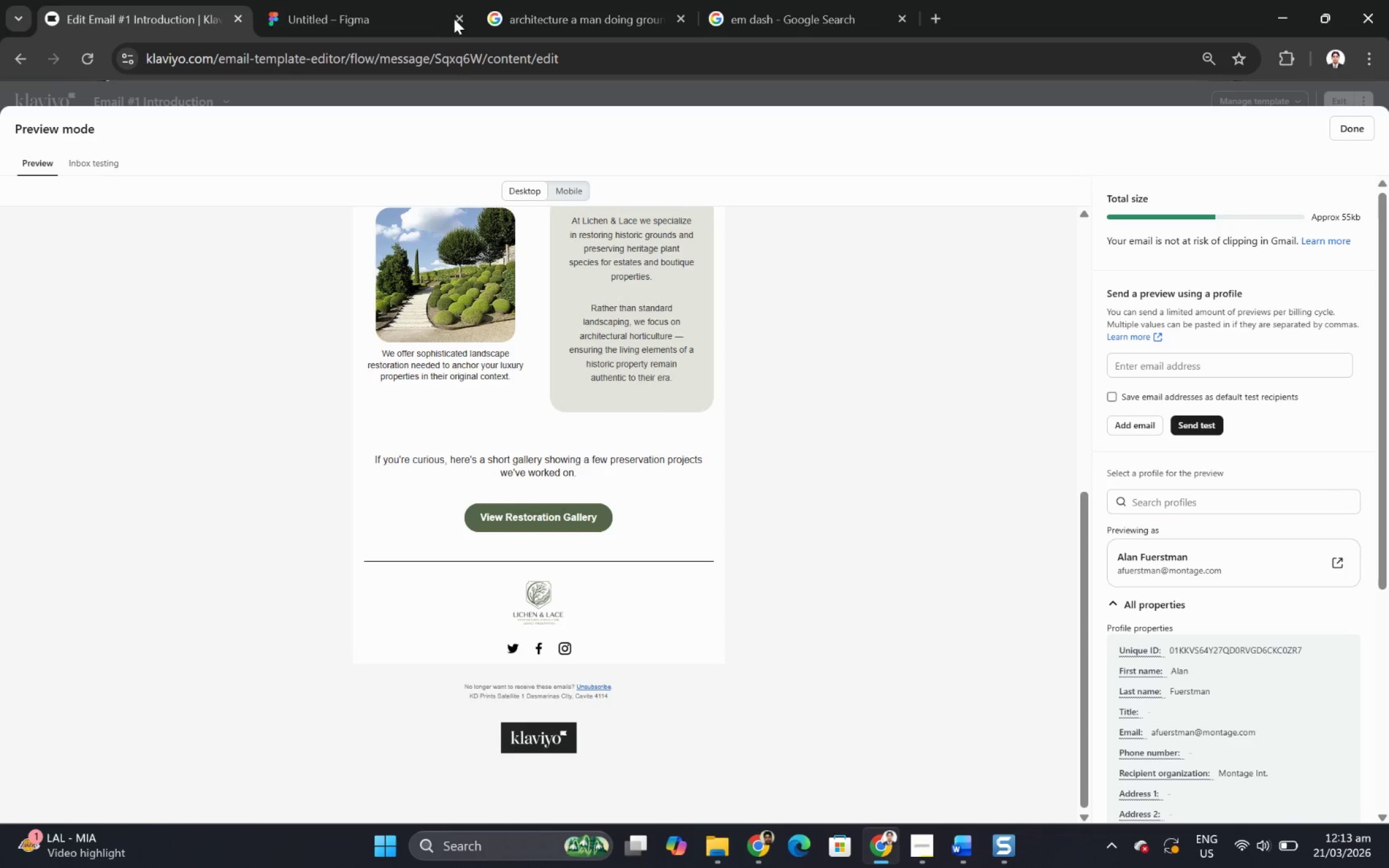 
left_click([387, 8])
 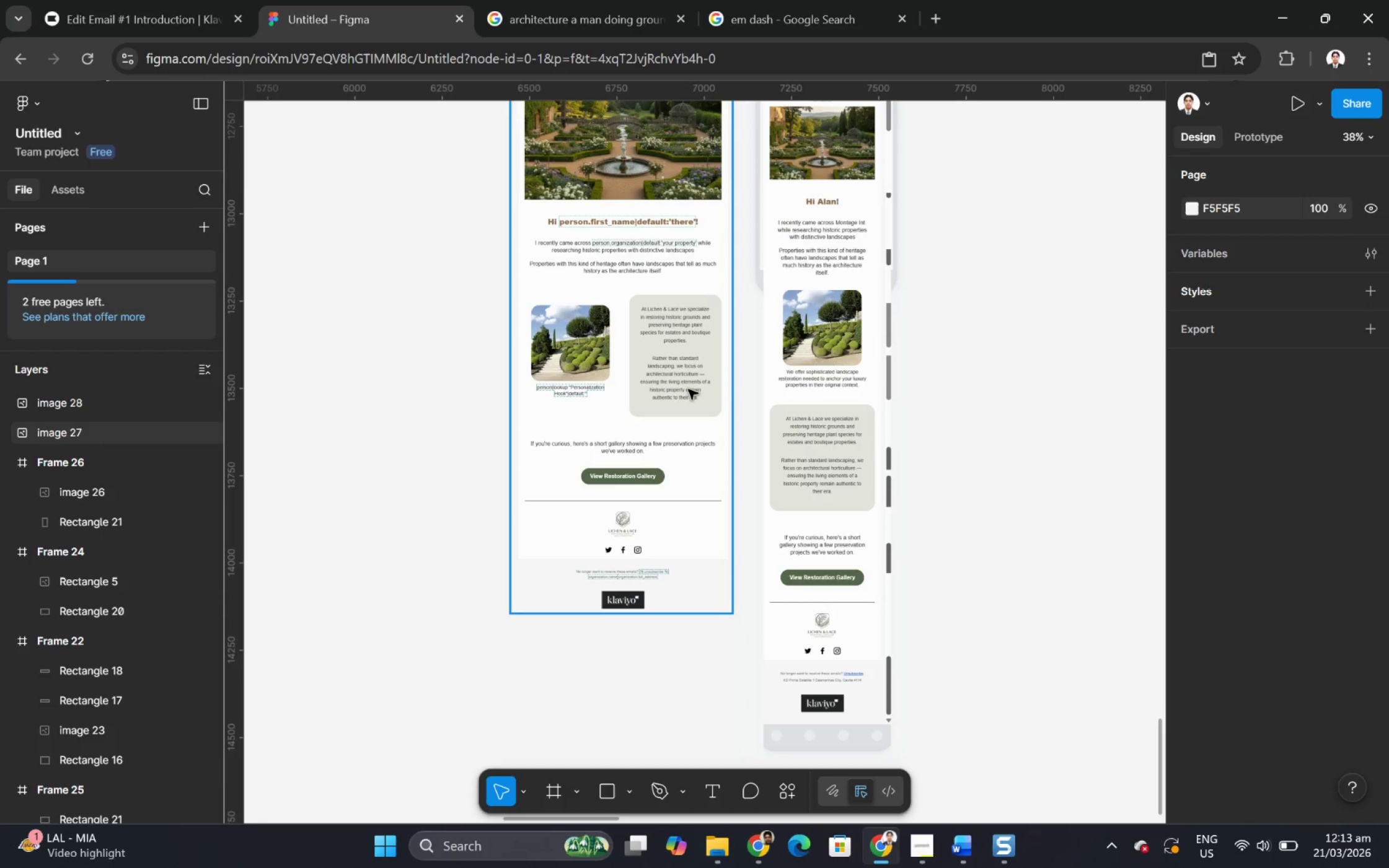 
left_click([681, 393])
 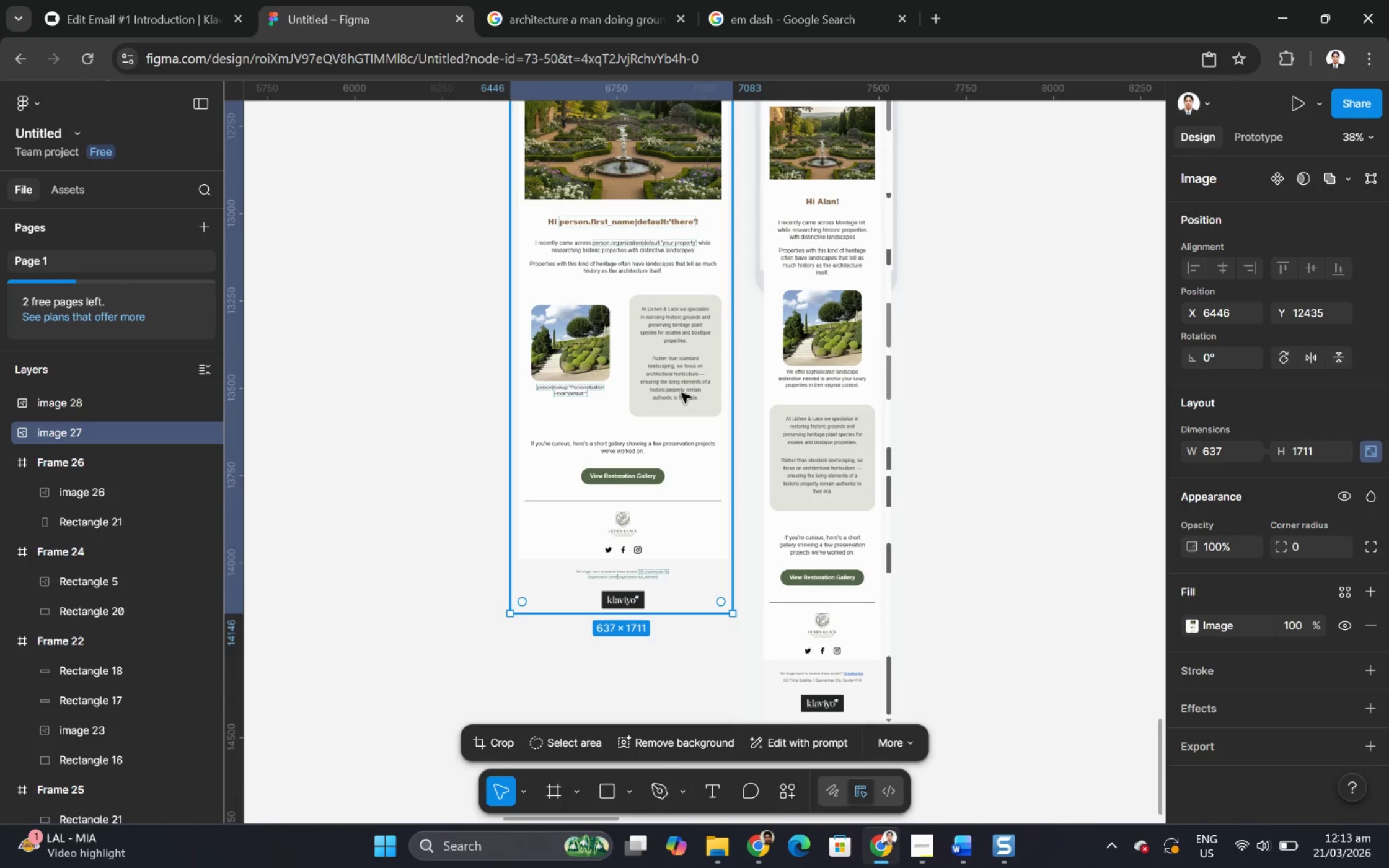 
key(Control+V)
 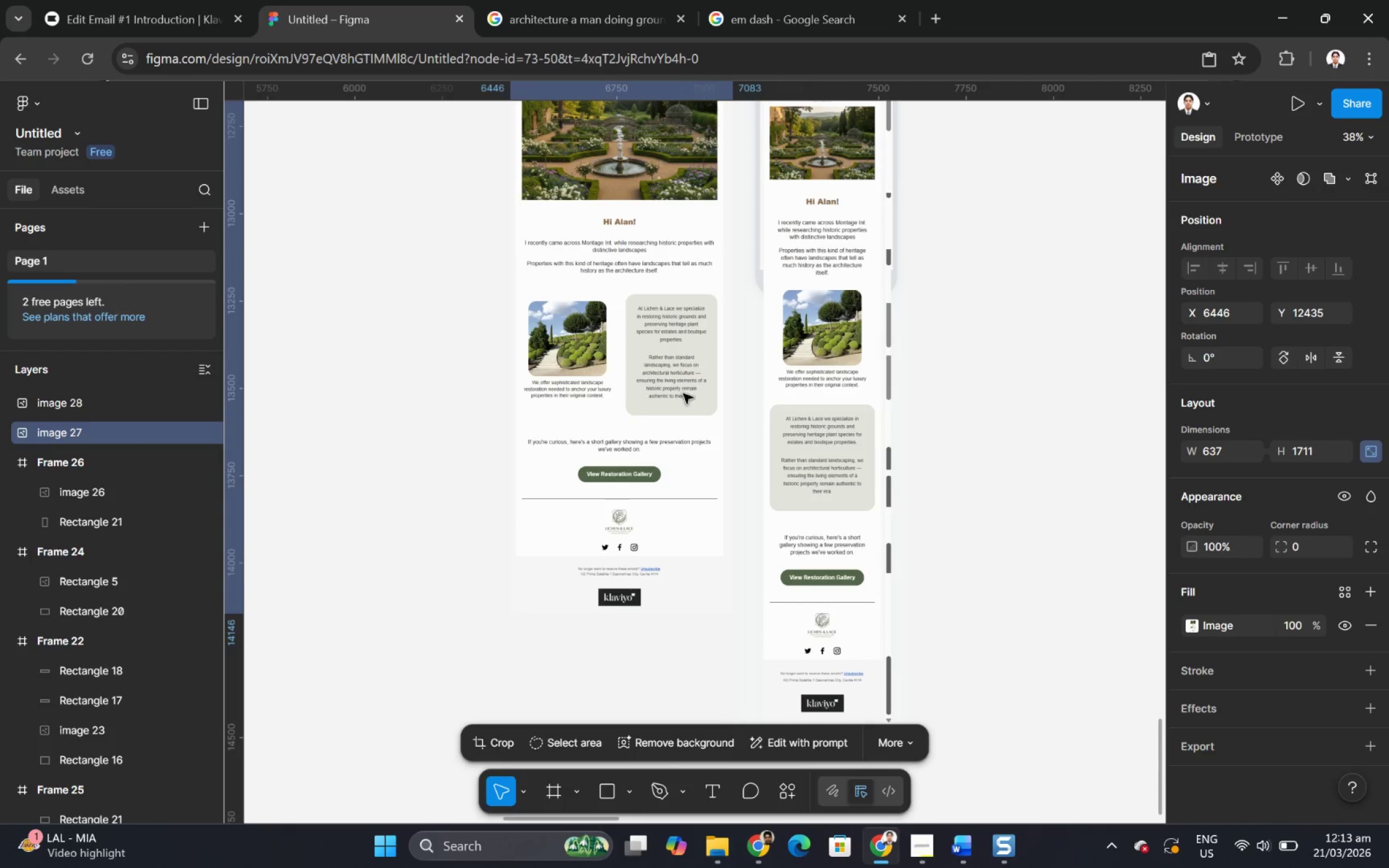 
scroll: coordinate [666, 426], scroll_direction: up, amount: 5.0
 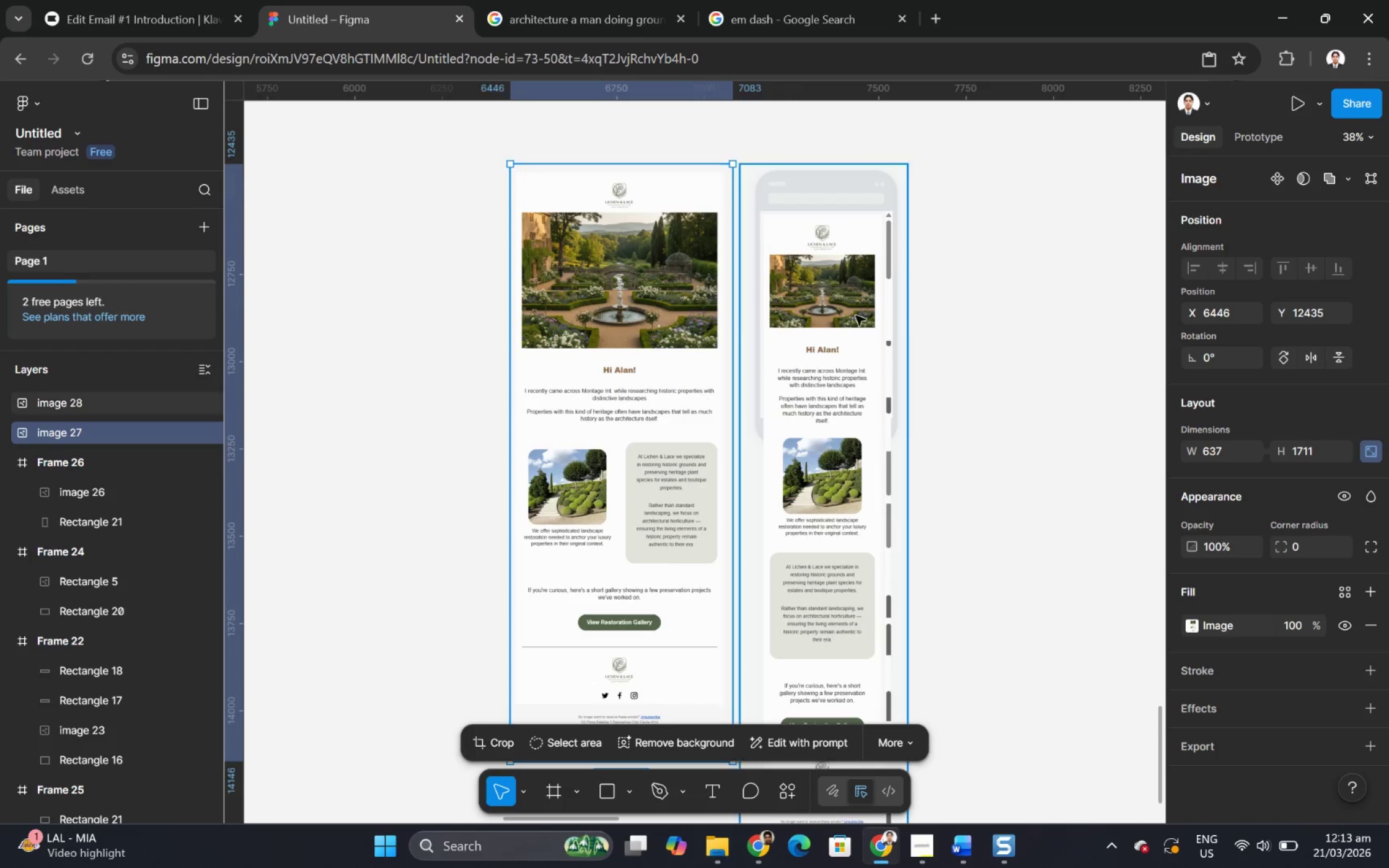 
left_click([1003, 308])
 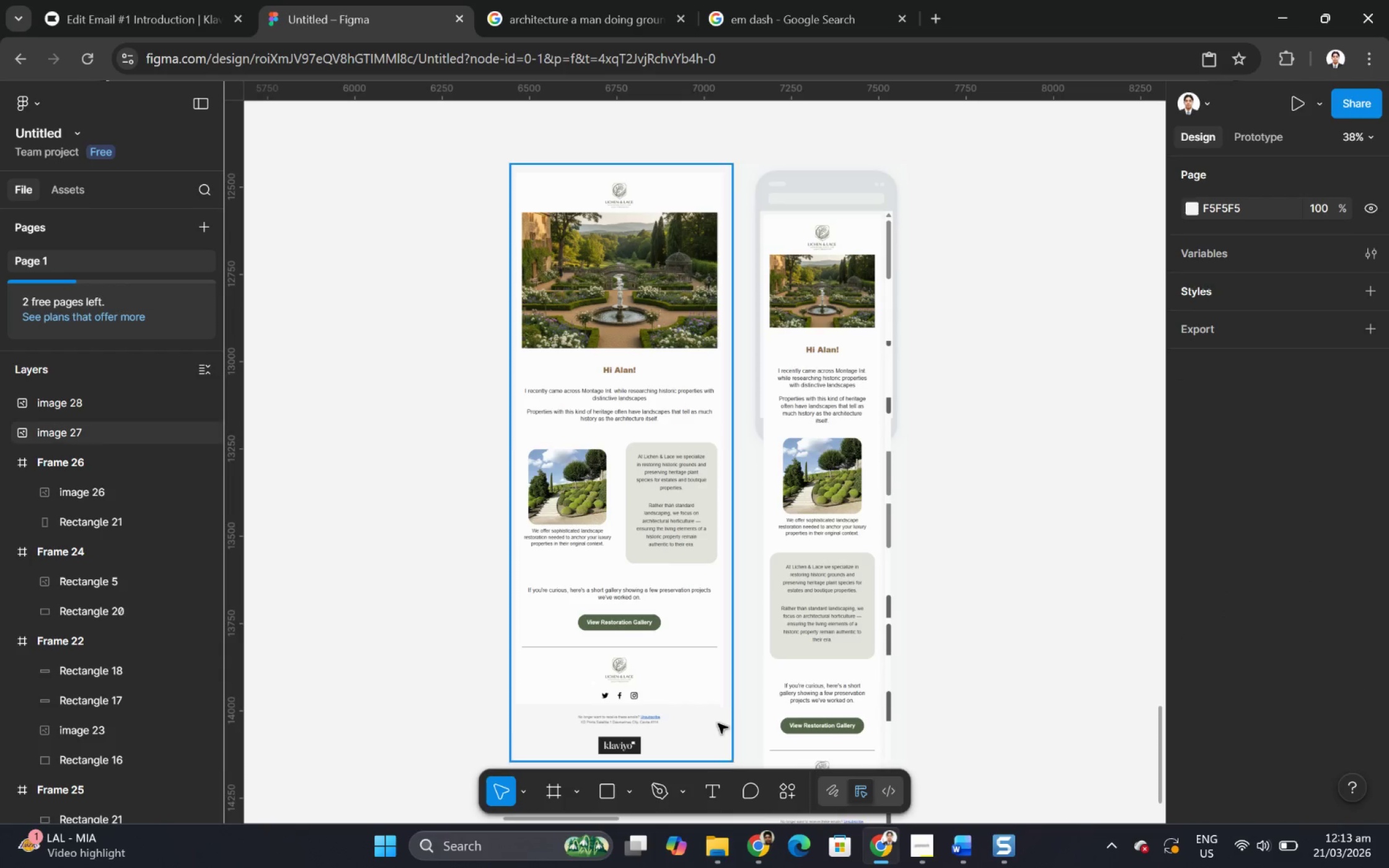 
hold_key(key=ControlLeft, duration=1.19)
scroll: coordinate [853, 506], scroll_direction: down, amount: 5.0
 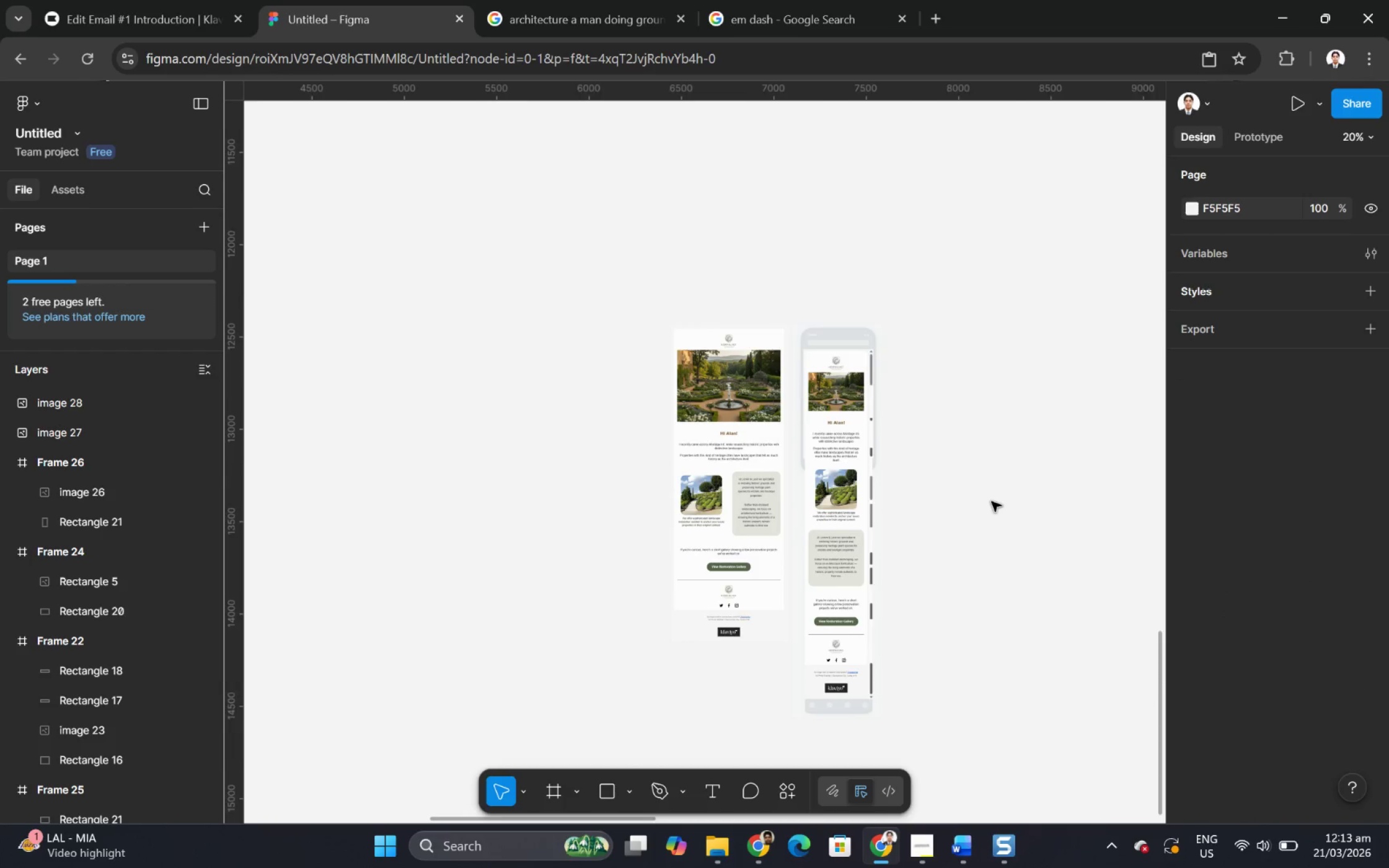 
scroll: coordinate [991, 501], scroll_direction: up, amount: 1.0
 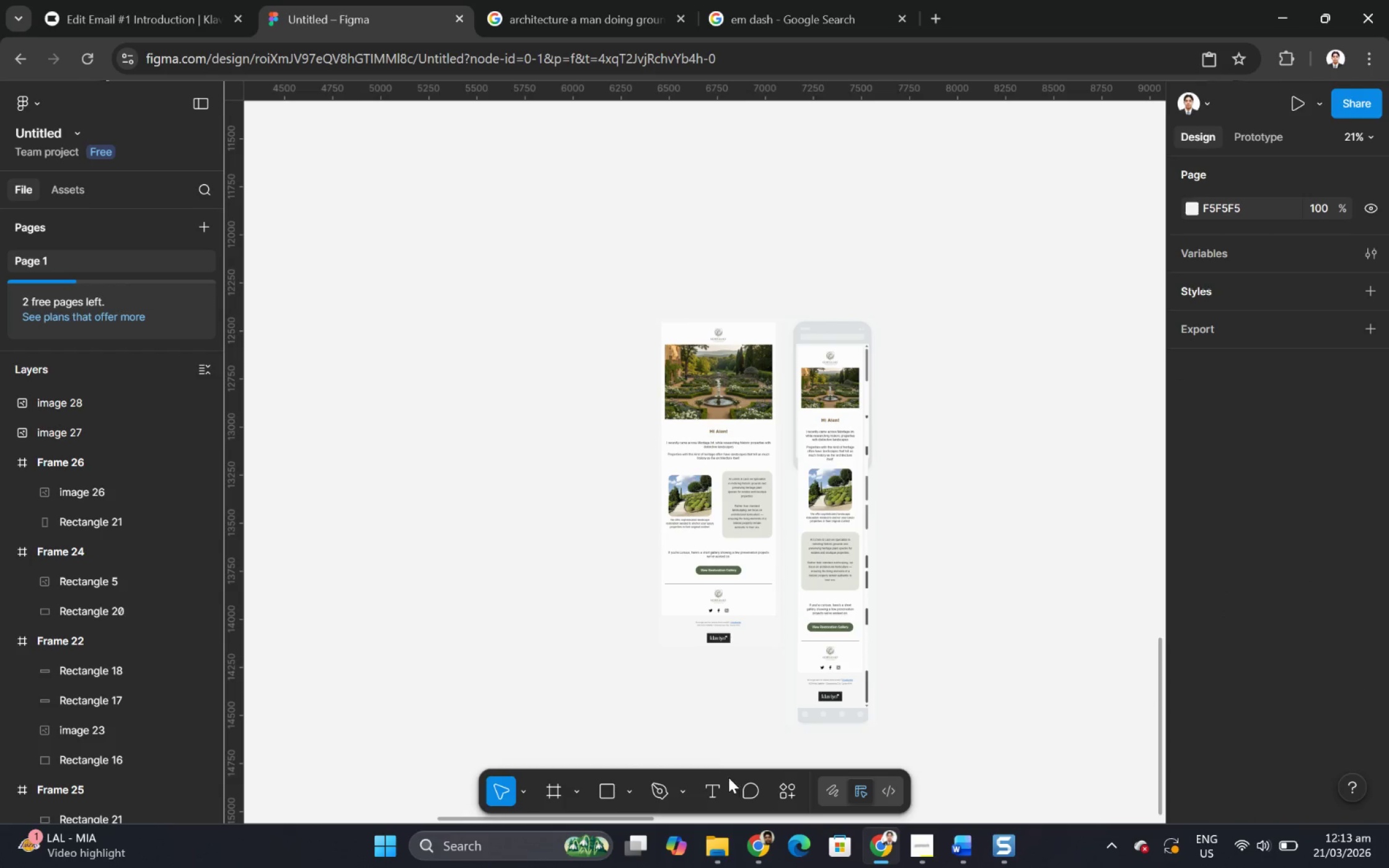 
left_click([720, 786])
 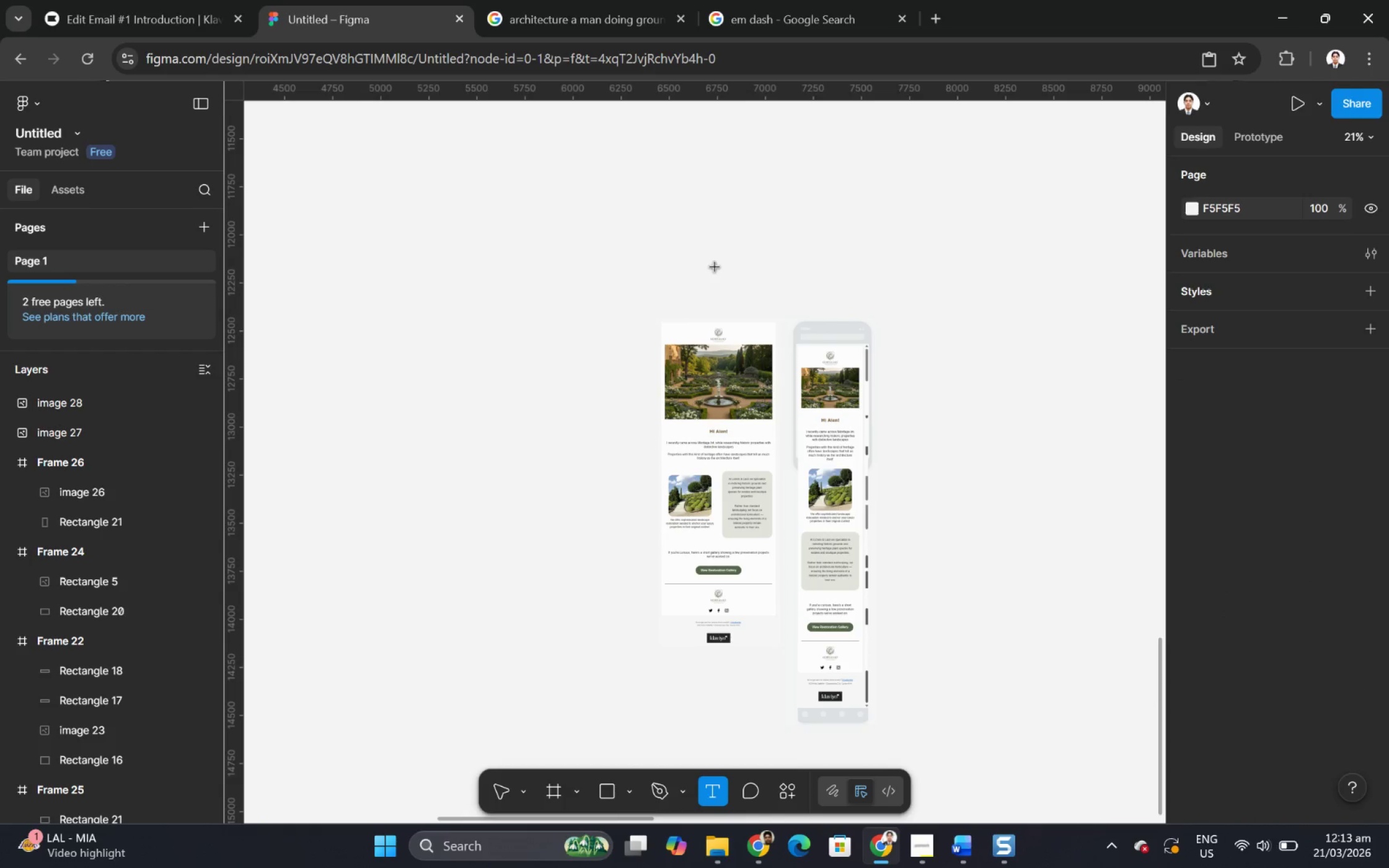 
left_click([715, 279])
 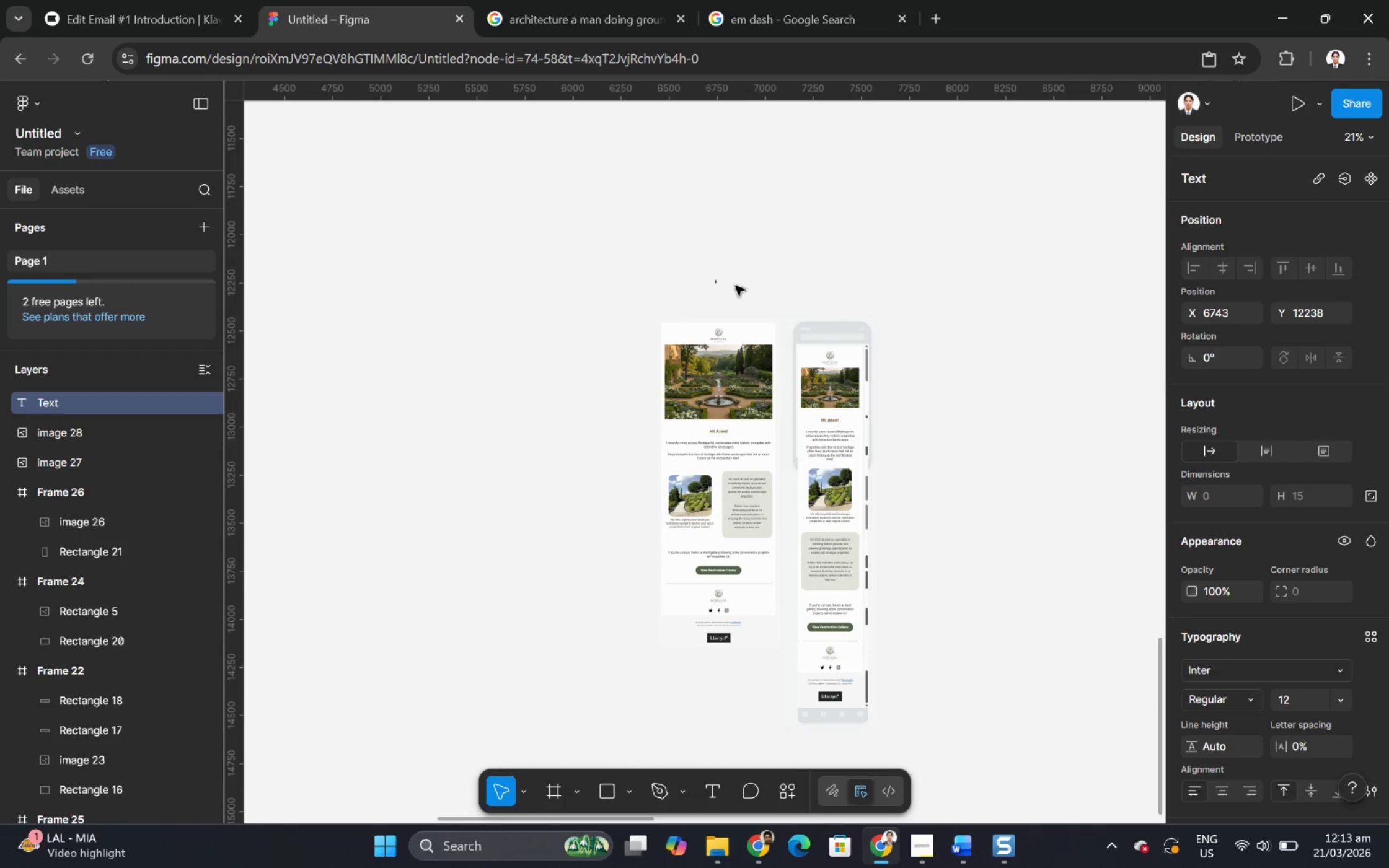 
type(Email 1)
 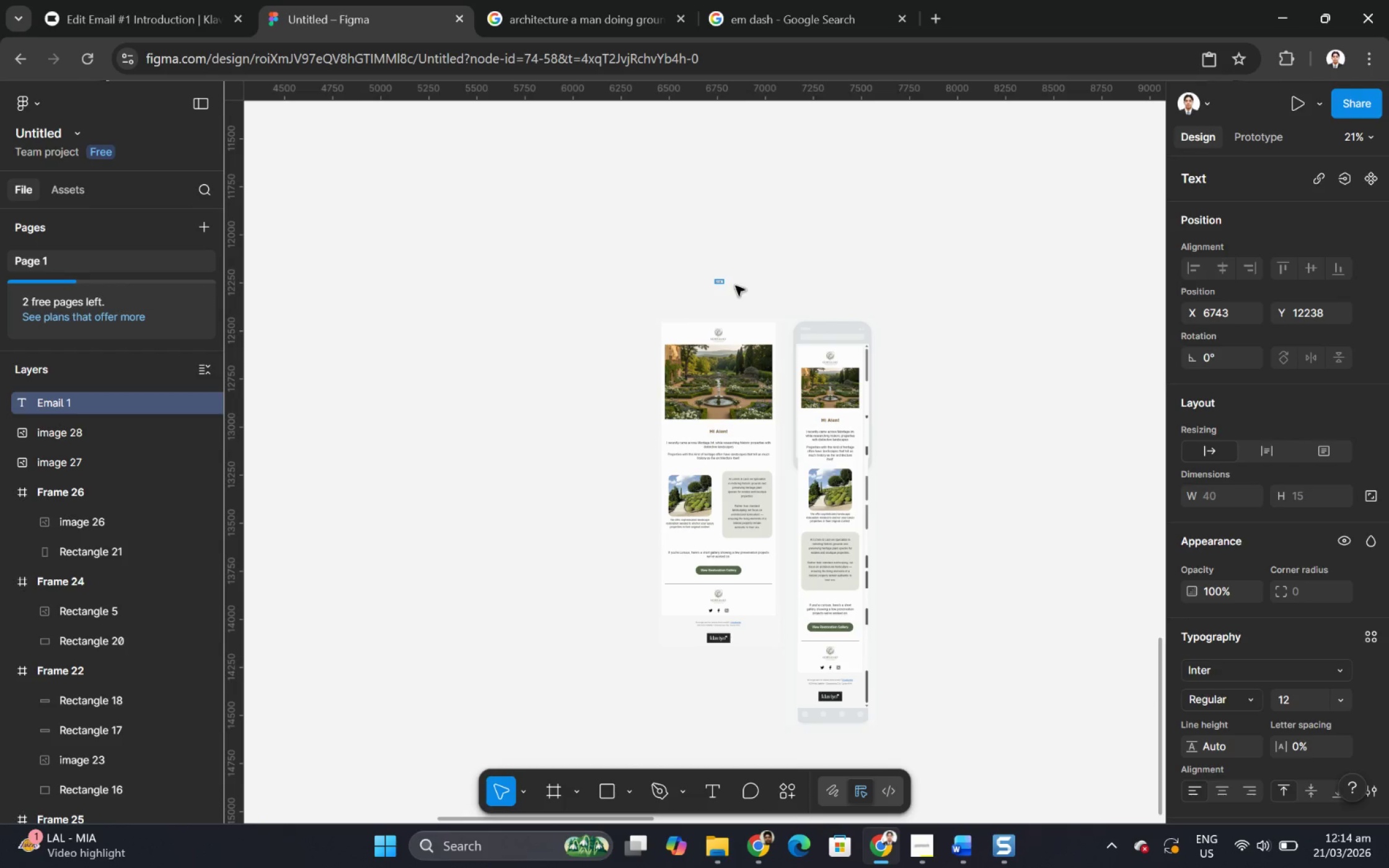 
key(Control+A)
 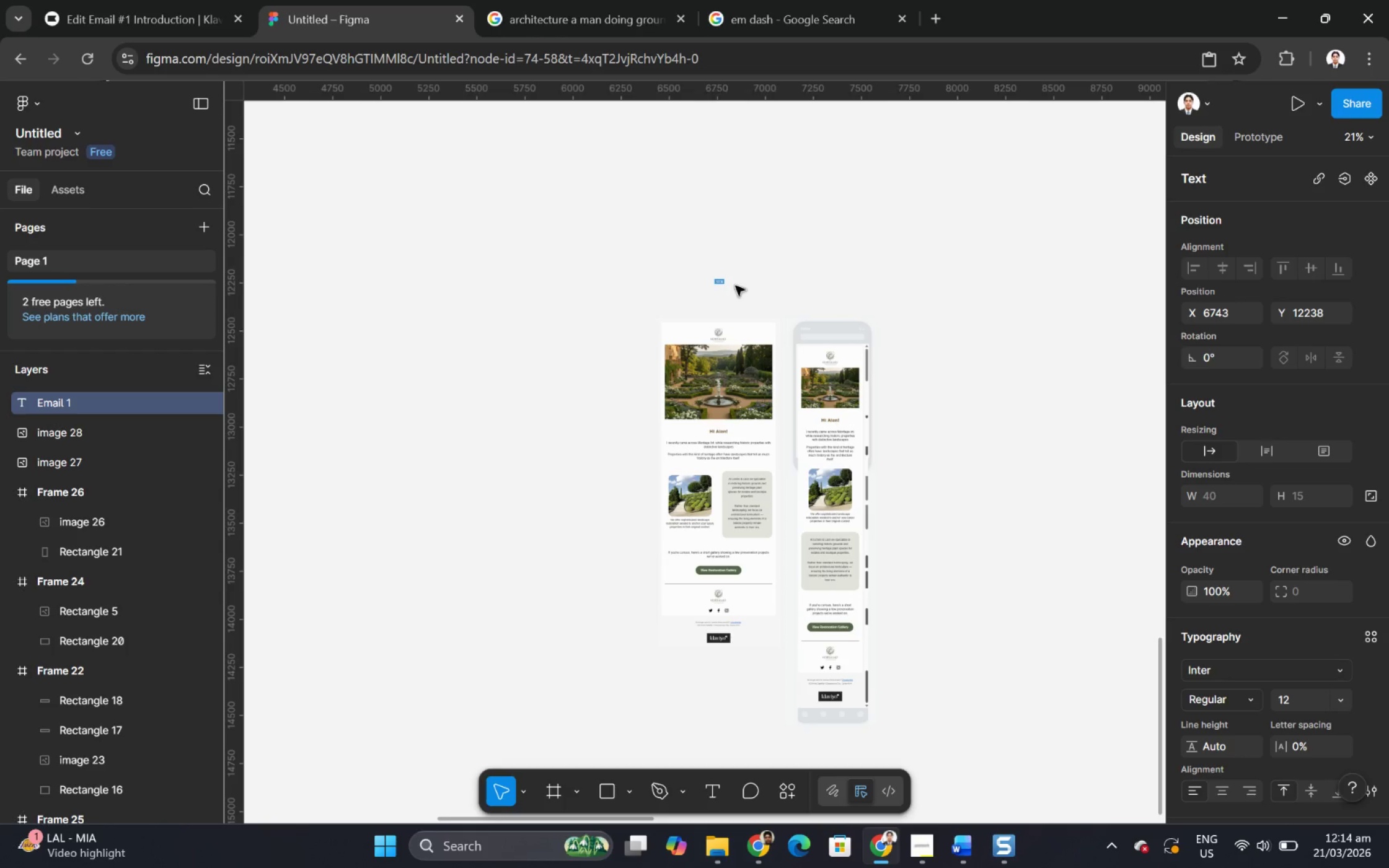 
type(EMAIL 1)
 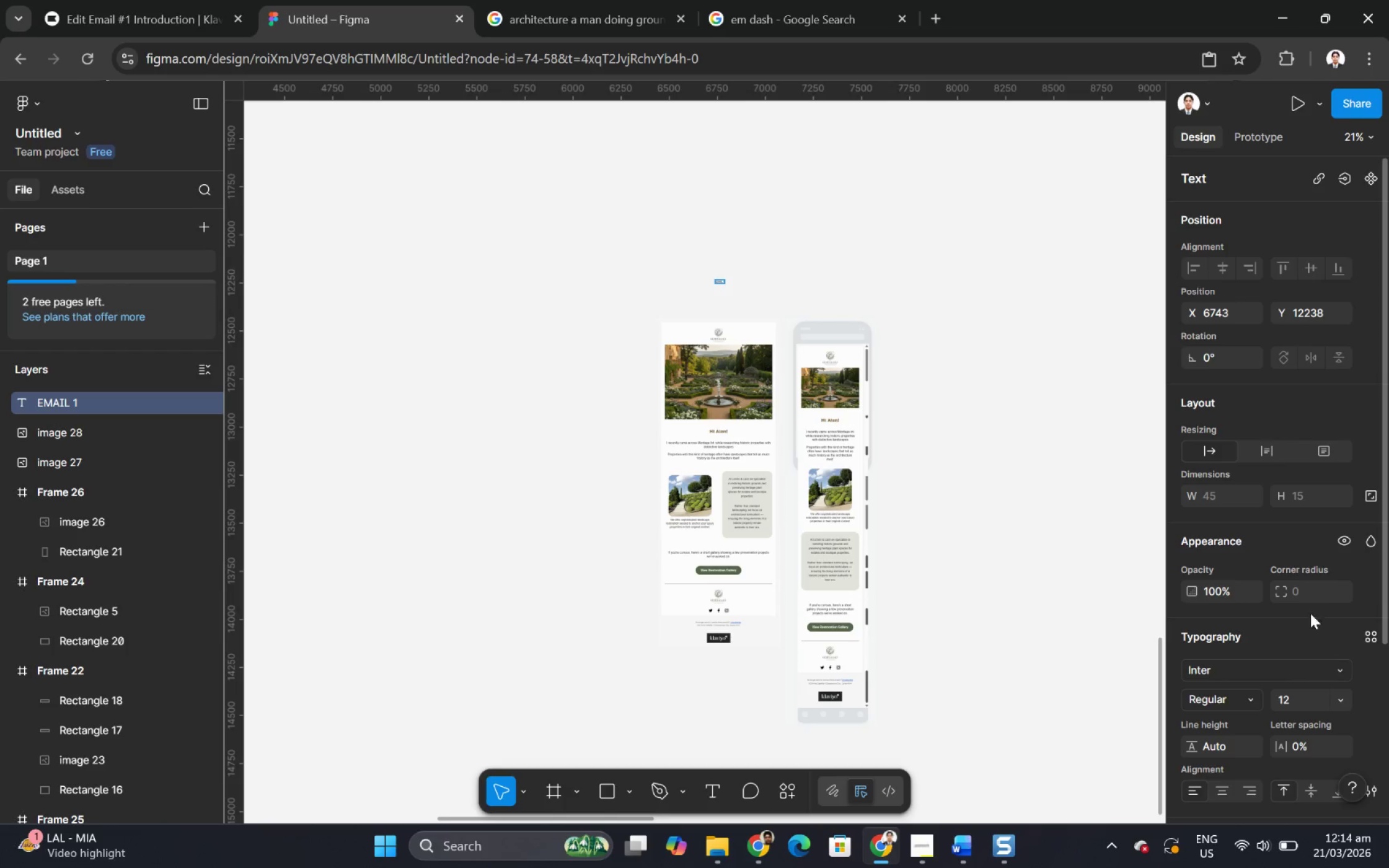 
left_click([1341, 695])
 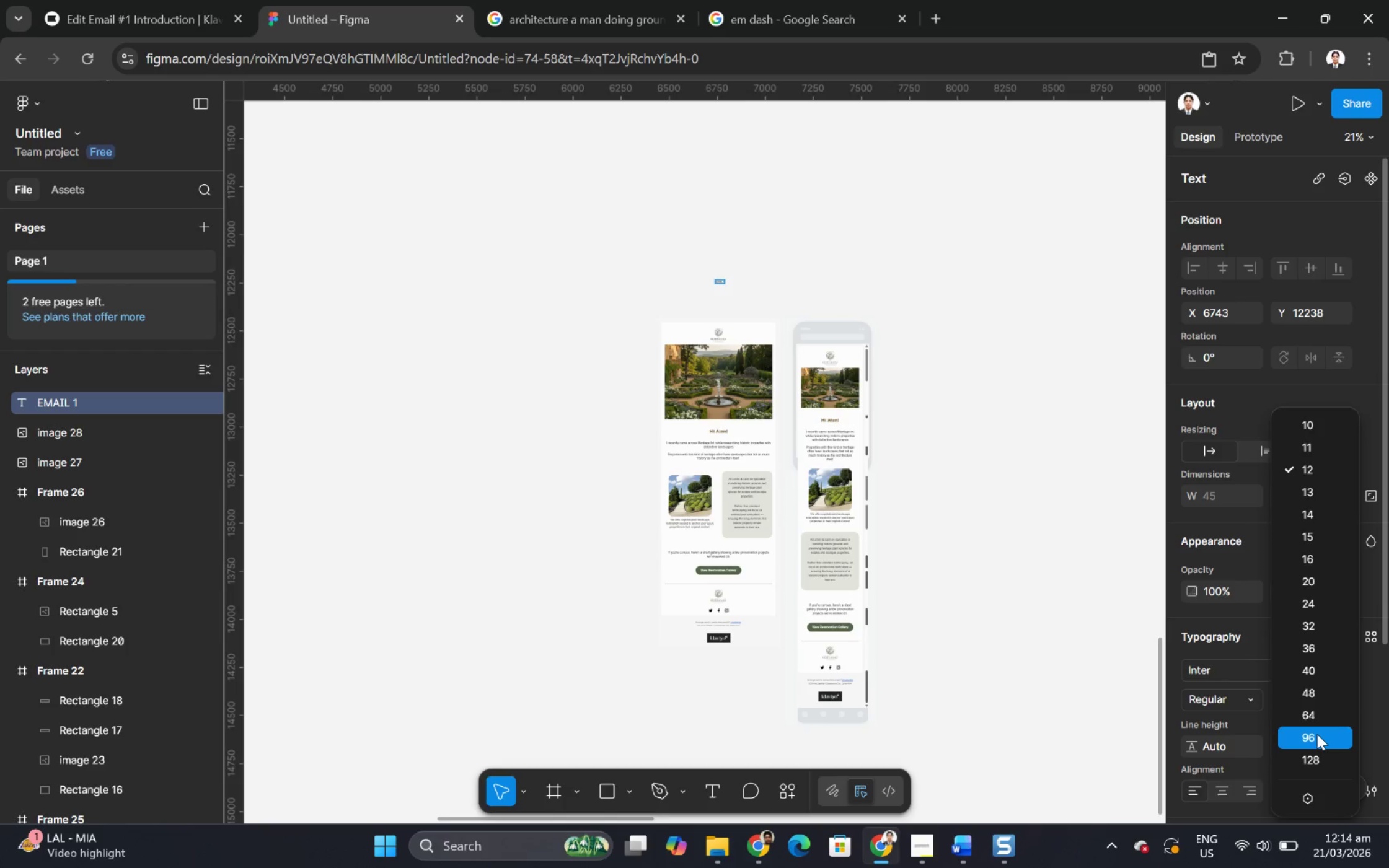 
left_click([1316, 734])
 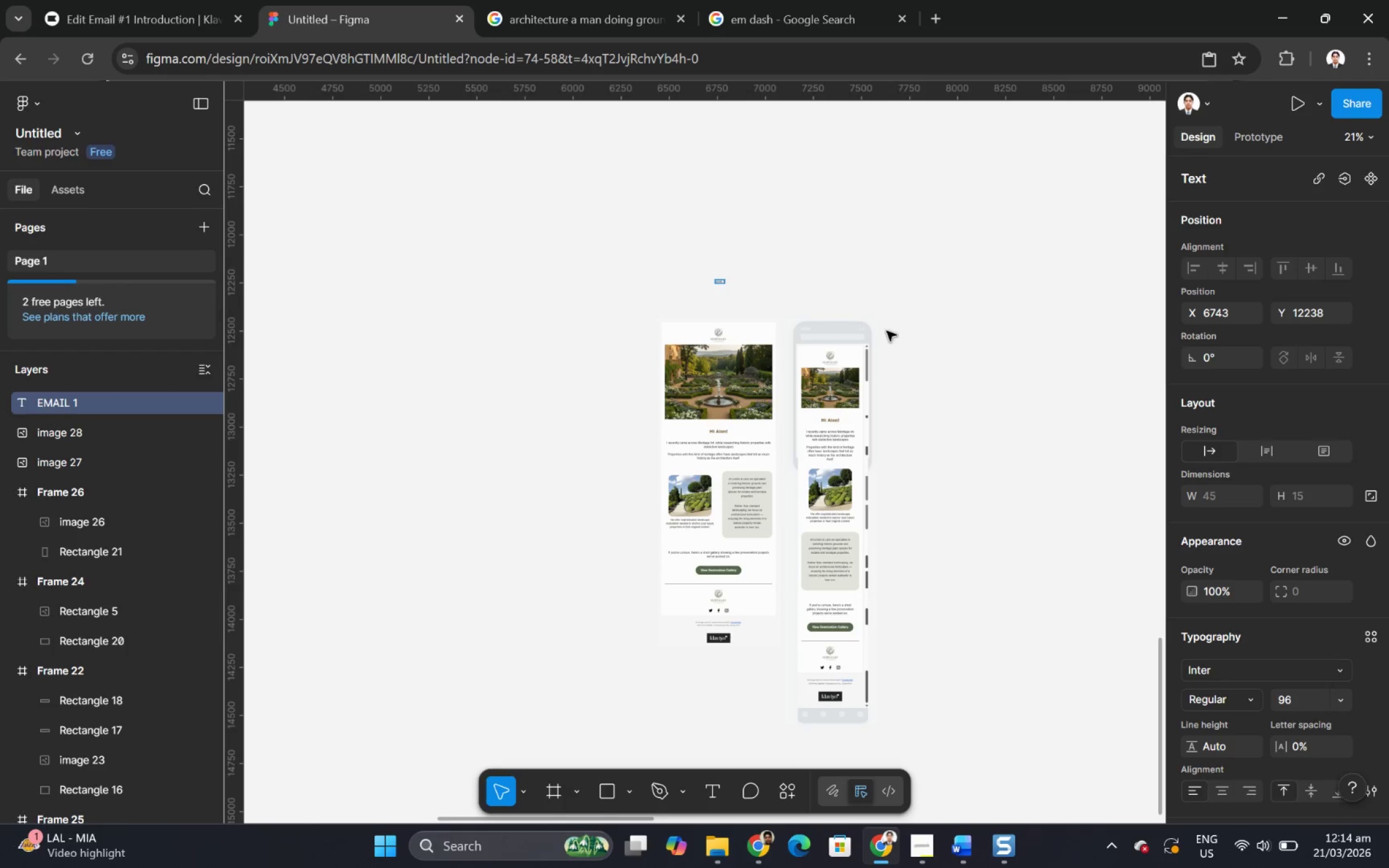 
hold_key(key=ControlLeft, duration=0.69)
scroll: coordinate [864, 286], scroll_direction: up, amount: 10.0
 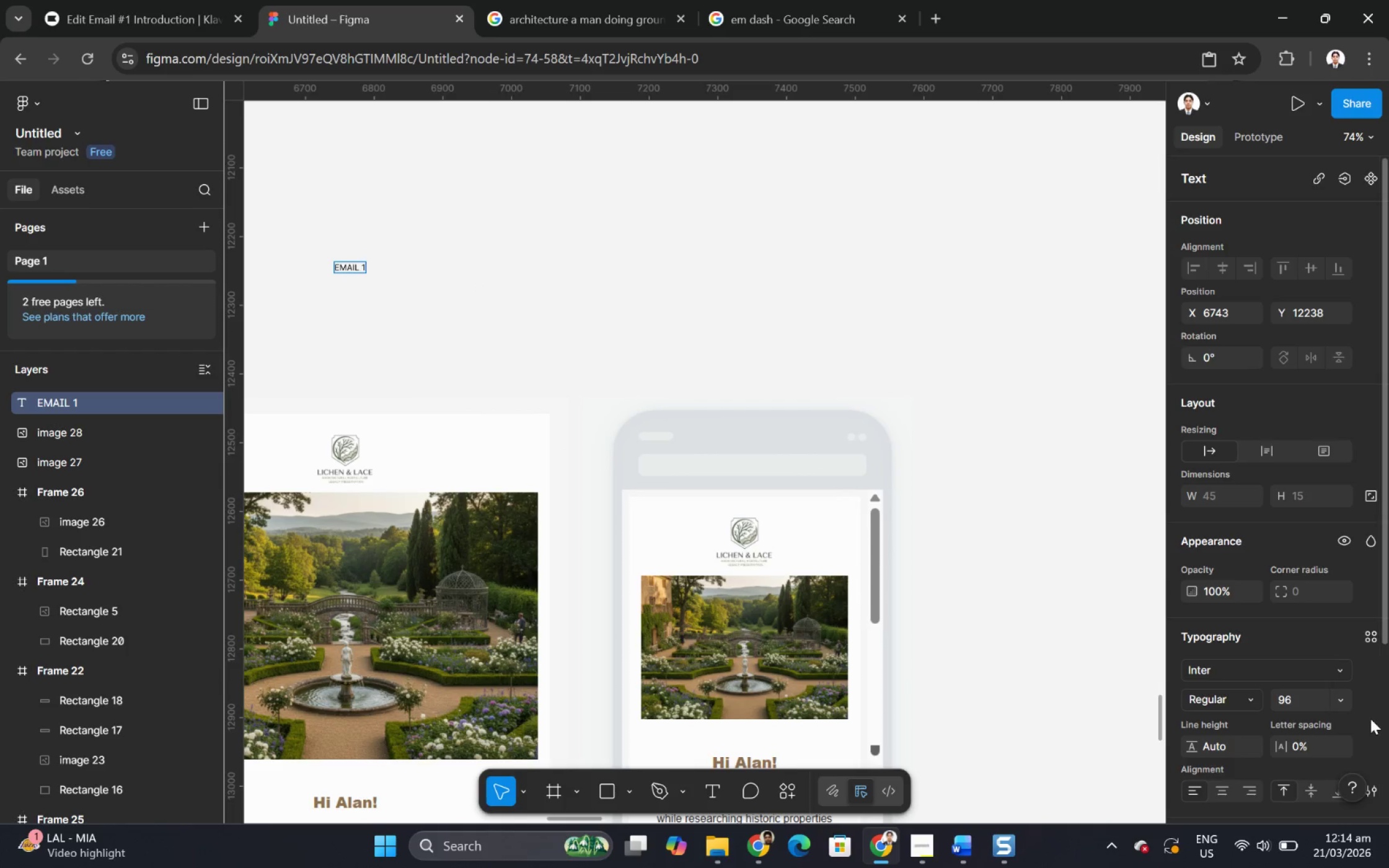 
left_click([1339, 698])
 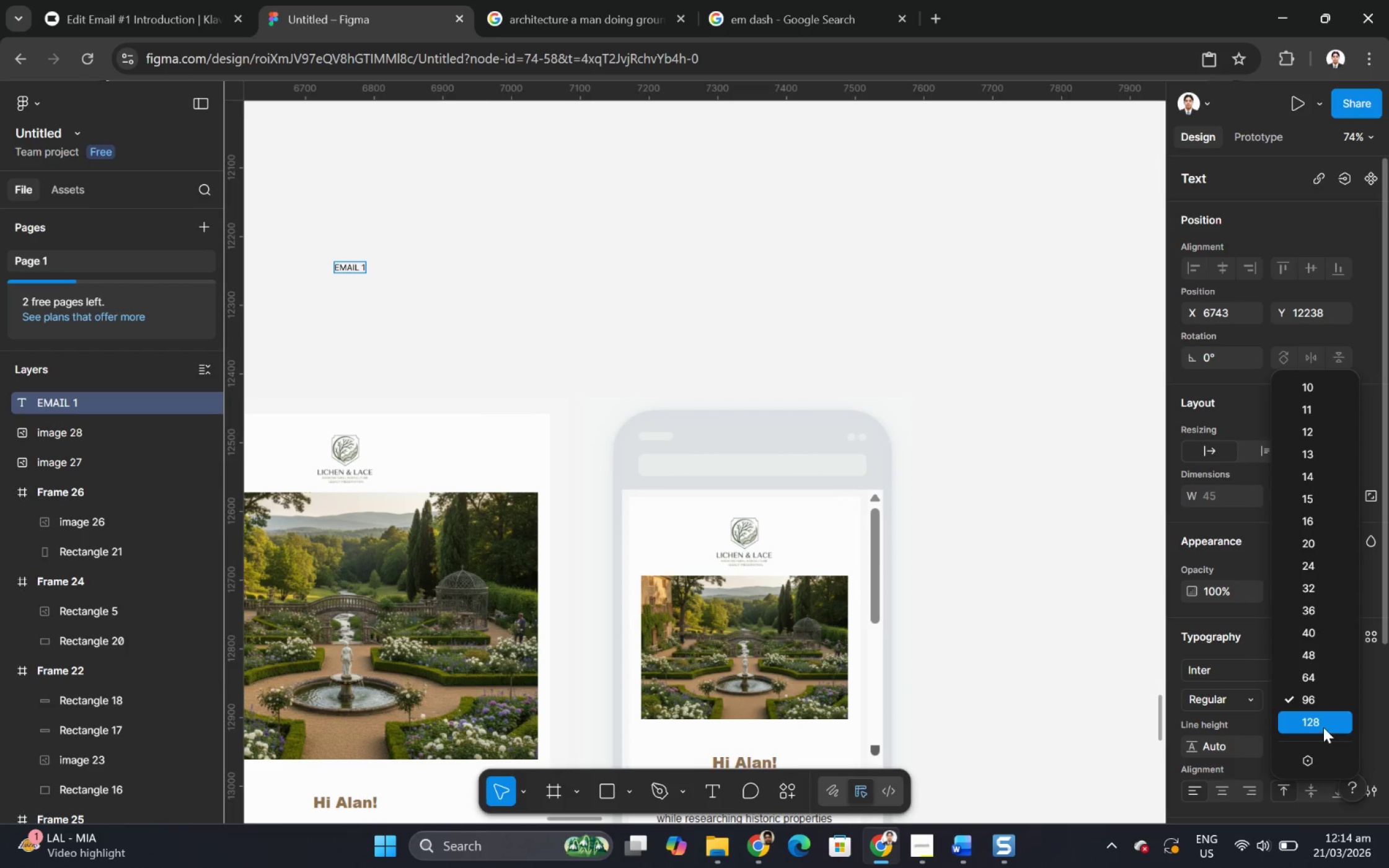 
left_click([1323, 725])
 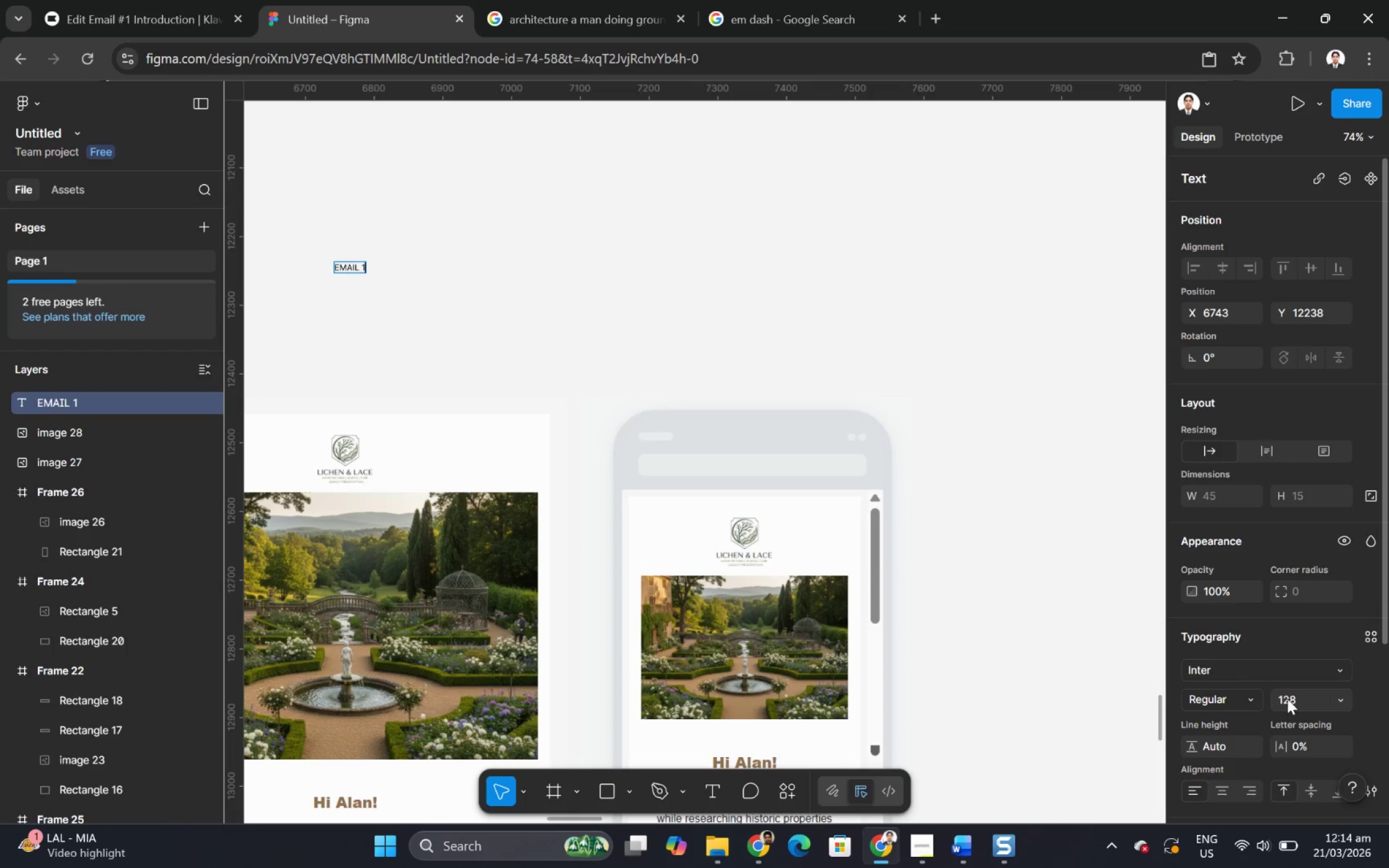 
double_click([1298, 700])
 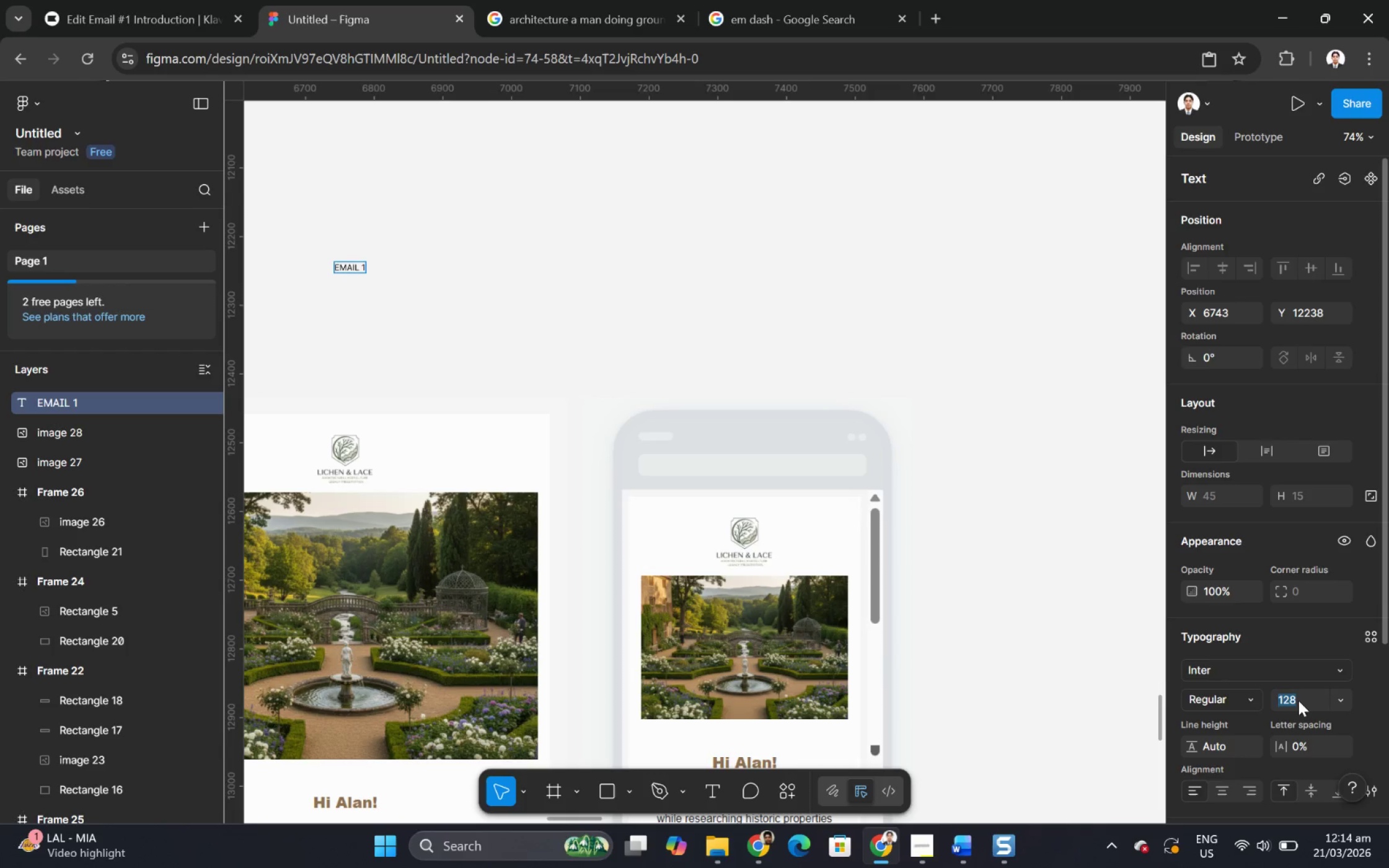 
key(Control+Numpad3)
 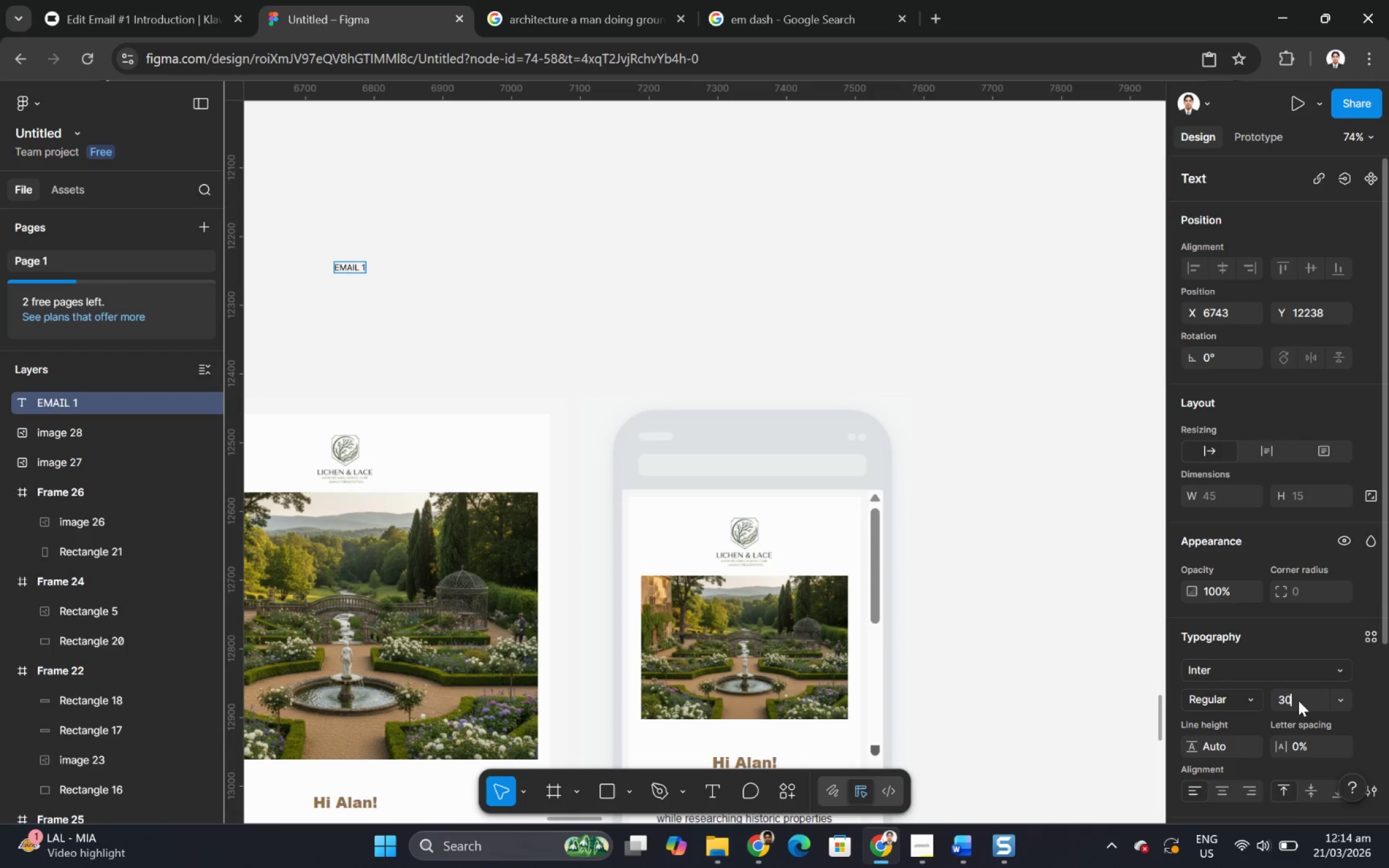 
key(Control+Numpad0)
 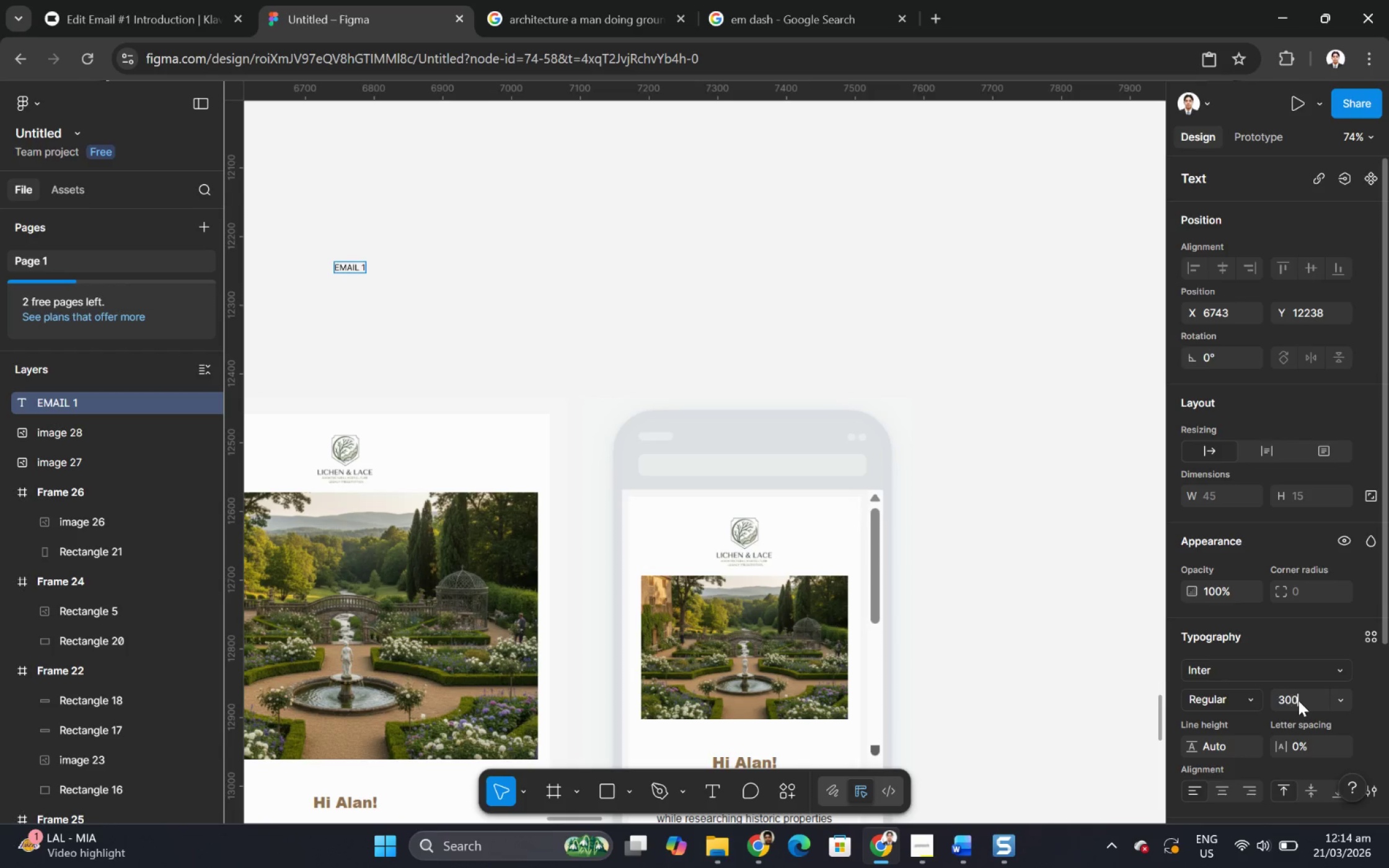 
key(Control+Numpad0)
 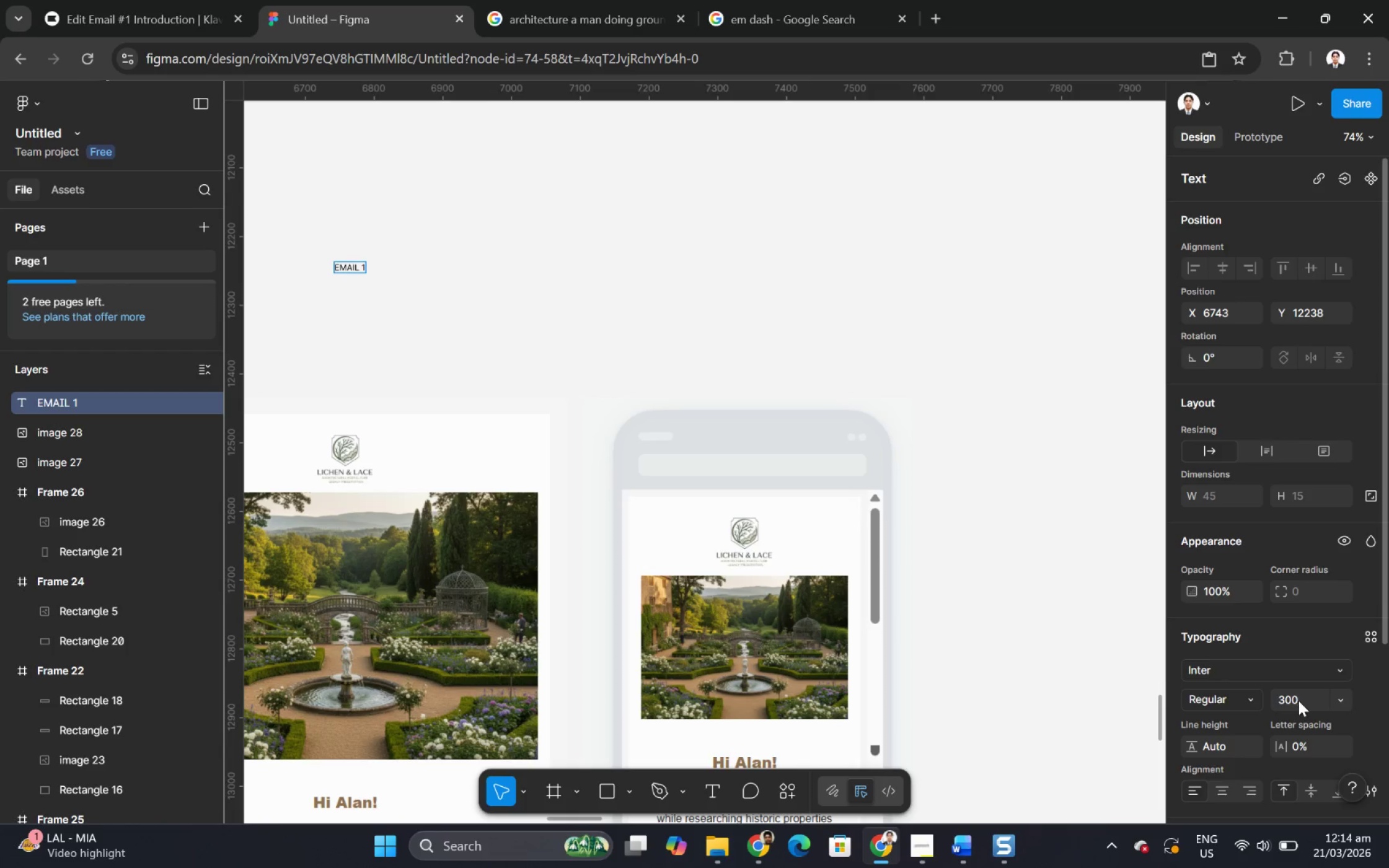 
key(Control+NumpadEnter)
 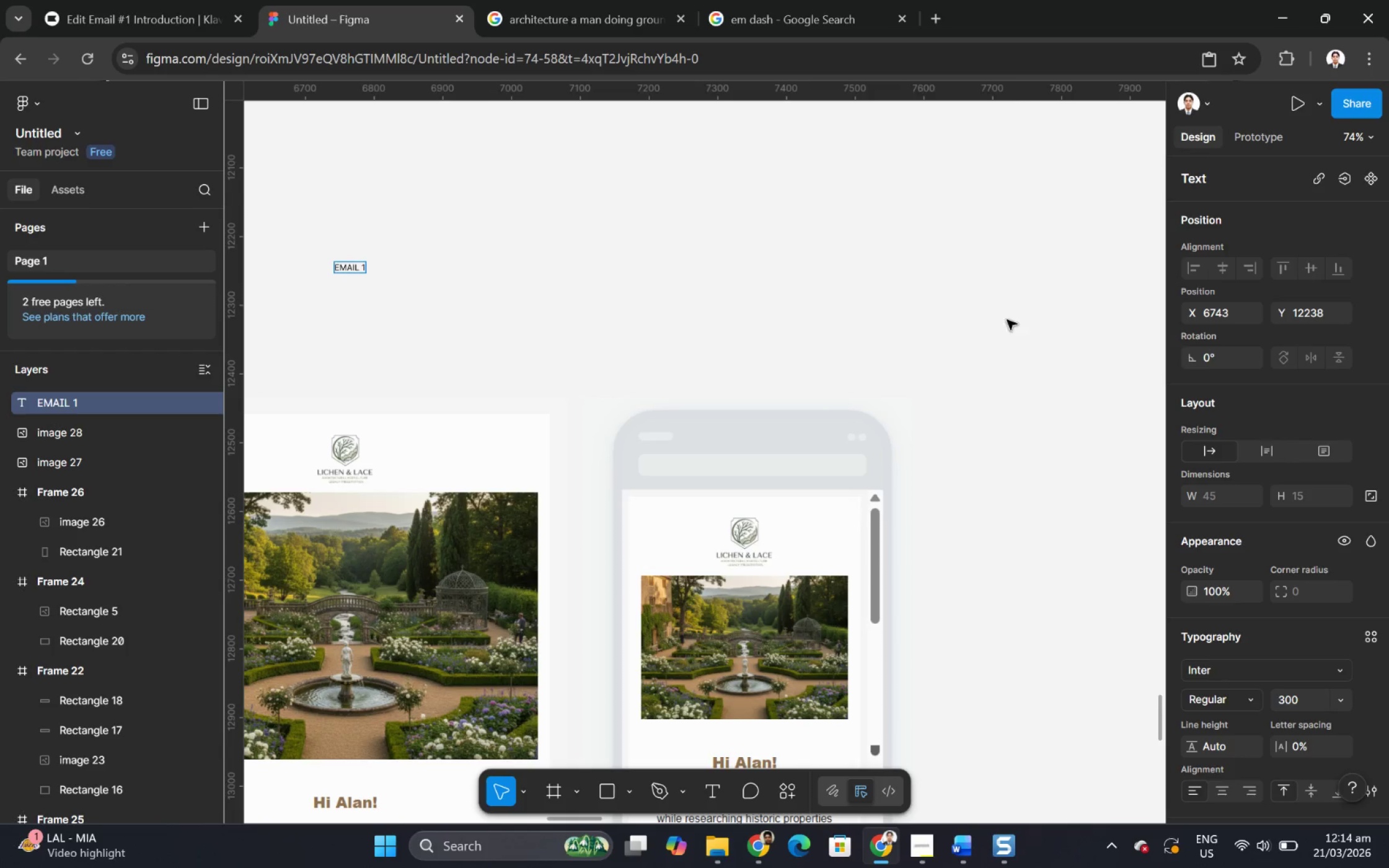 
left_click([635, 304])
 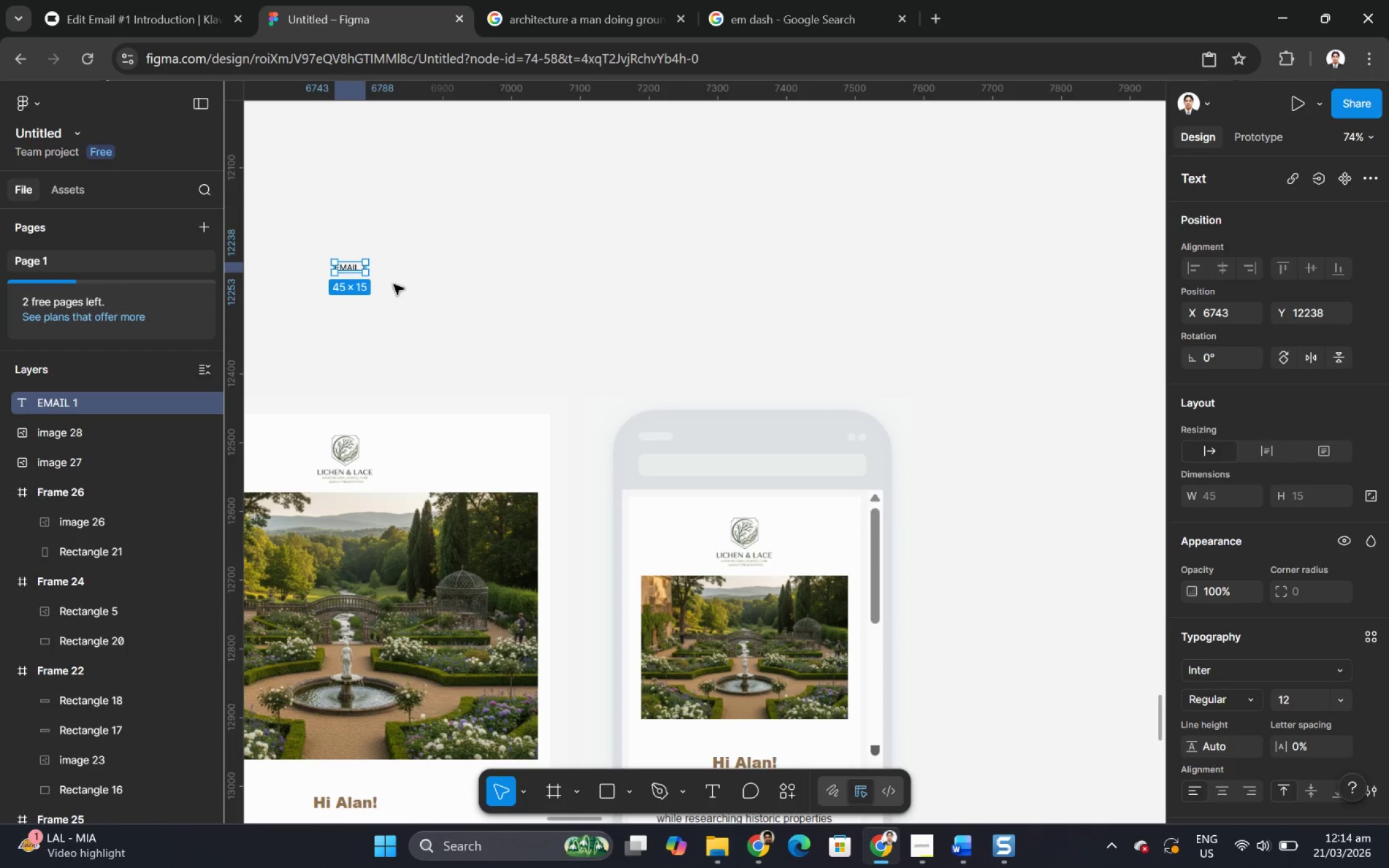 
key(Control+A)
 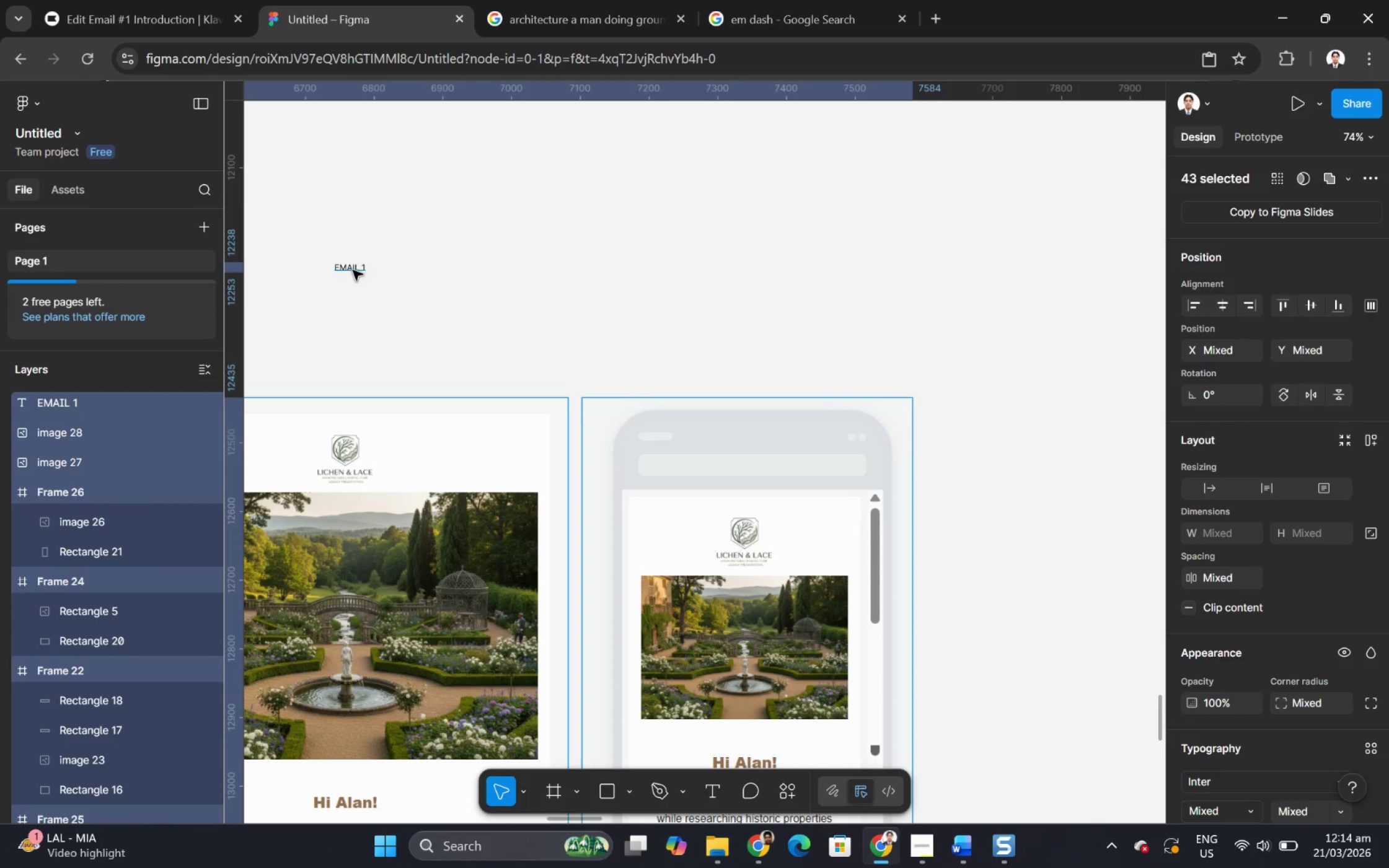 
double_click([353, 270])
 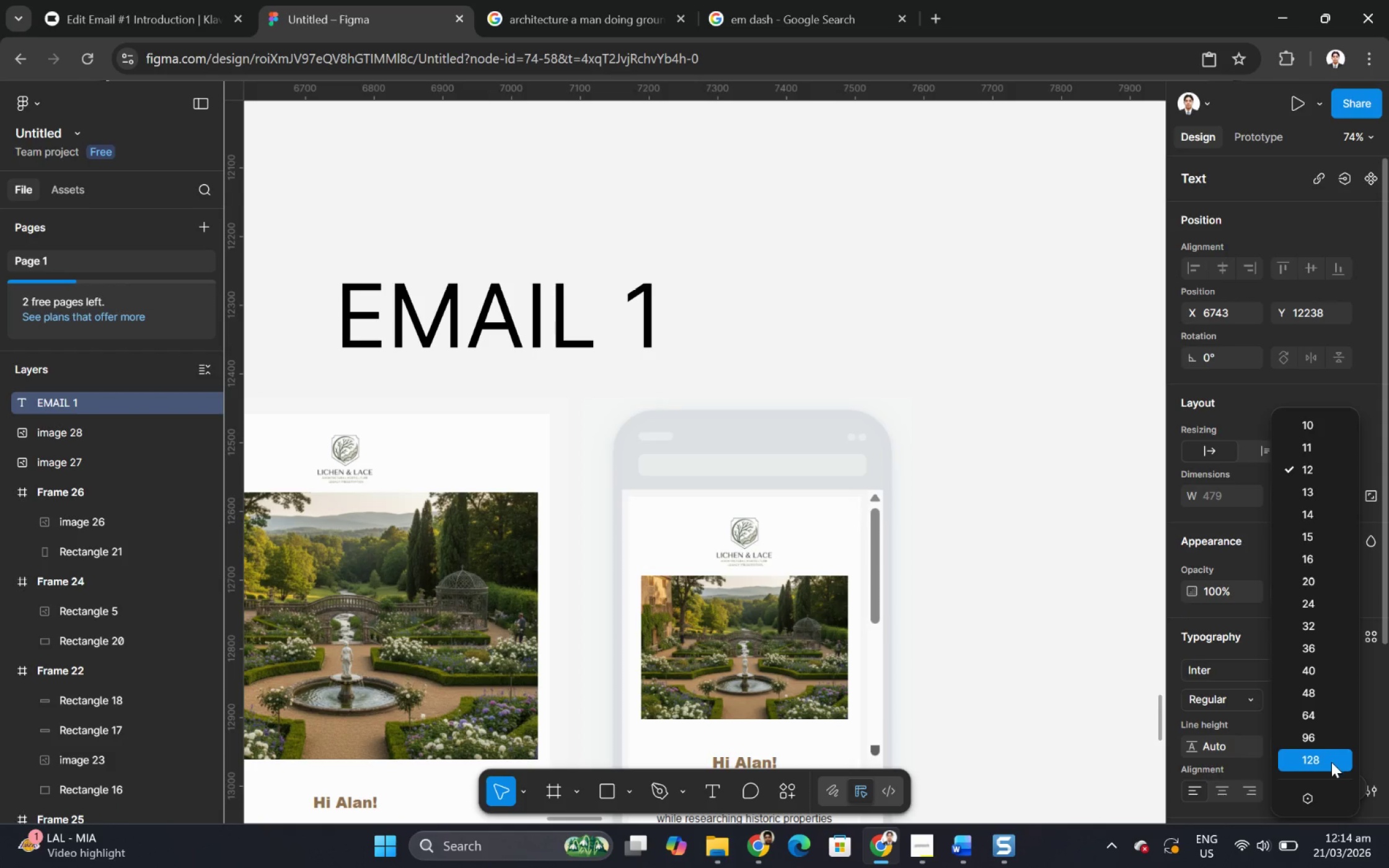 
left_click([1330, 760])
 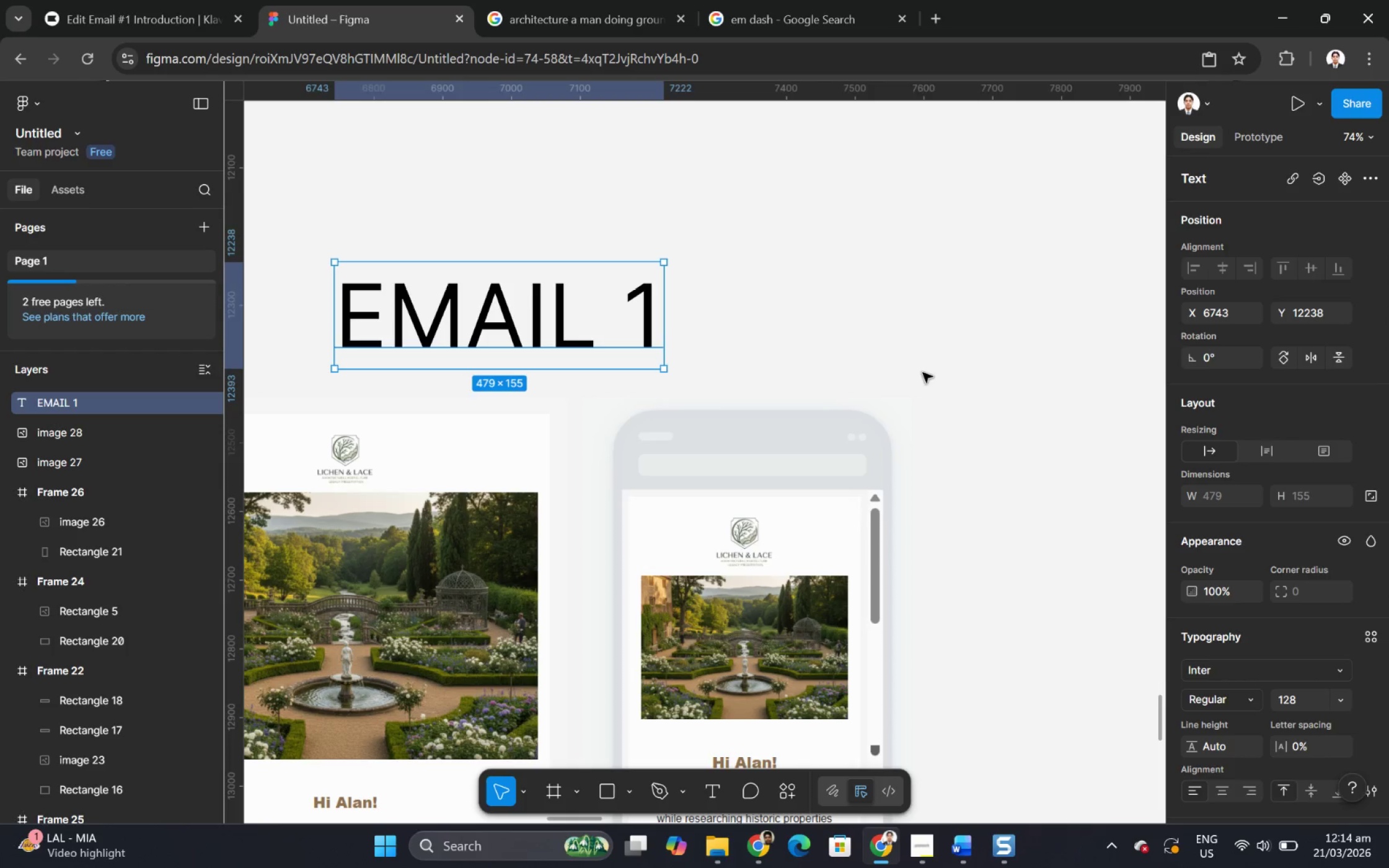 
hold_key(key=ControlLeft, duration=0.8)
 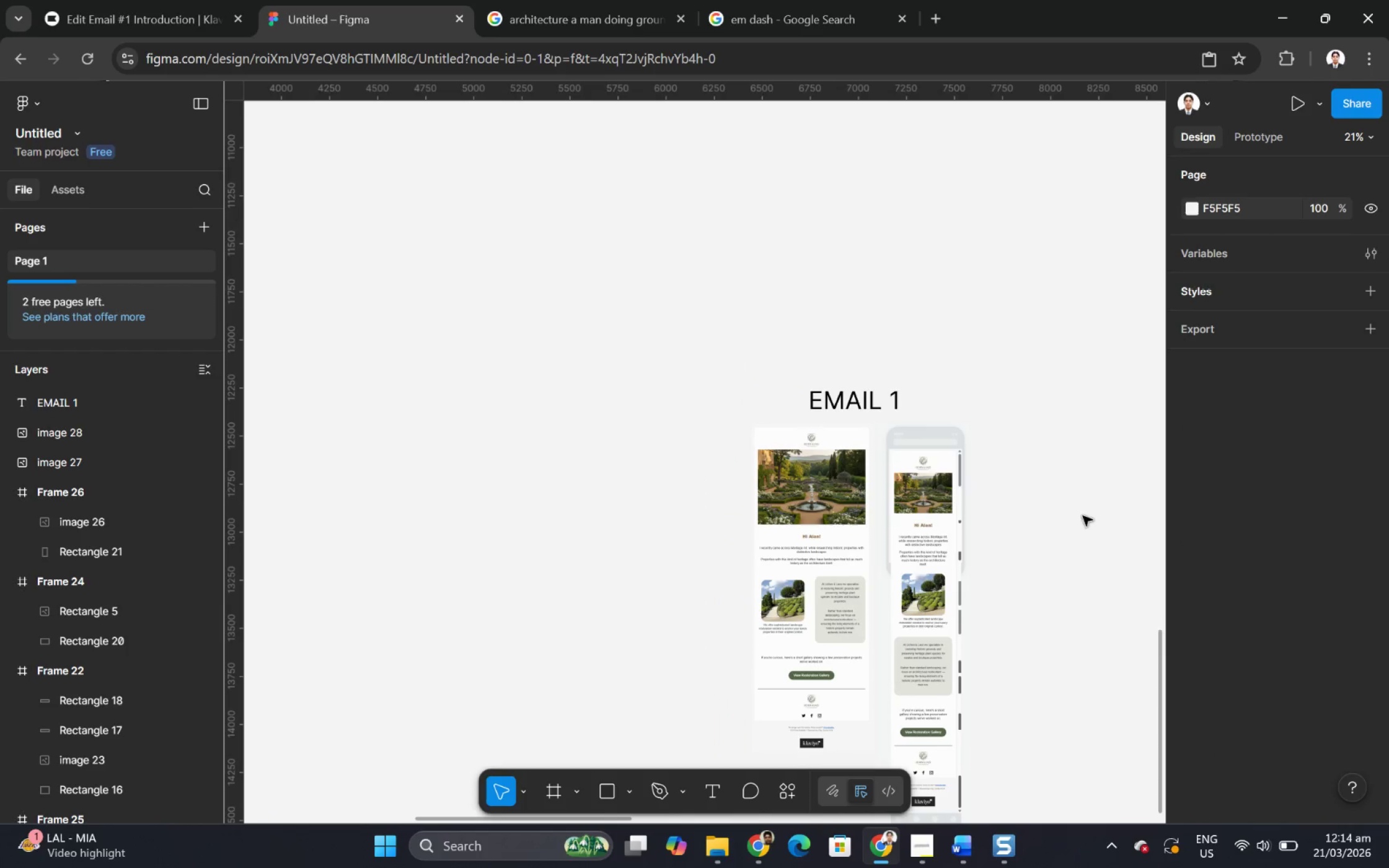 
left_click([1063, 510])
 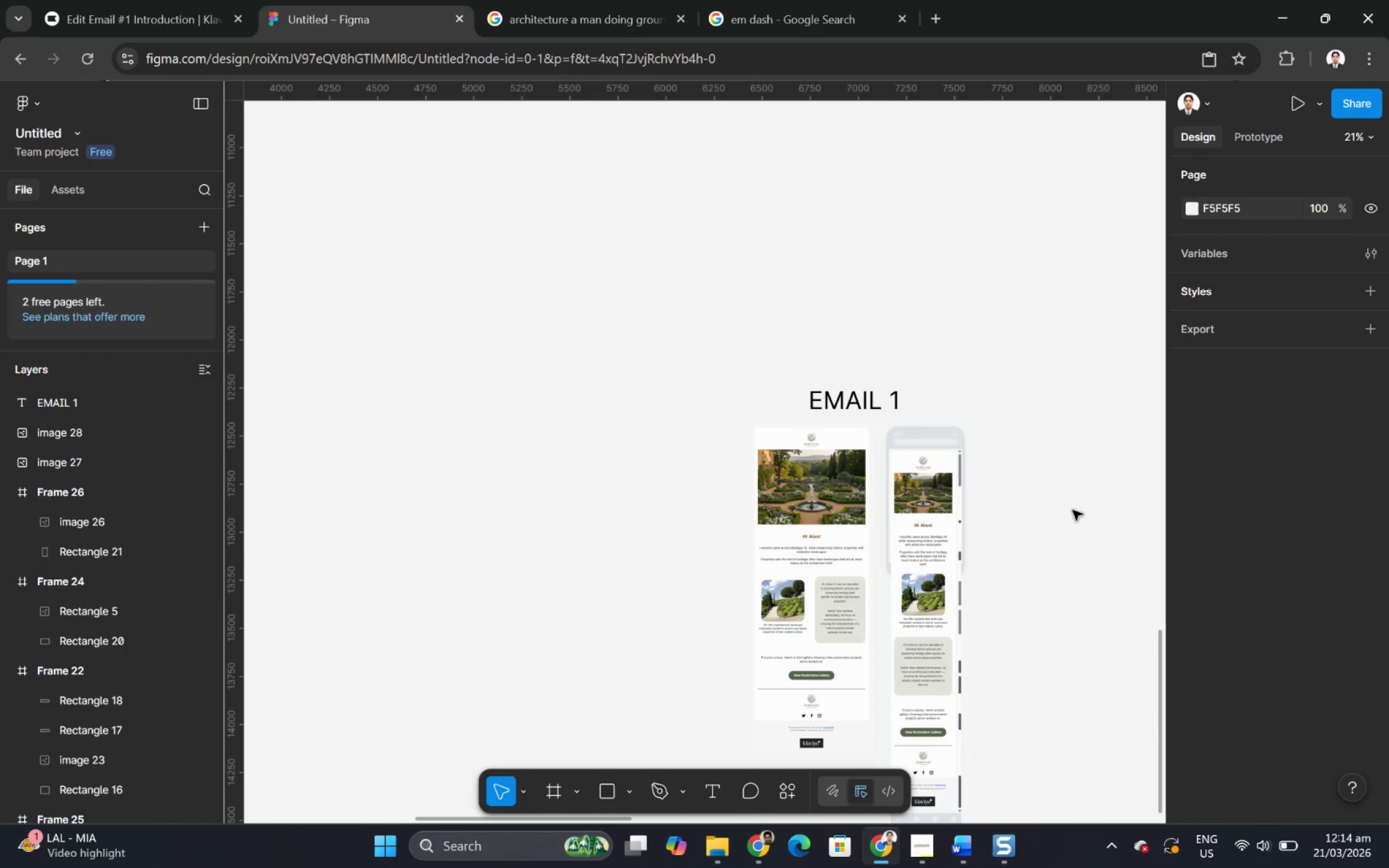 
scroll: coordinate [1008, 433], scroll_direction: down, amount: 11.0
 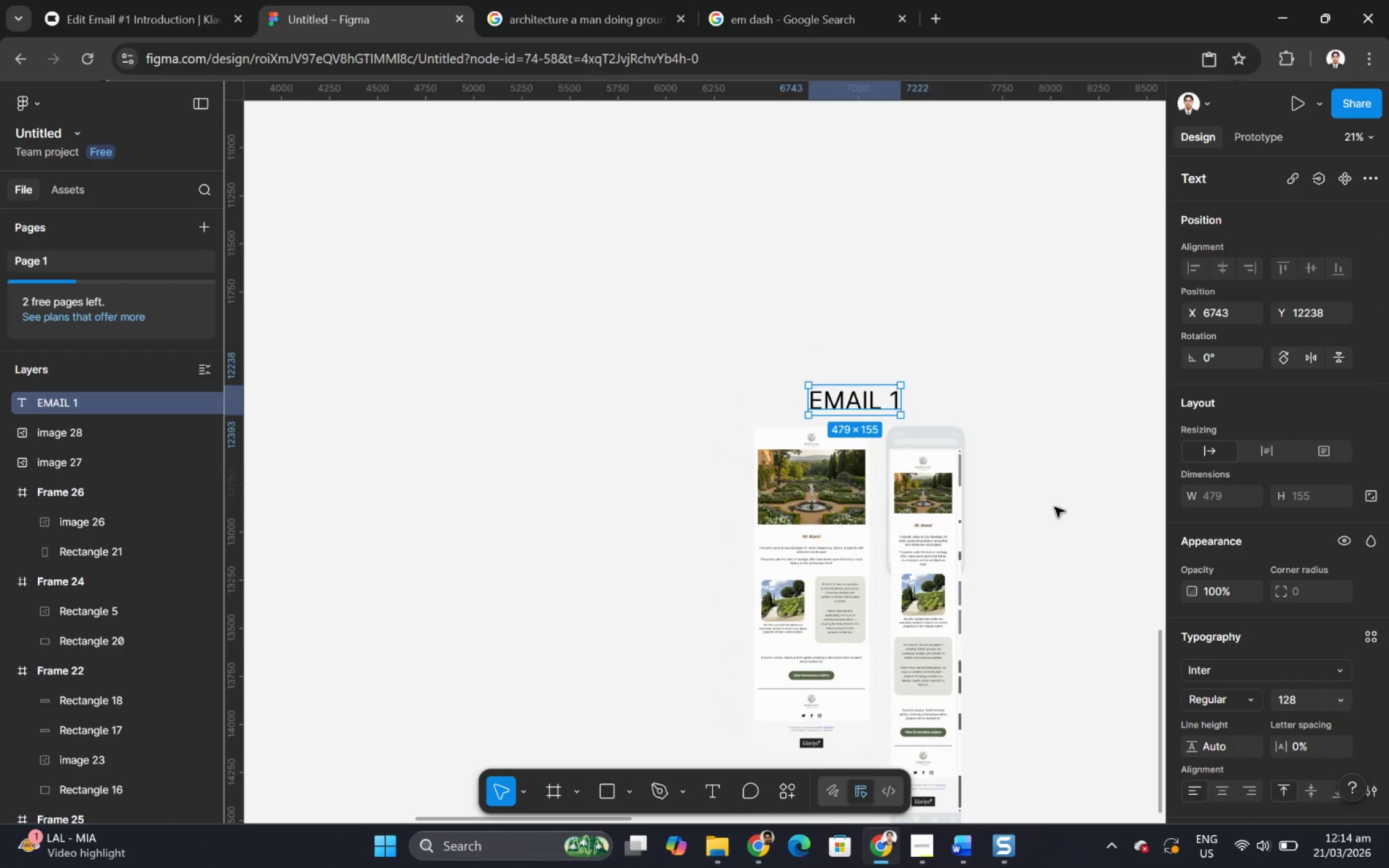 
hold_key(key=ControlLeft, duration=0.41)
scroll: coordinate [1113, 558], scroll_direction: up, amount: 5.0
 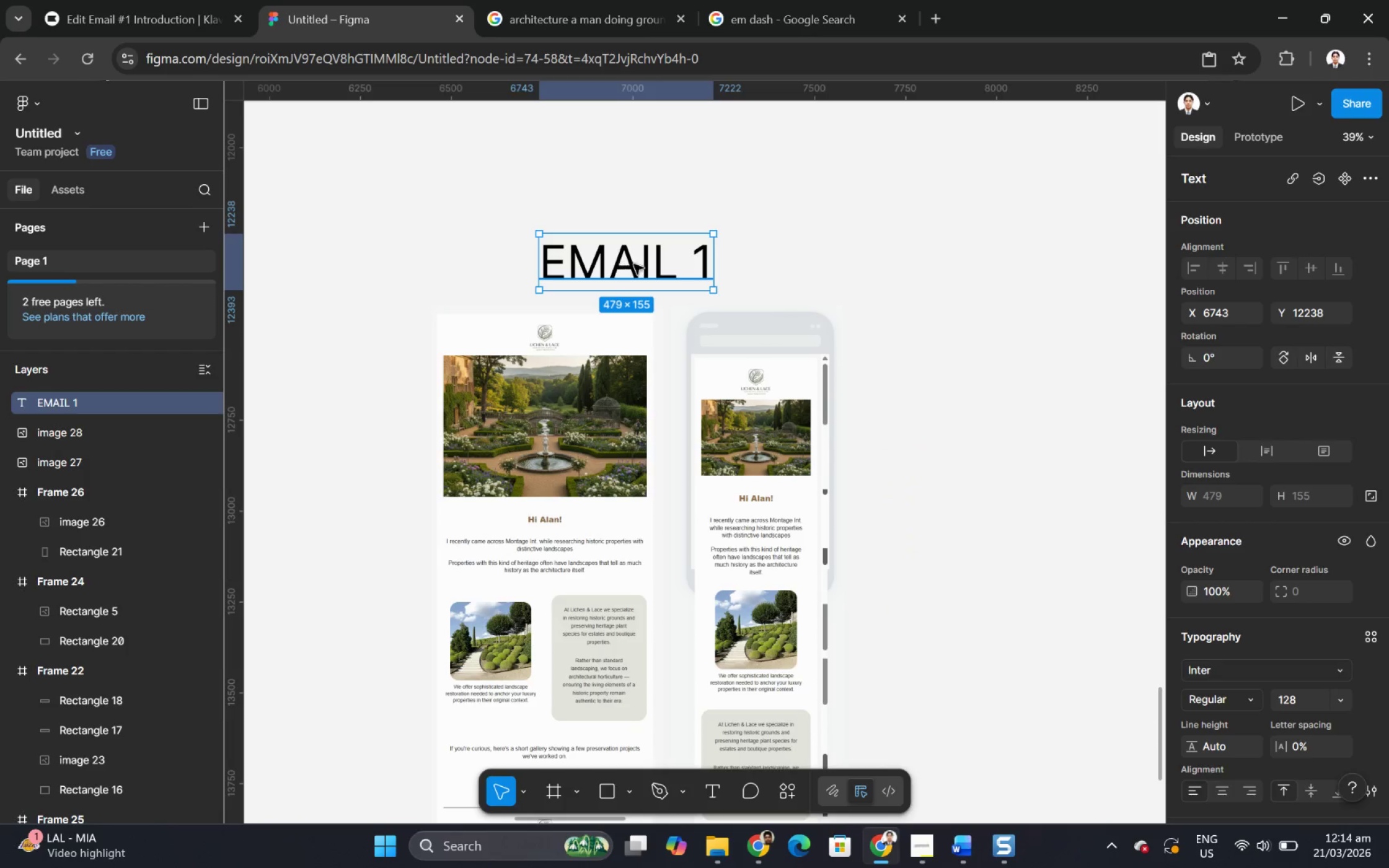 
left_click_drag(start_coordinate=[640, 262], to_coordinate=[653, 257])
 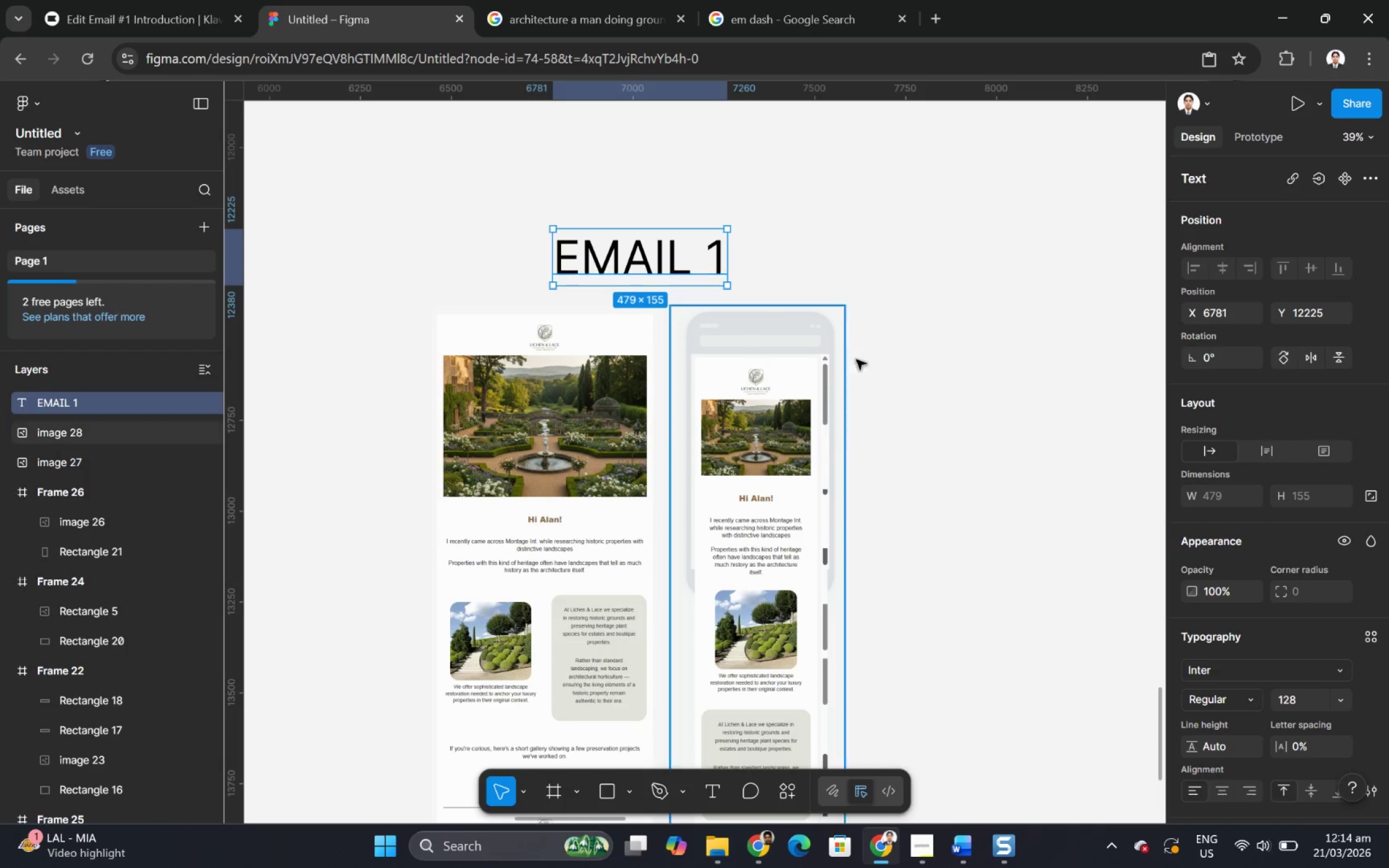 
left_click([879, 388])
 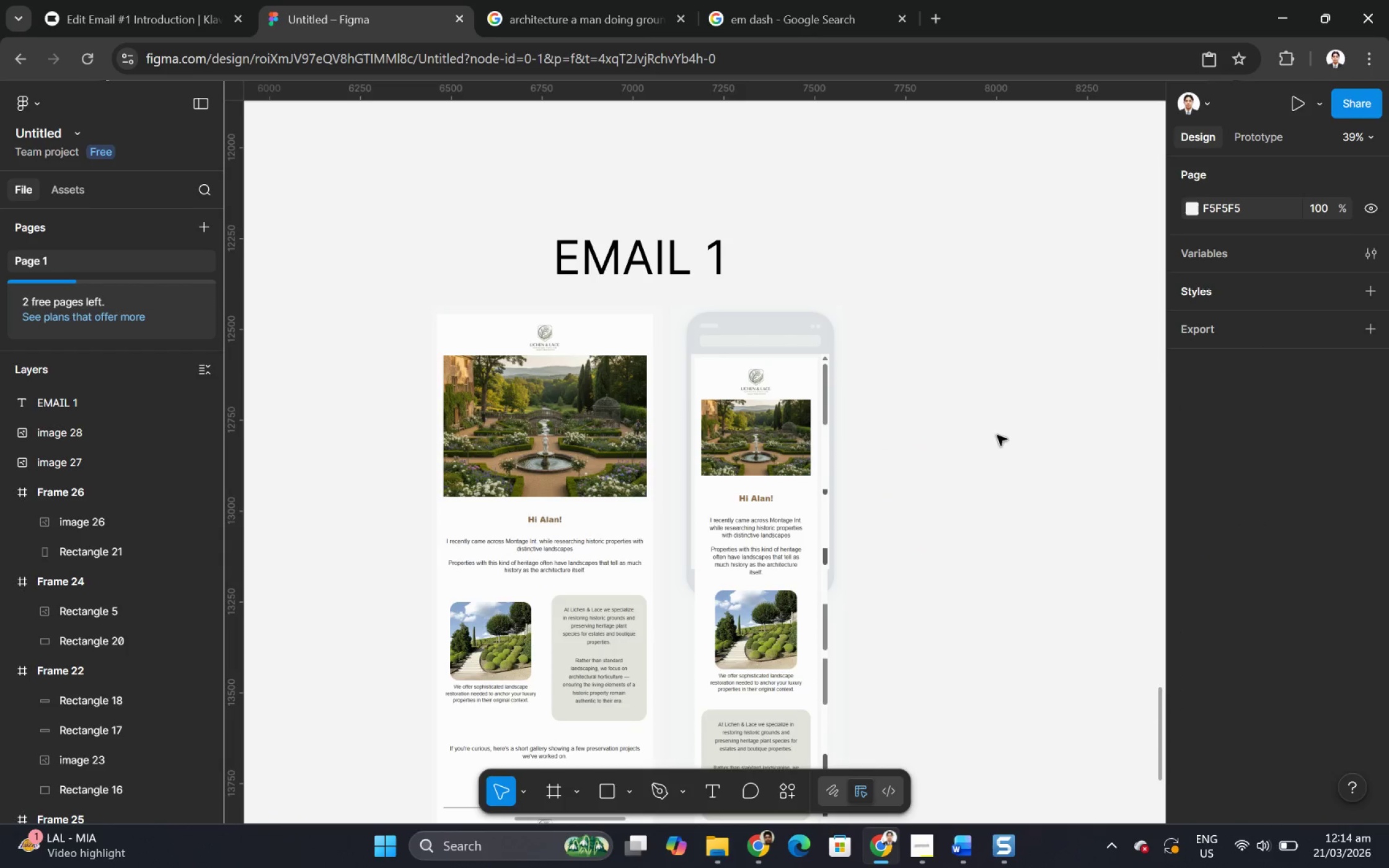 
hold_key(key=ControlLeft, duration=1.5)
 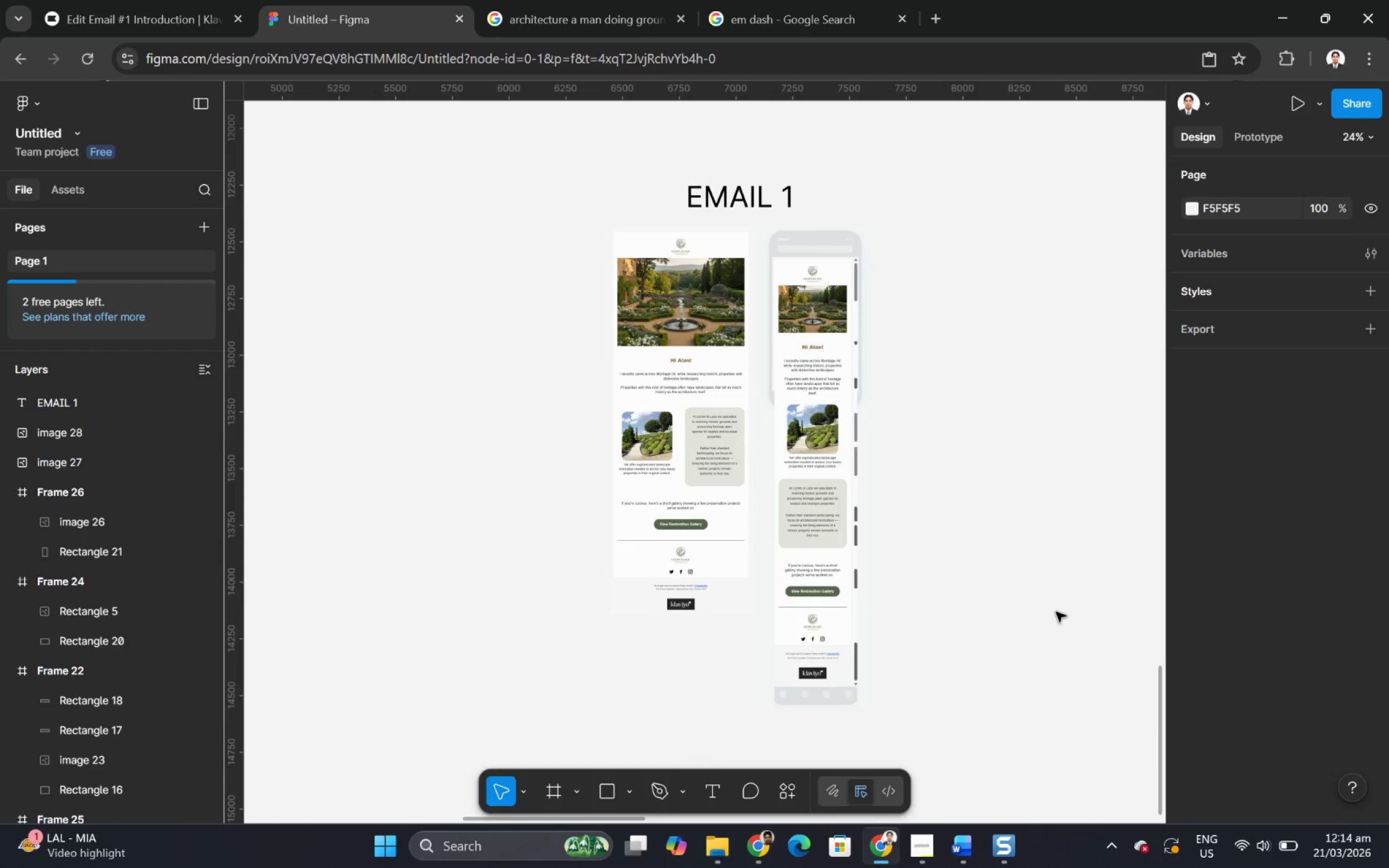 
key(Control+ControlLeft)
 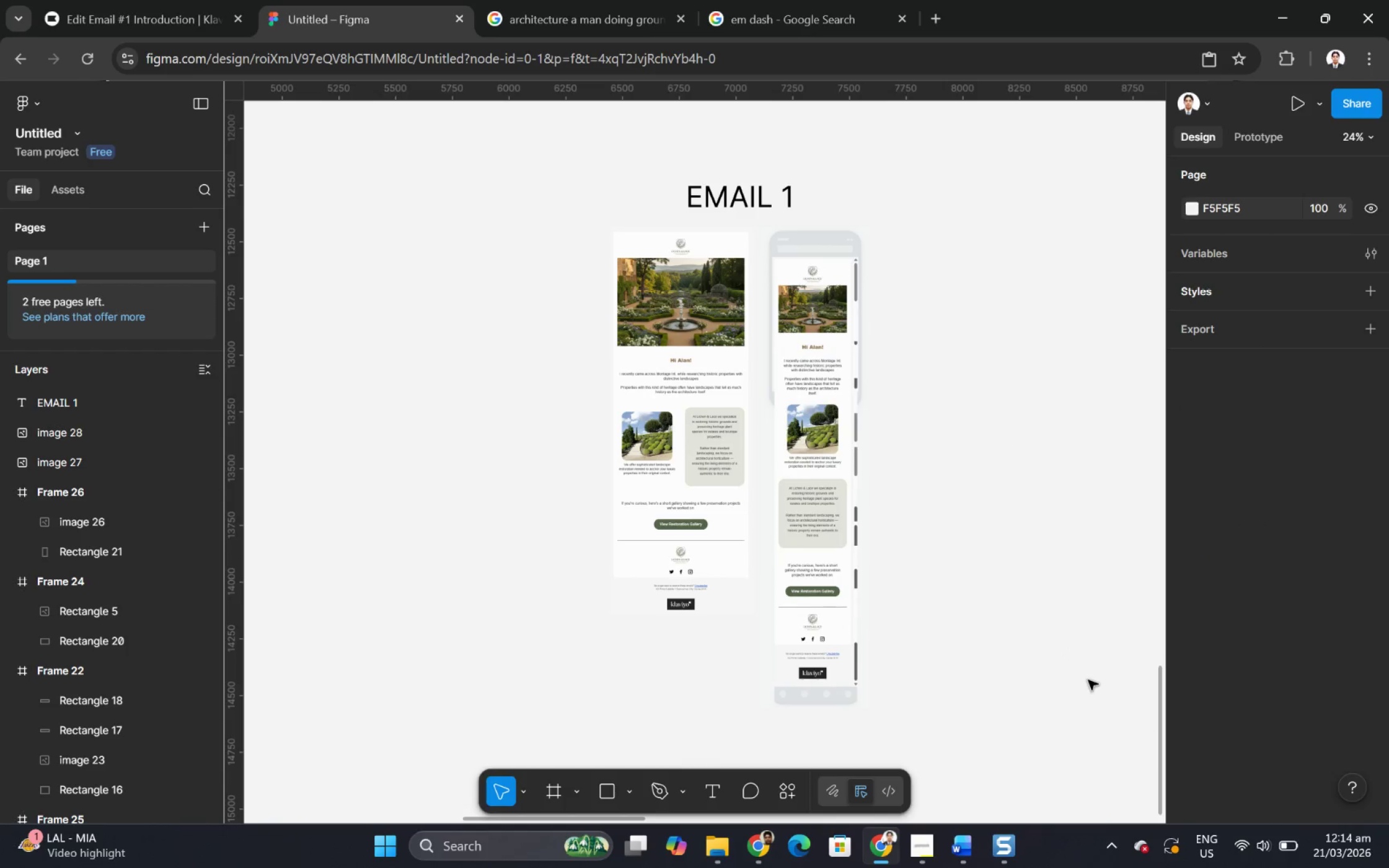 
key(Control+ControlLeft)
 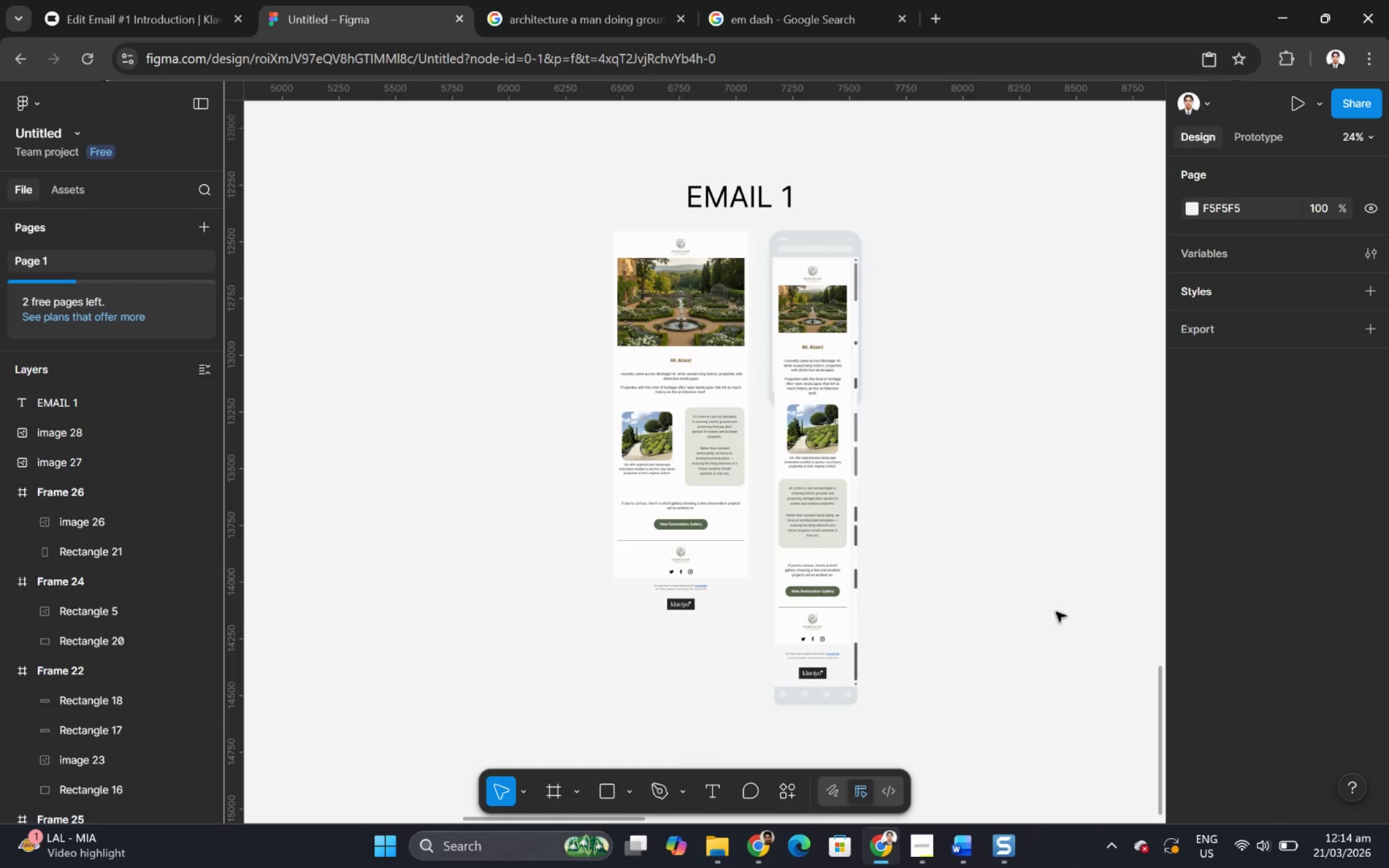 
scroll: coordinate [1080, 694], scroll_direction: down, amount: 5.0
 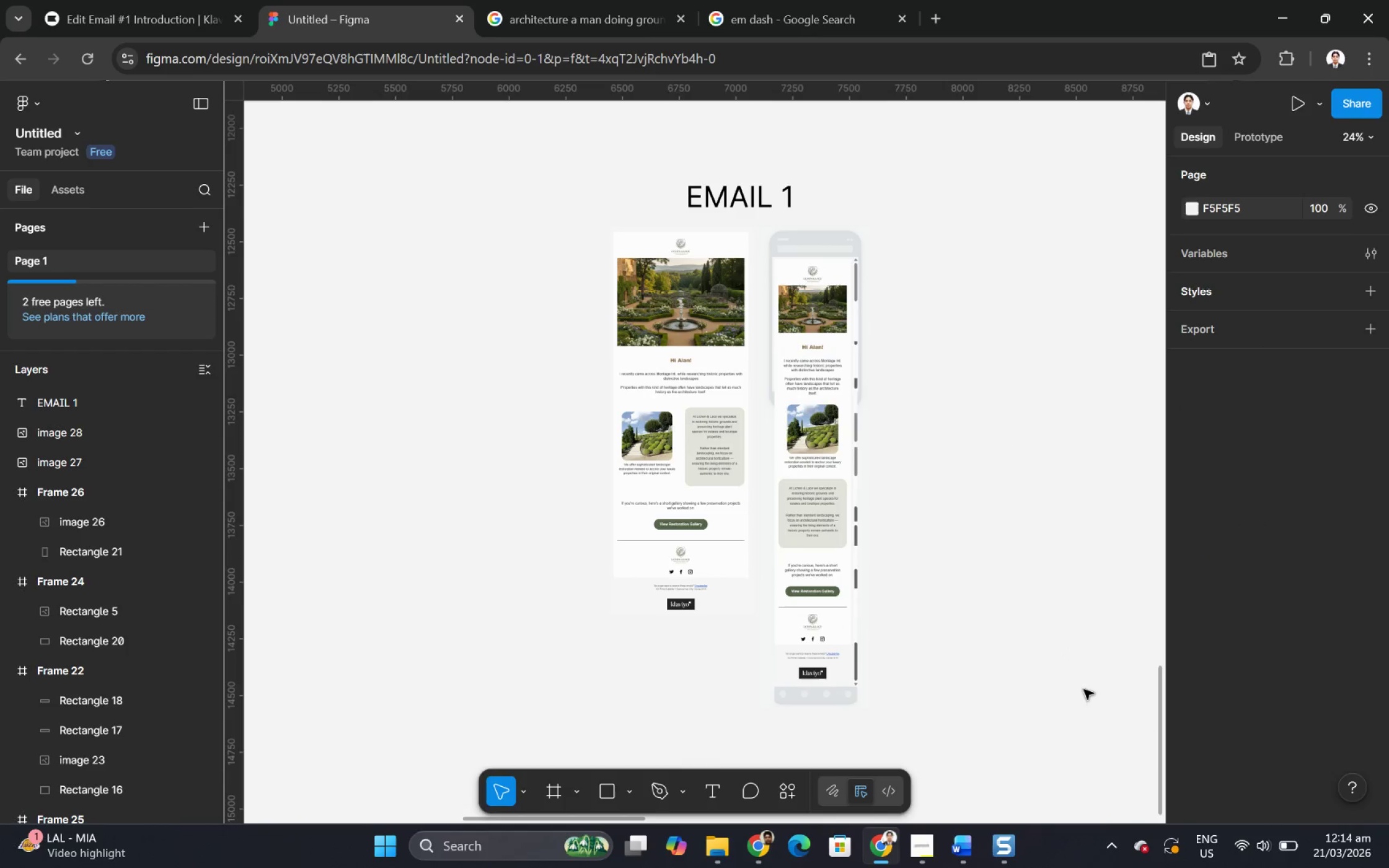 
hold_key(key=ControlLeft, duration=1.5)
scroll: coordinate [1078, 600], scroll_direction: down, amount: 1.0
 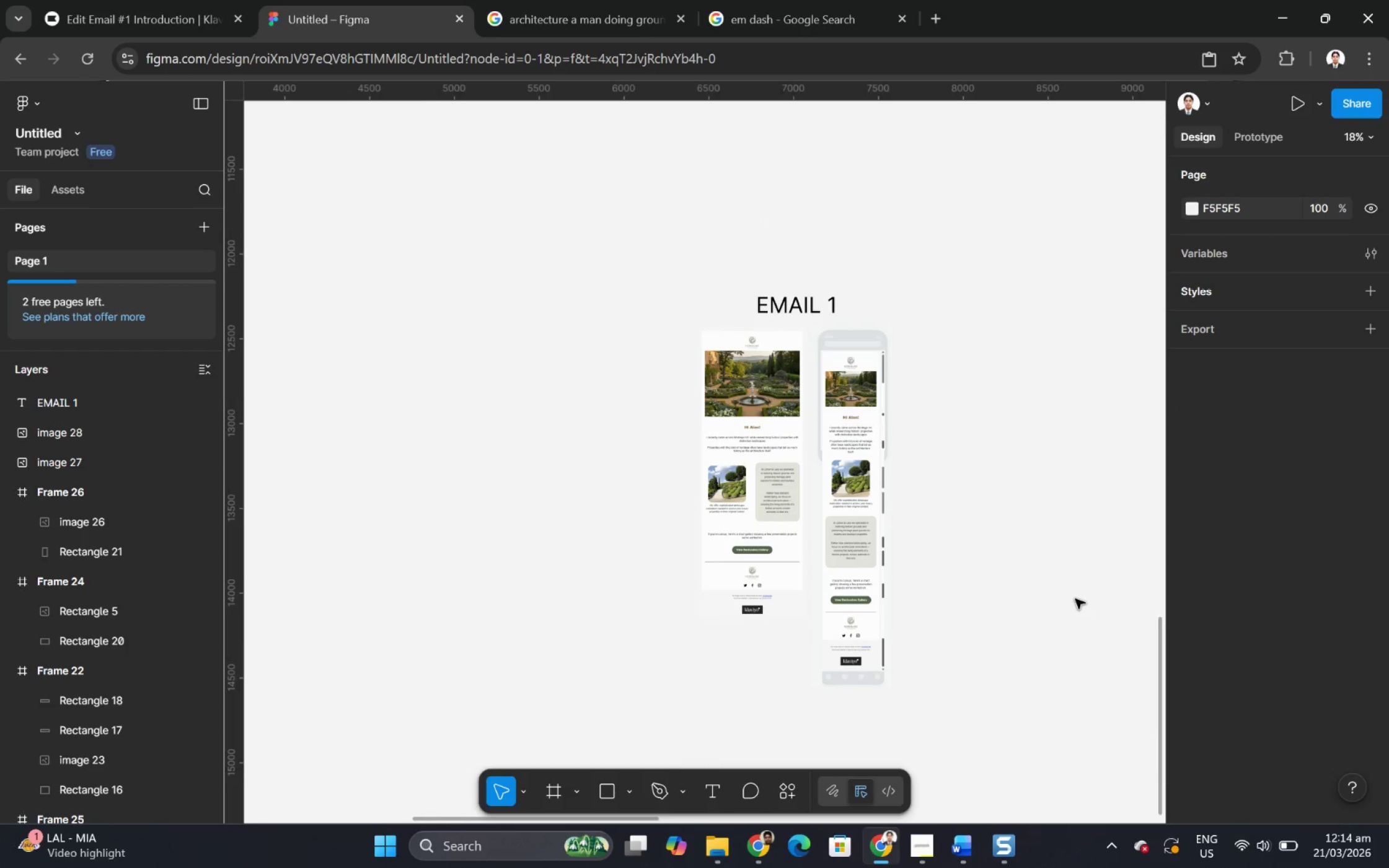 
key(Control+ControlLeft)
 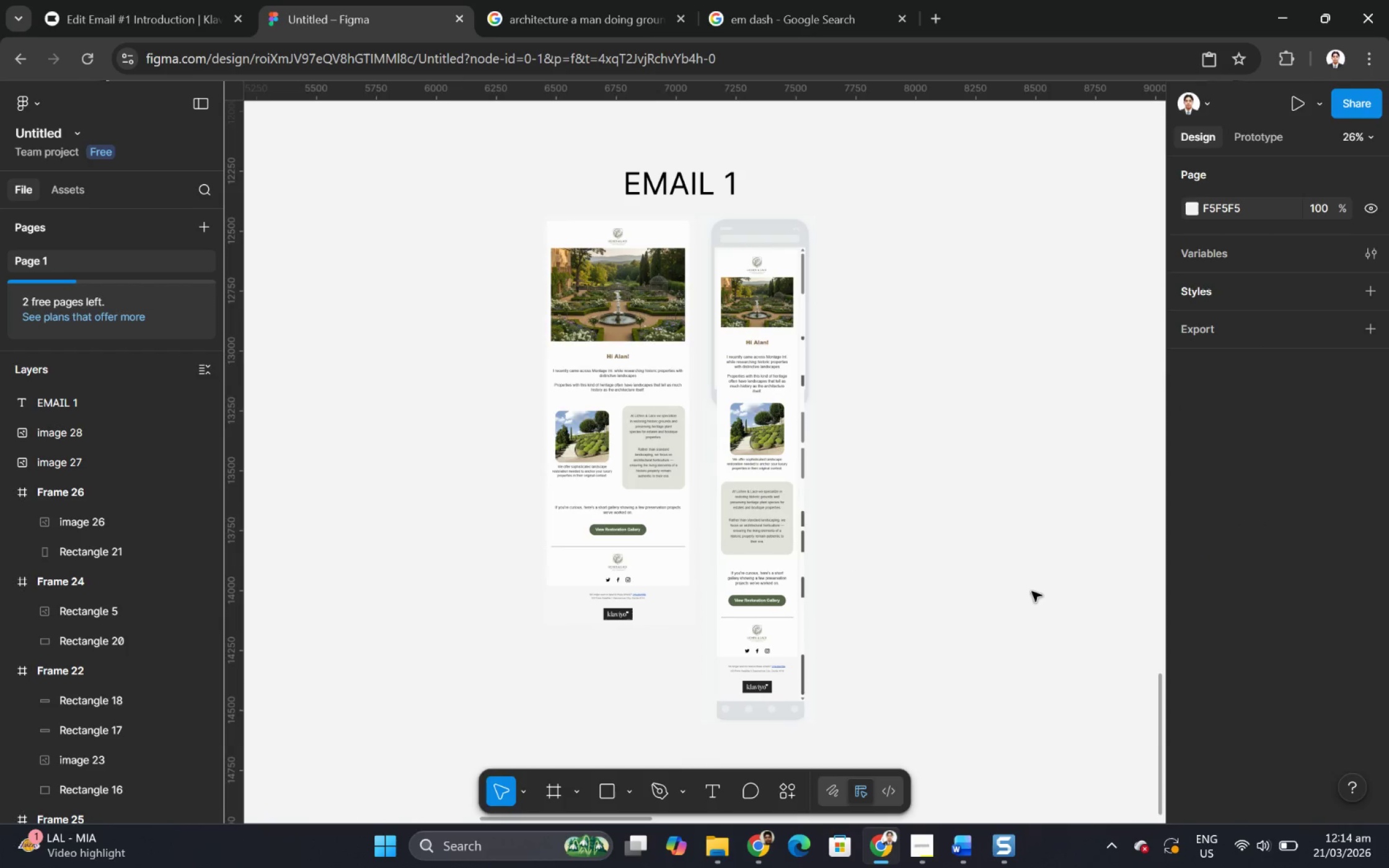 
hold_key(key=ControlLeft, duration=0.44)
 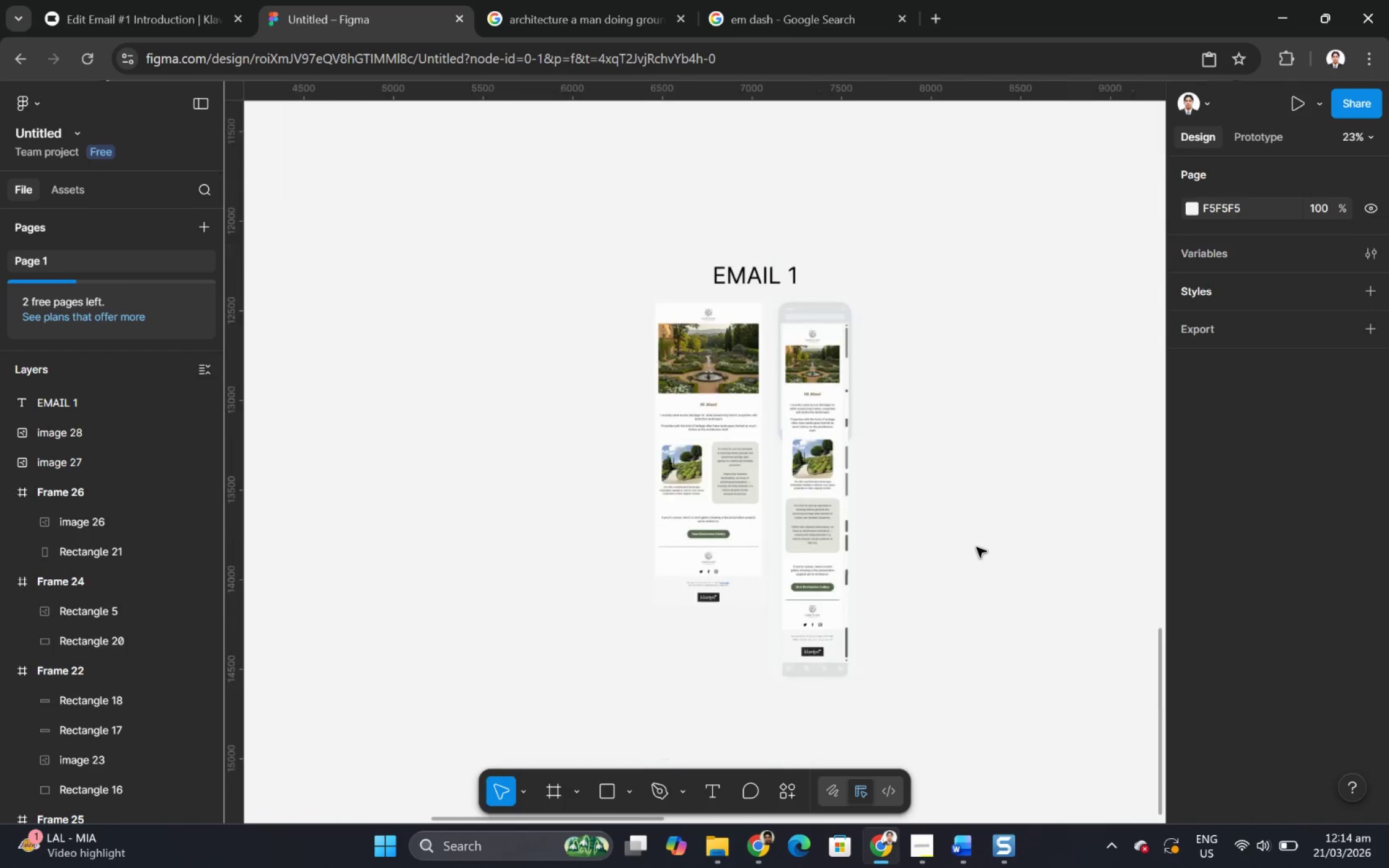 
scroll: coordinate [1075, 598], scroll_direction: up, amount: 4.0
 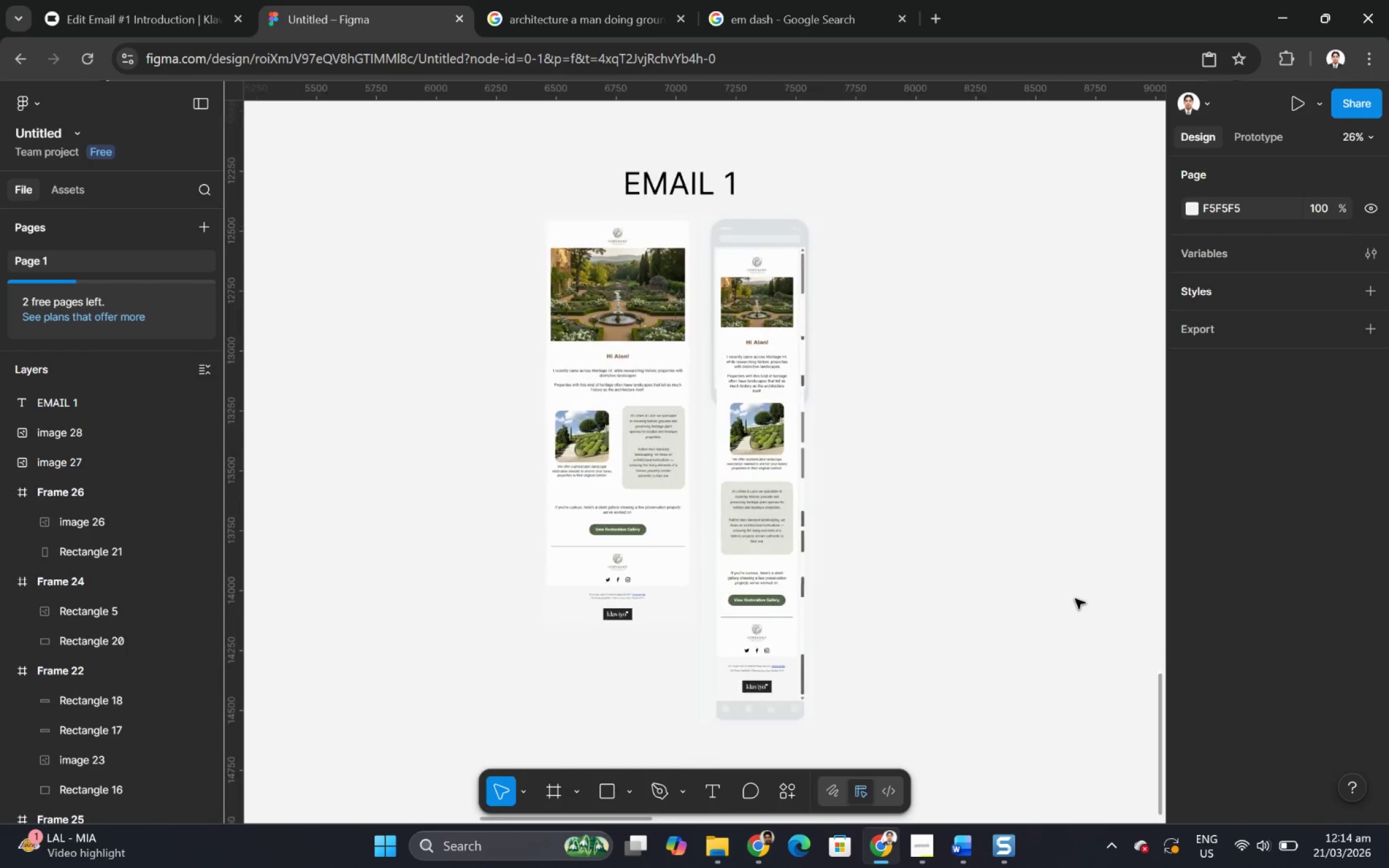 
hold_key(key=ControlLeft, duration=0.81)
 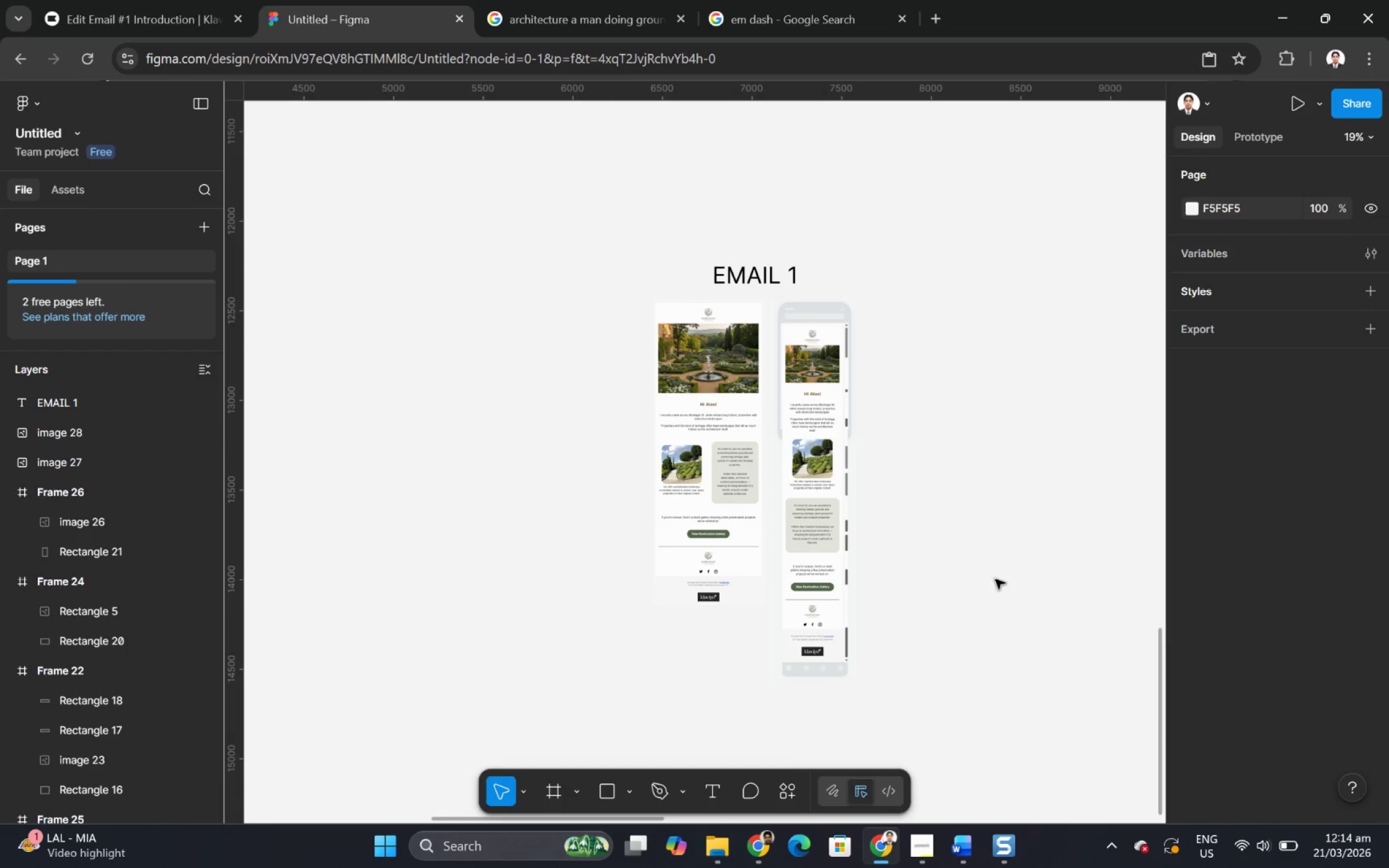 
scroll: coordinate [976, 547], scroll_direction: up, amount: 5.0
 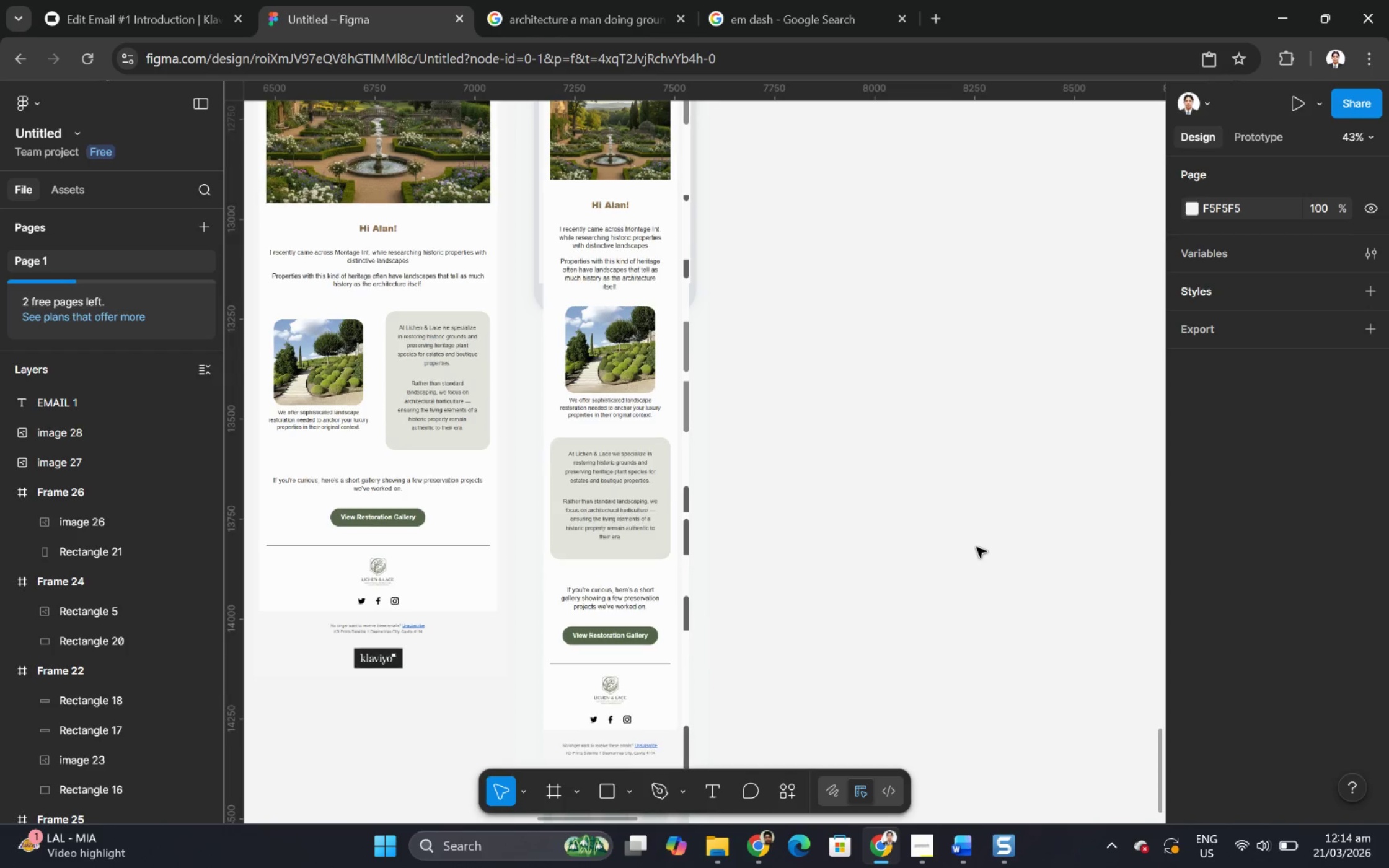 
scroll: coordinate [976, 547], scroll_direction: down, amount: 6.0
 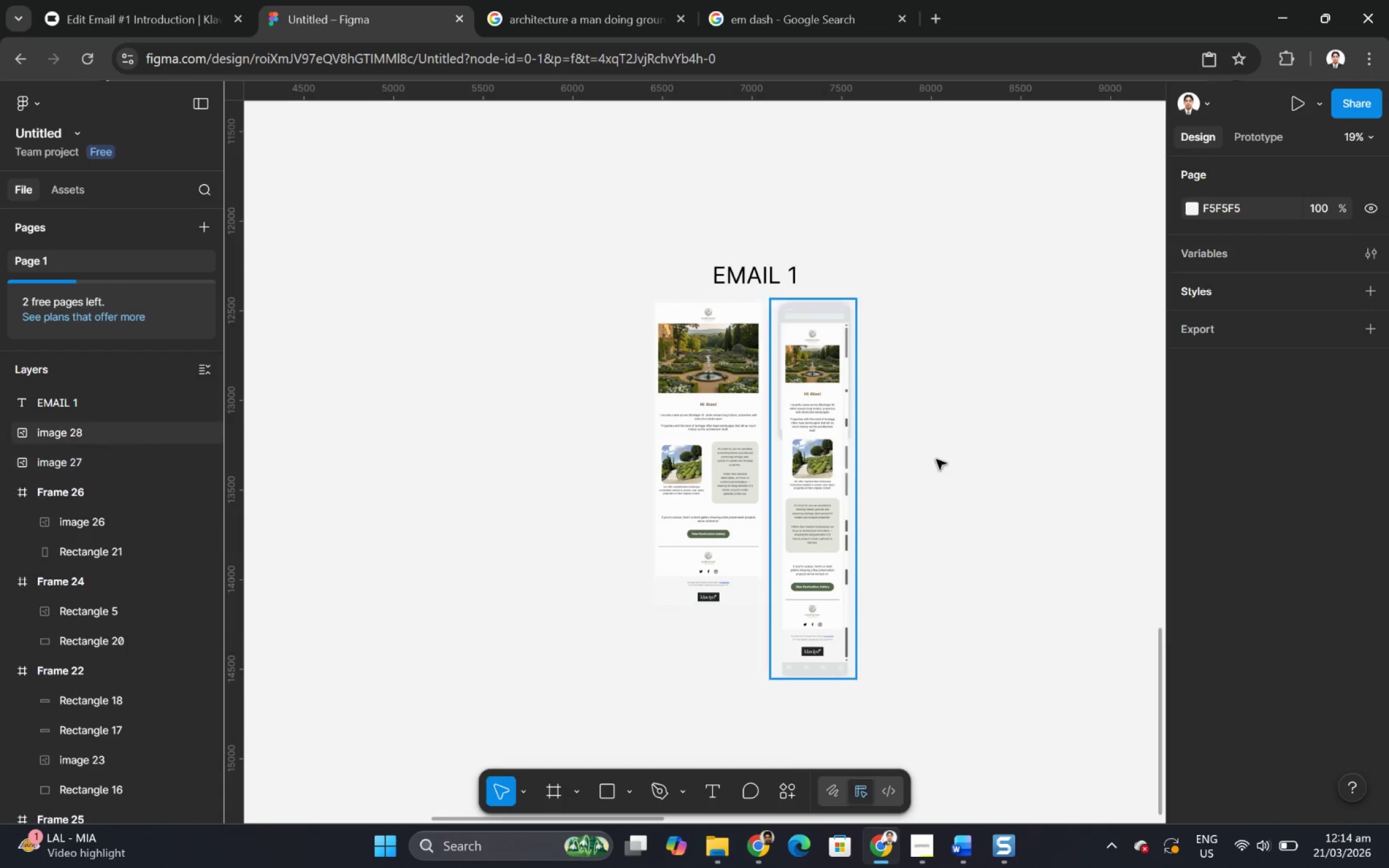 
left_click([1025, 455])
 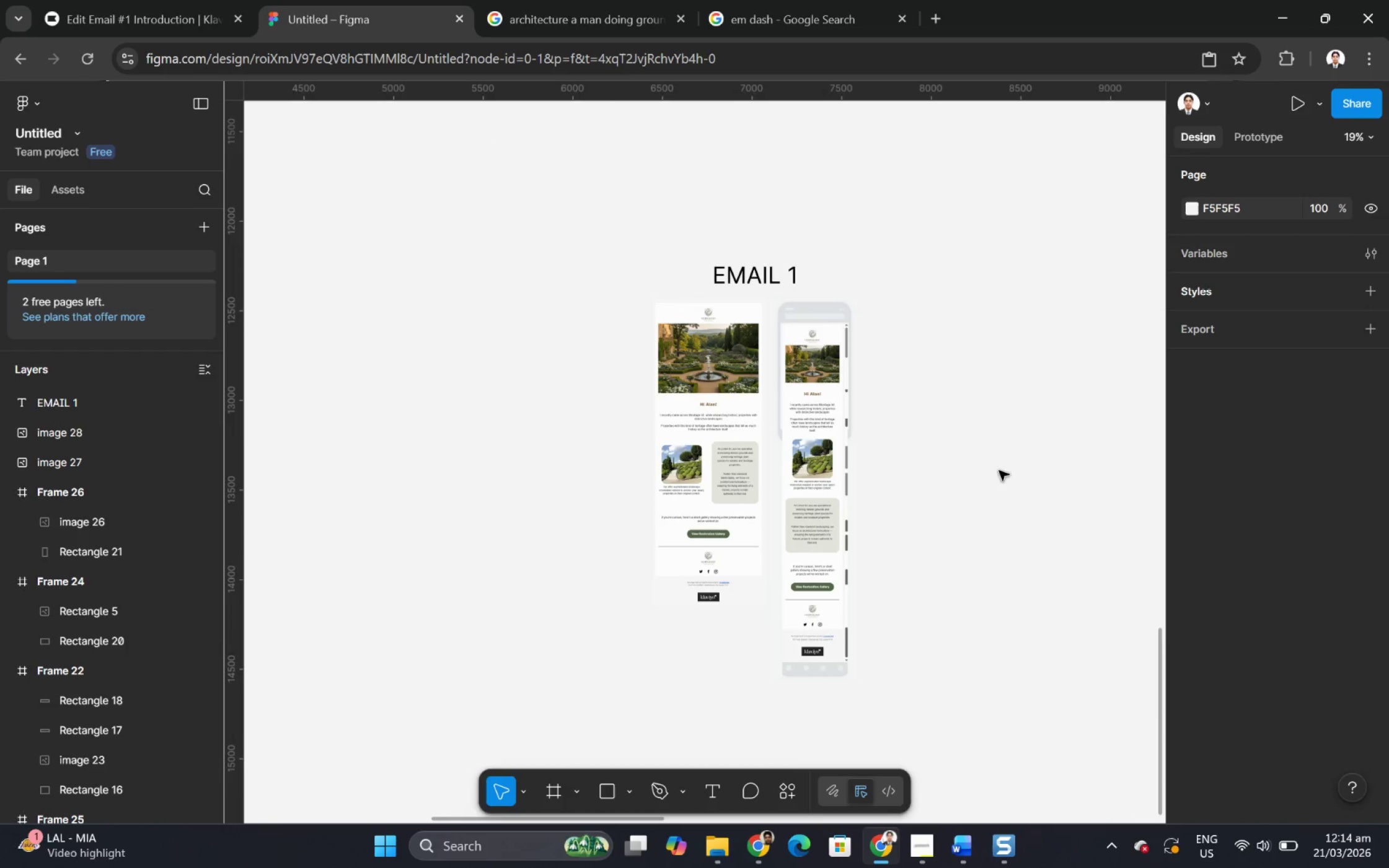 
hold_key(key=ControlLeft, duration=0.34)
scroll: coordinate [1025, 517], scroll_direction: up, amount: 3.0
 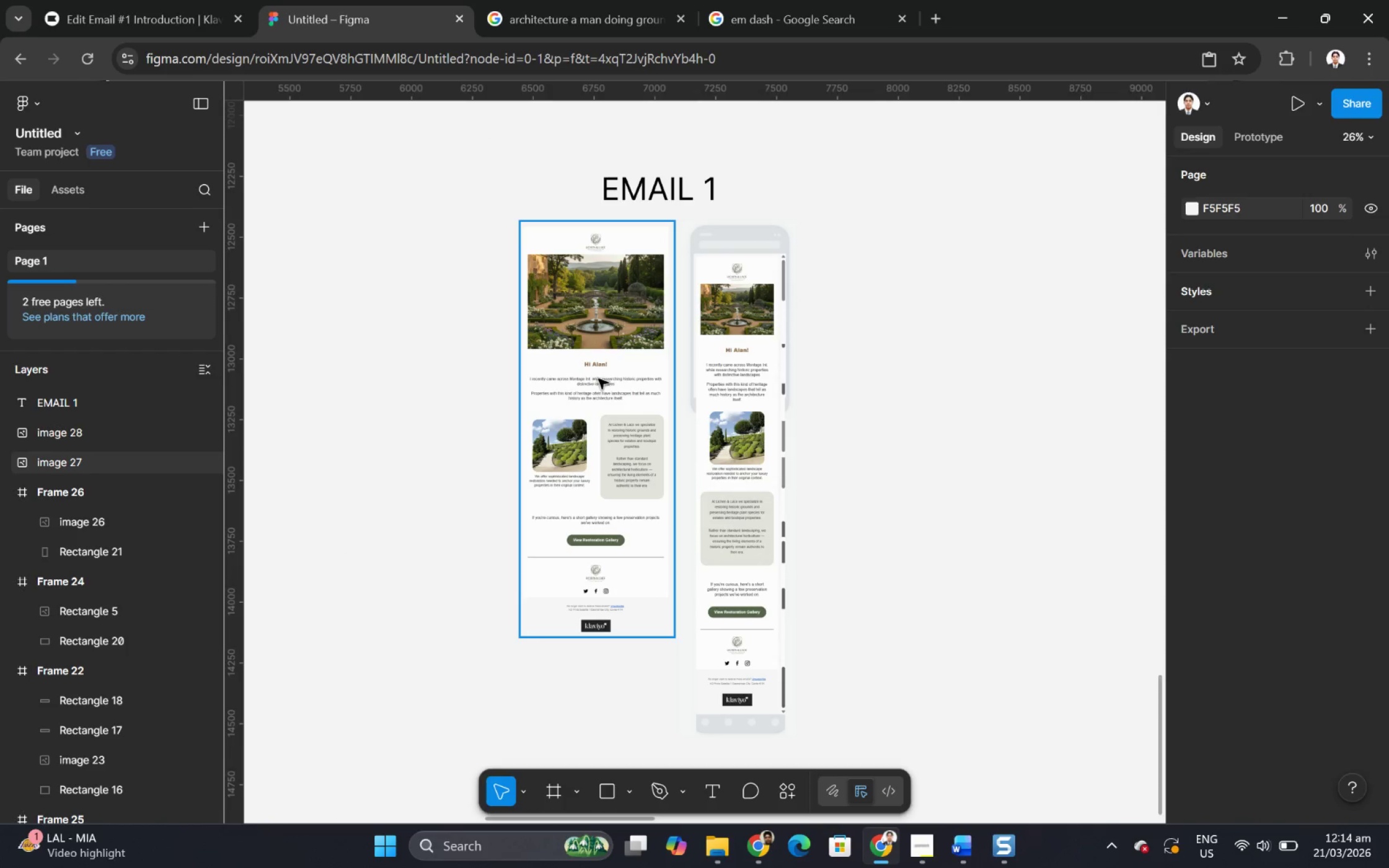 
left_click_drag(start_coordinate=[612, 349], to_coordinate=[615, 379])
 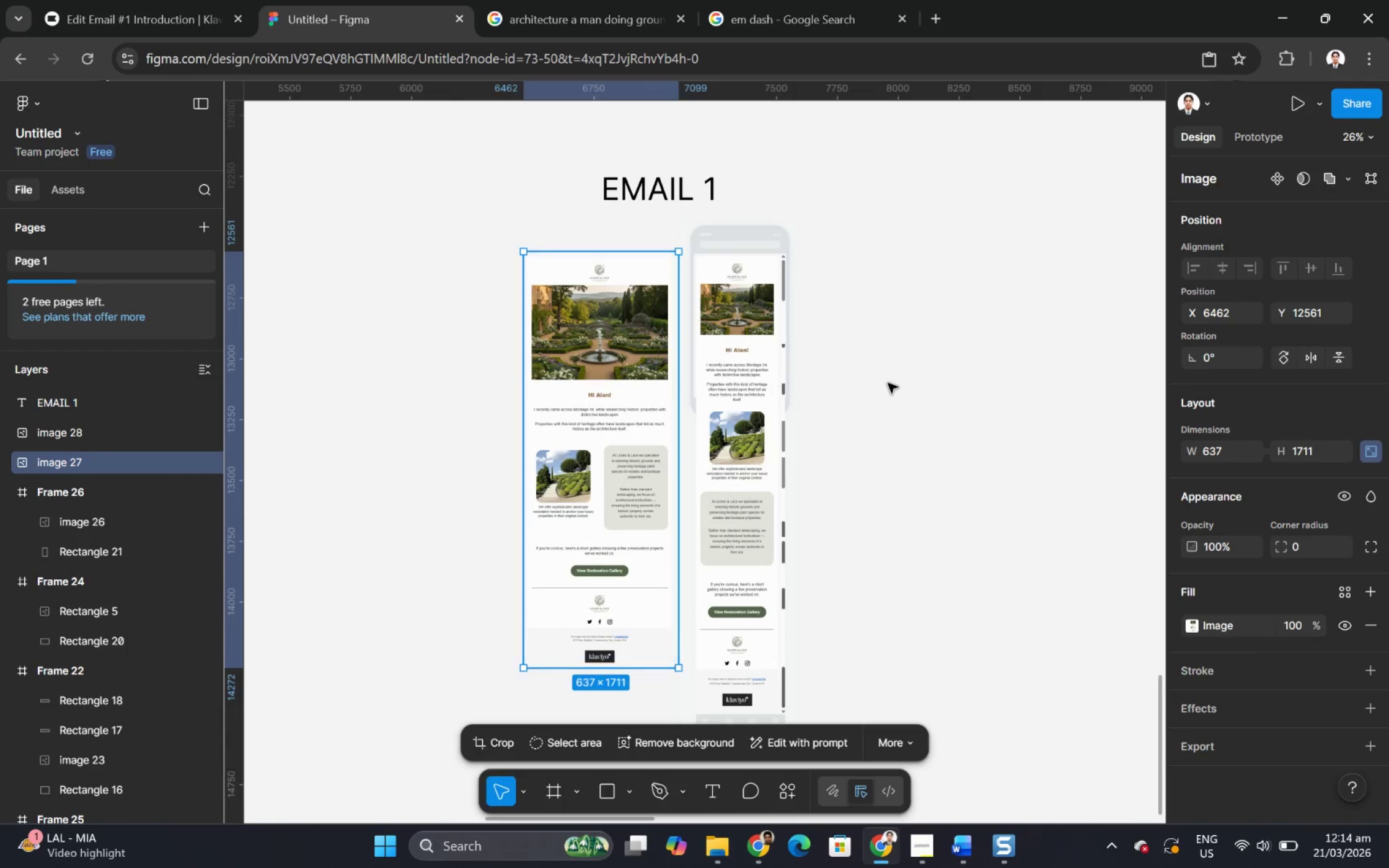 
left_click([888, 383])
 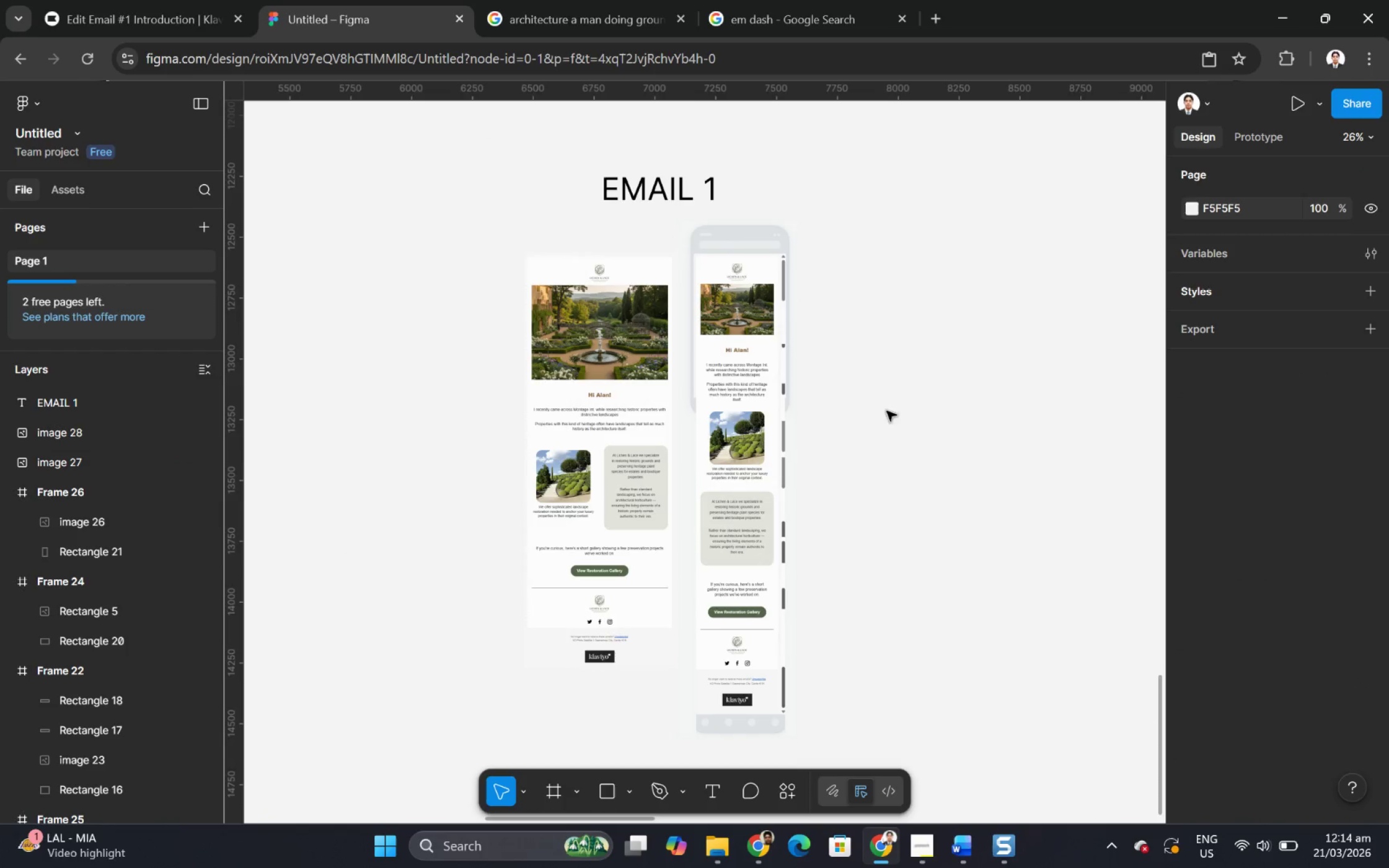 
hold_key(key=ControlLeft, duration=0.91)
scroll: coordinate [941, 686], scroll_direction: none, amount: 0.0
 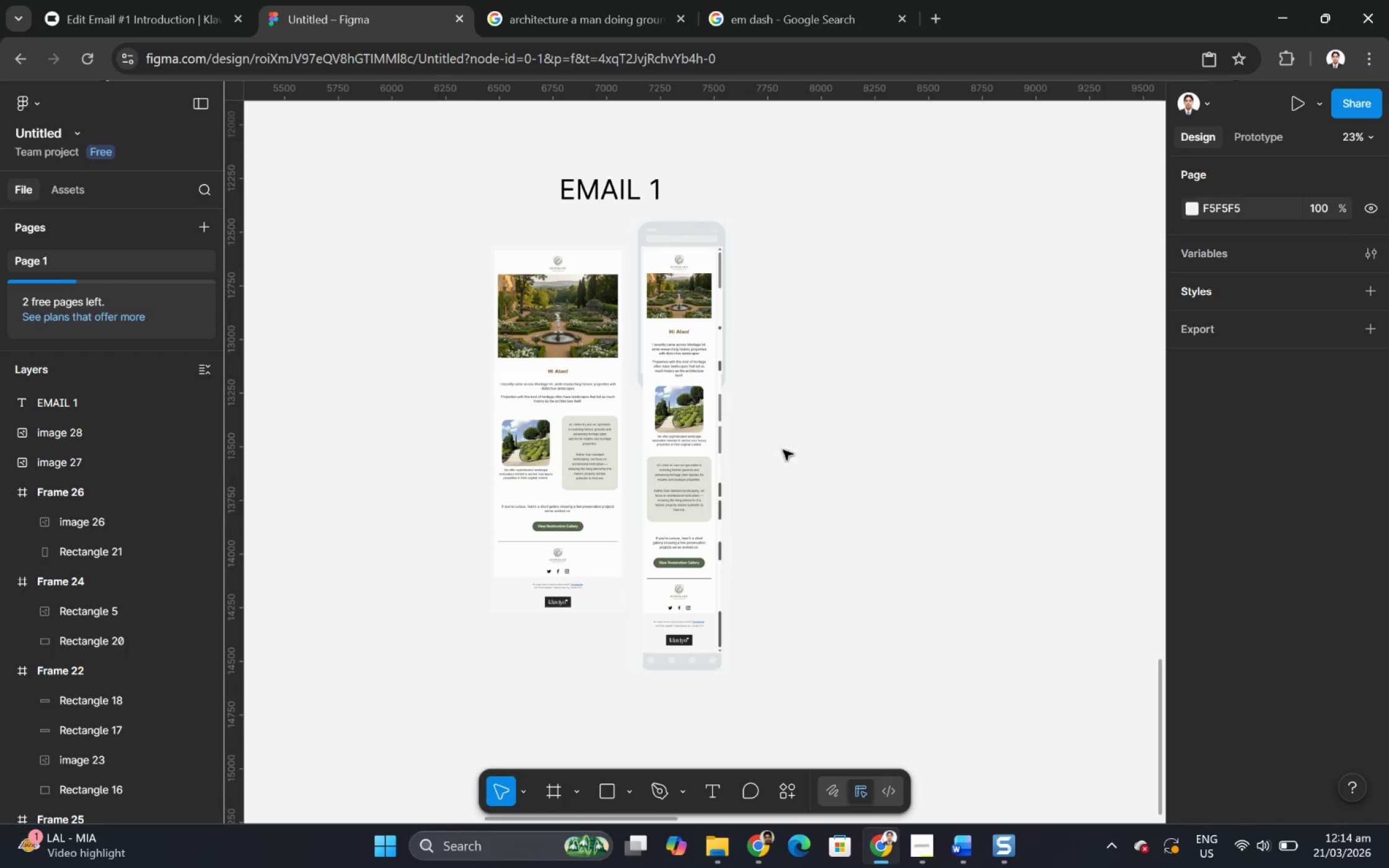 
left_click([118, 2])
 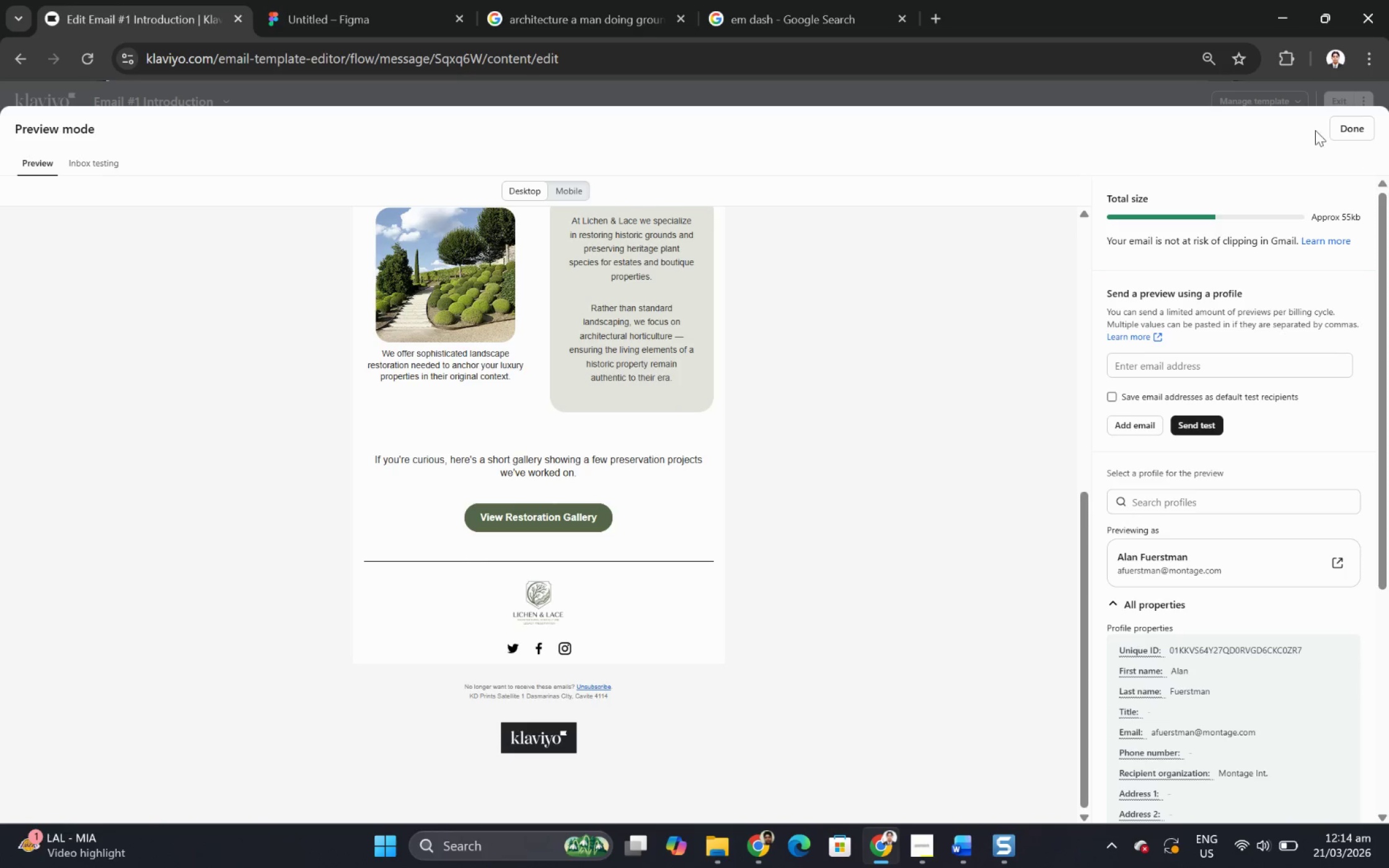 
left_click([1356, 129])
 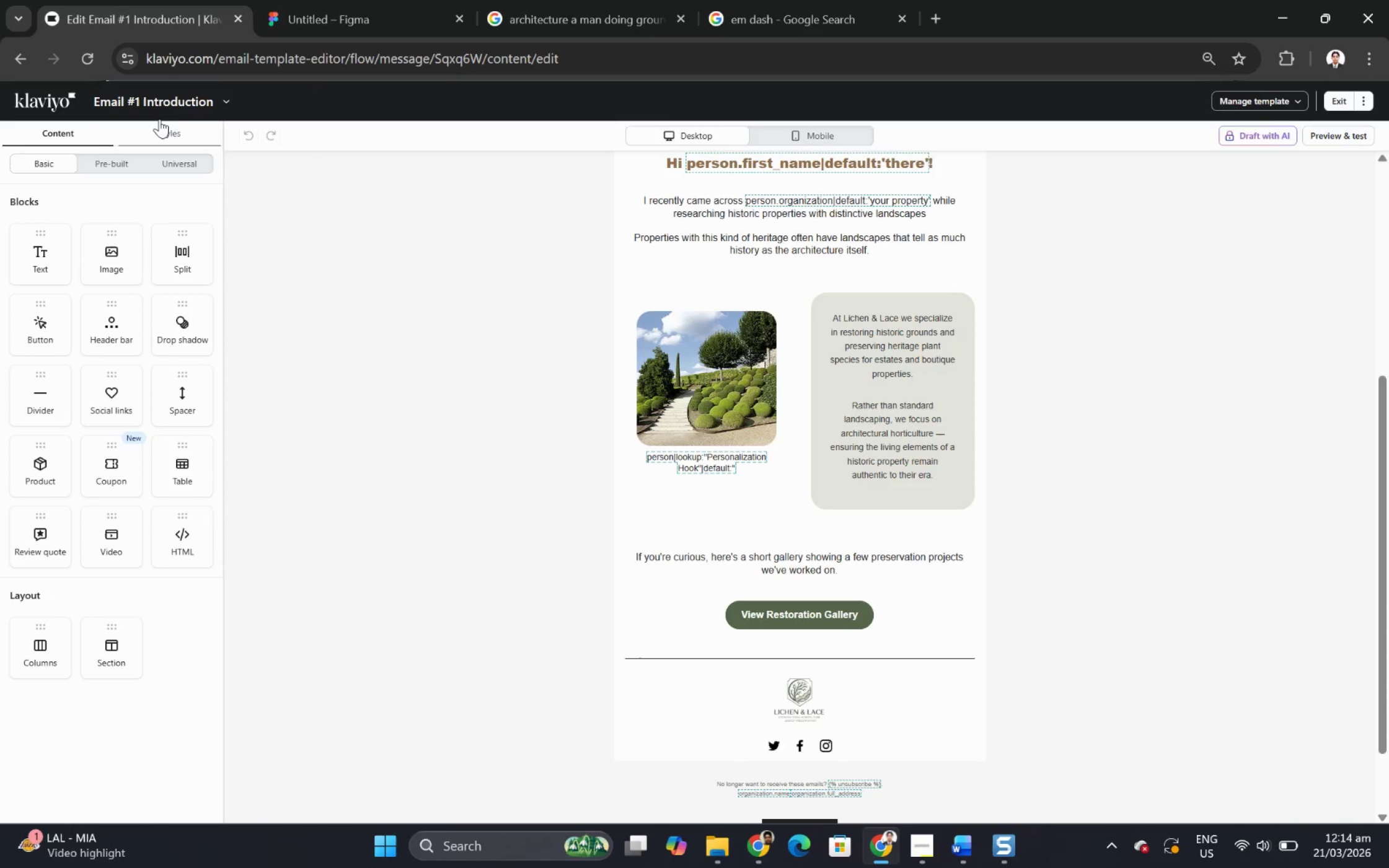 
left_click([217, 97])
 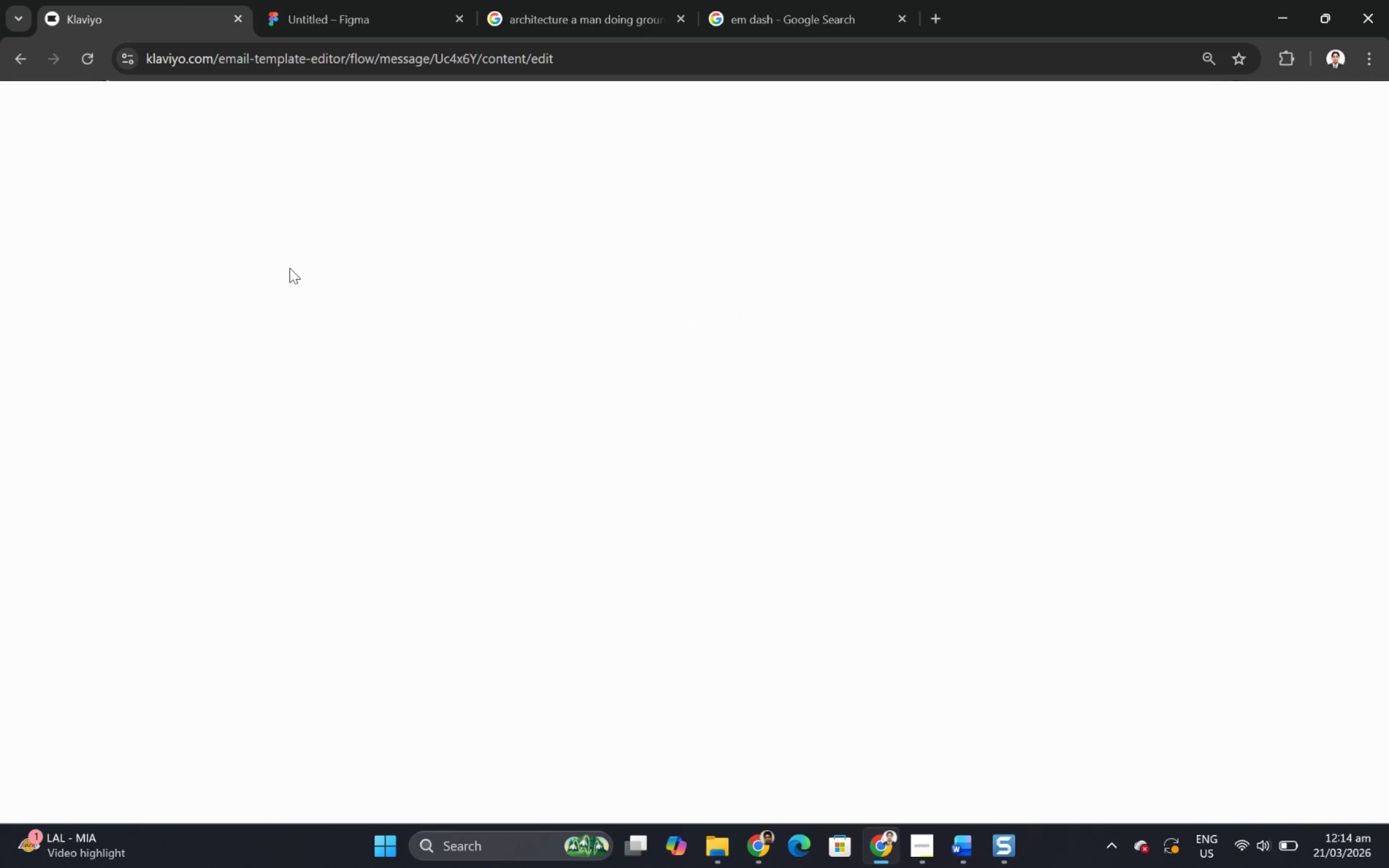 
wait(10.16)
 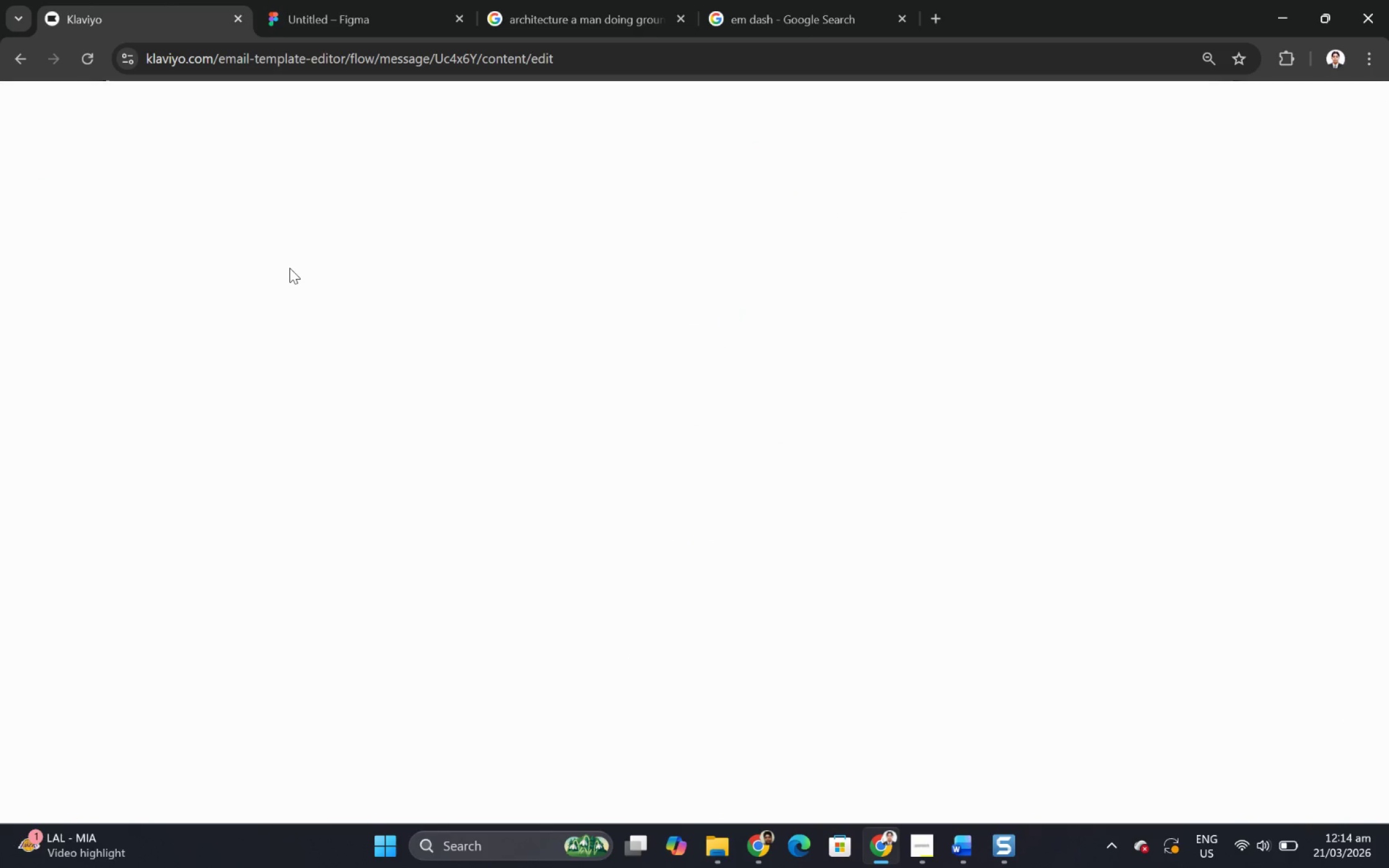 
left_click([1336, 133])
 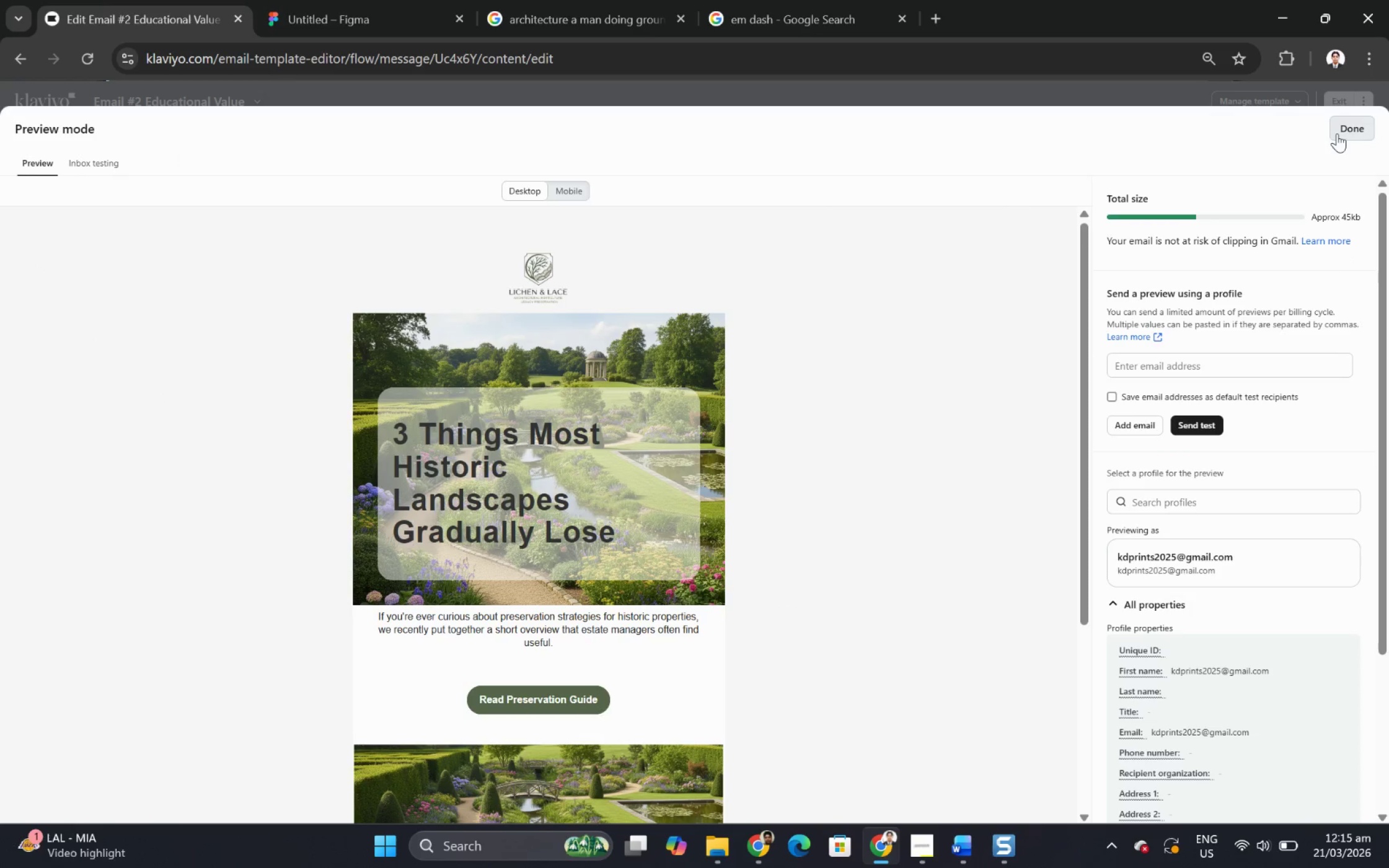 
scroll: coordinate [983, 470], scroll_direction: none, amount: 0.0
 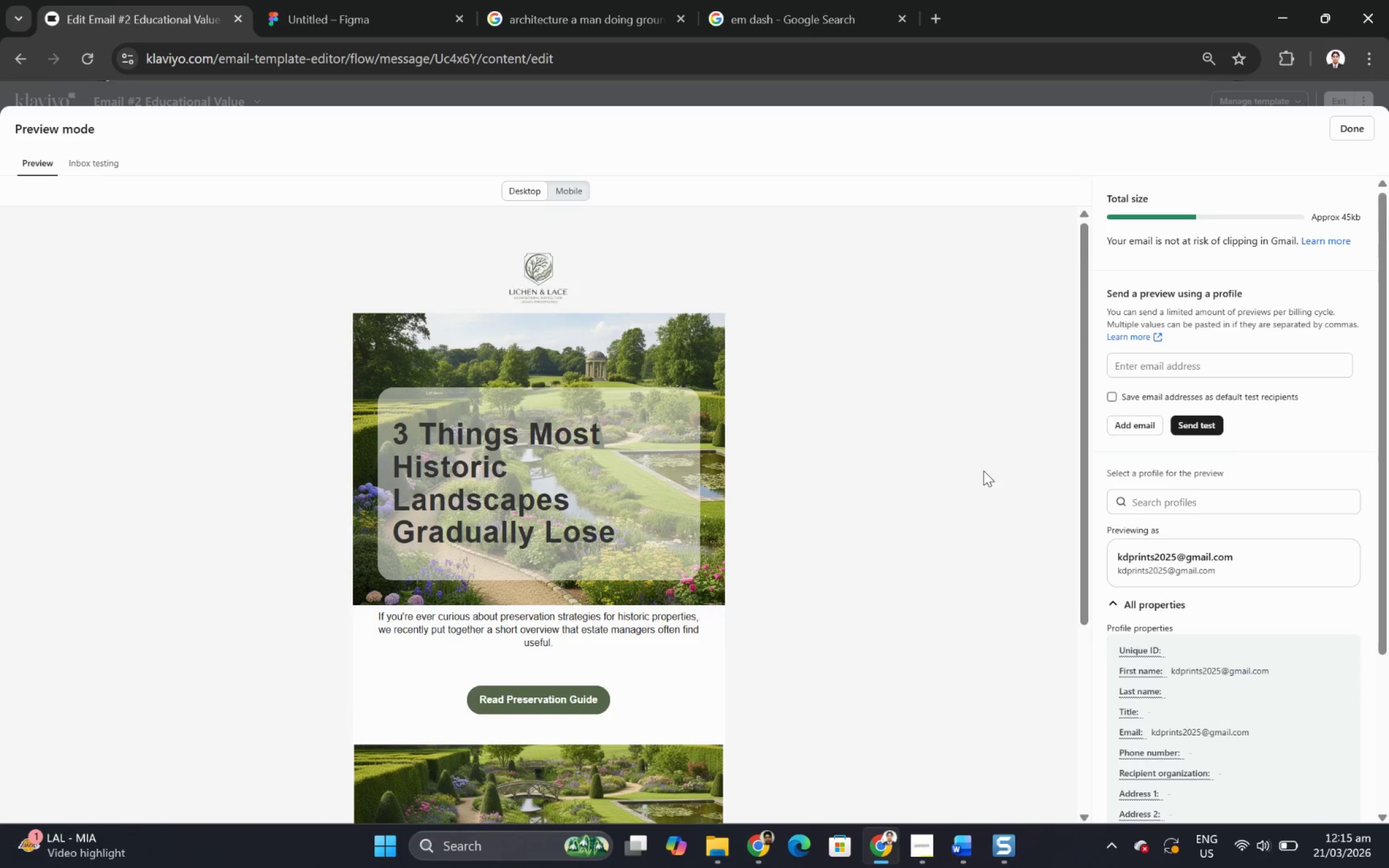 
scroll: coordinate [983, 470], scroll_direction: down, amount: 4.0
 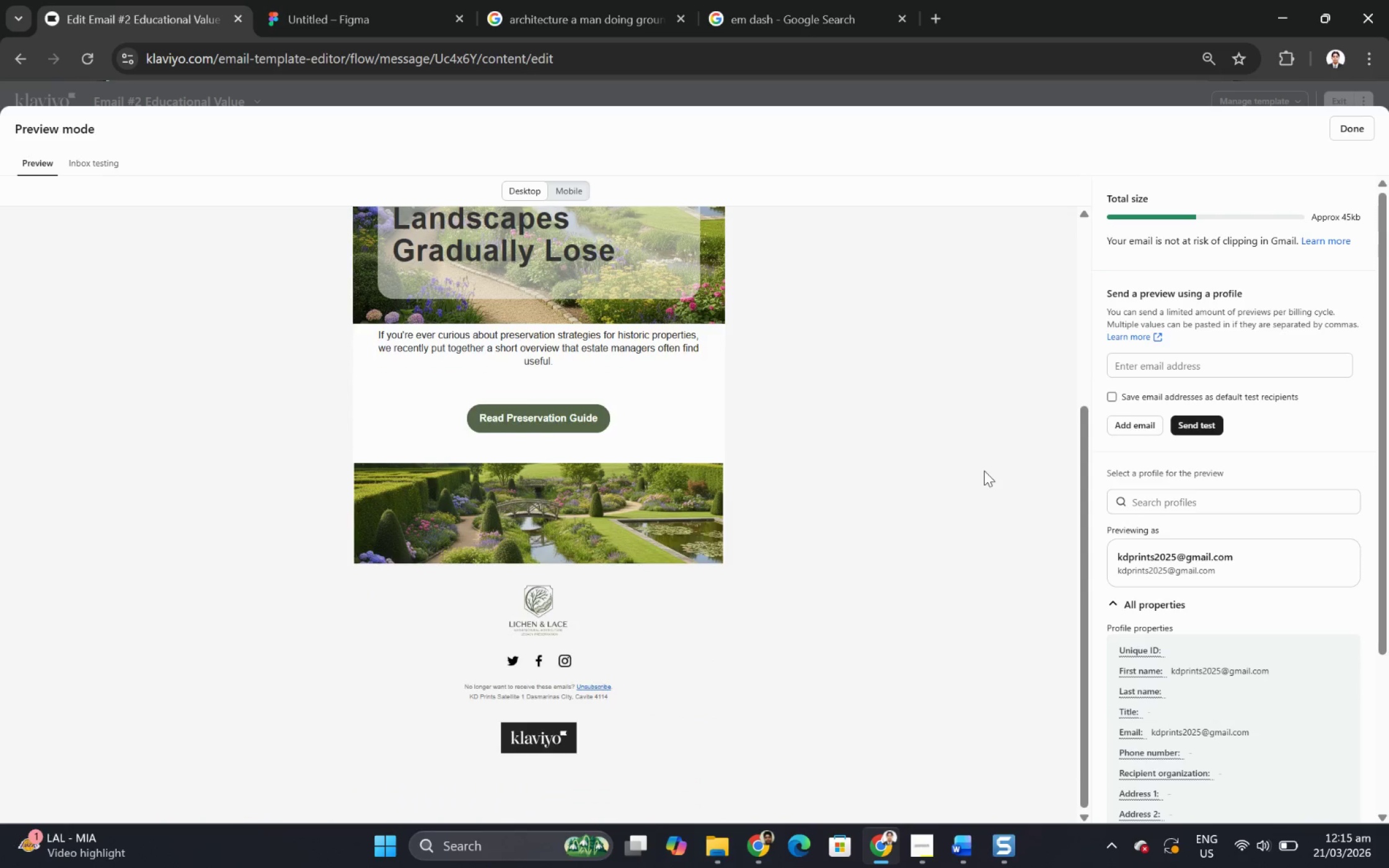 
scroll: coordinate [984, 470], scroll_direction: up, amount: 2.0
 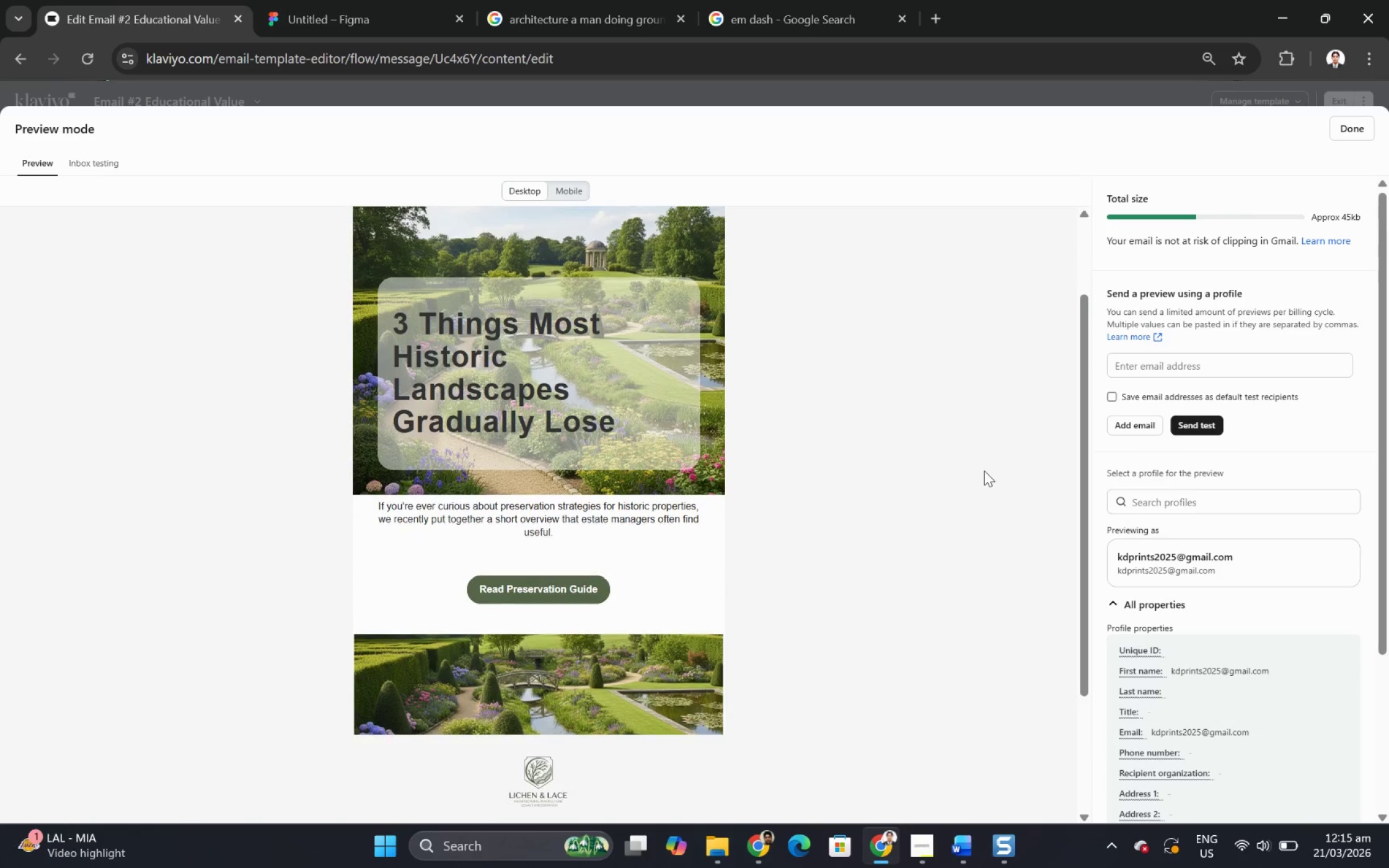 
scroll: coordinate [984, 470], scroll_direction: none, amount: 0.0
 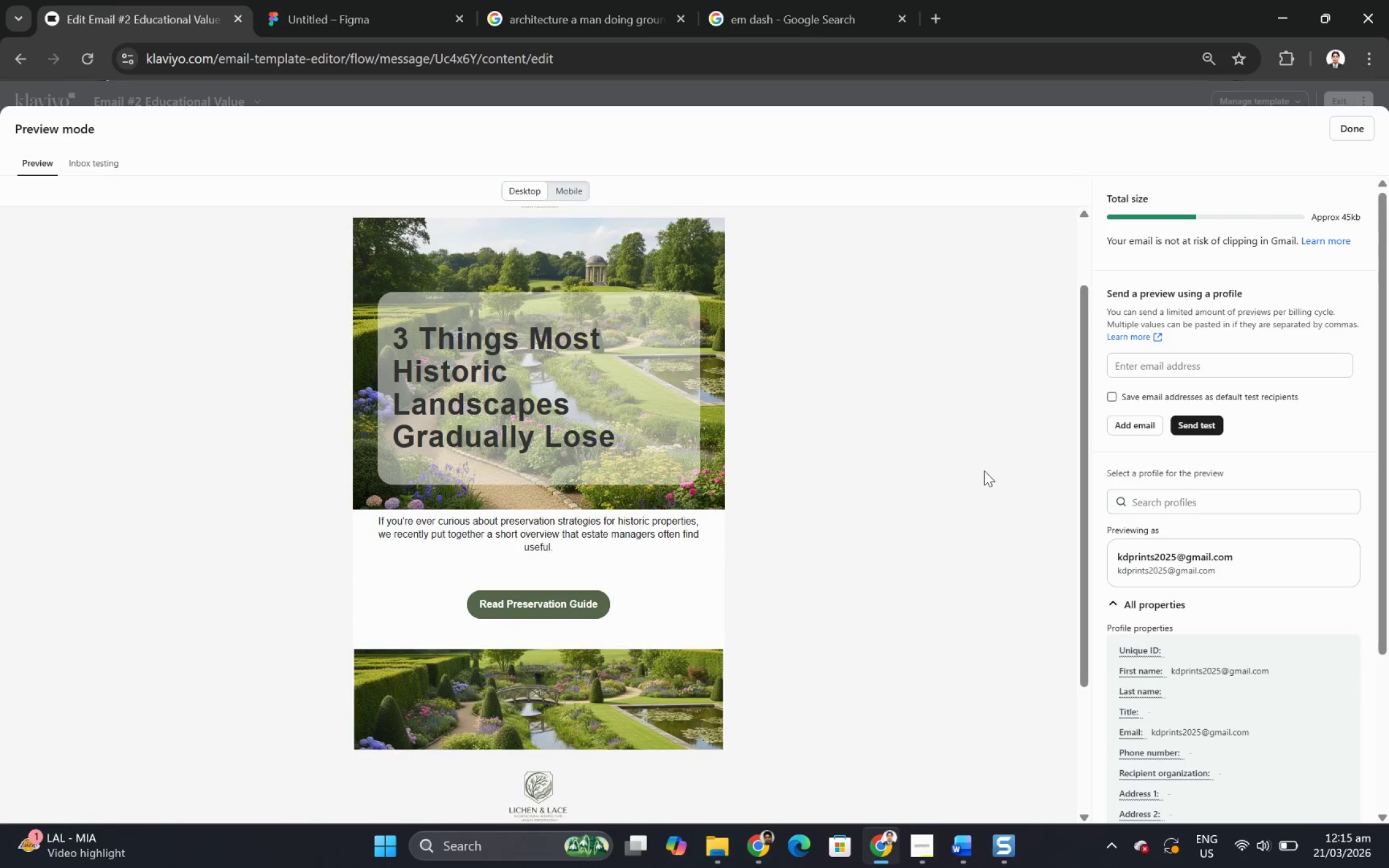 
scroll: coordinate [984, 470], scroll_direction: down, amount: 2.0
 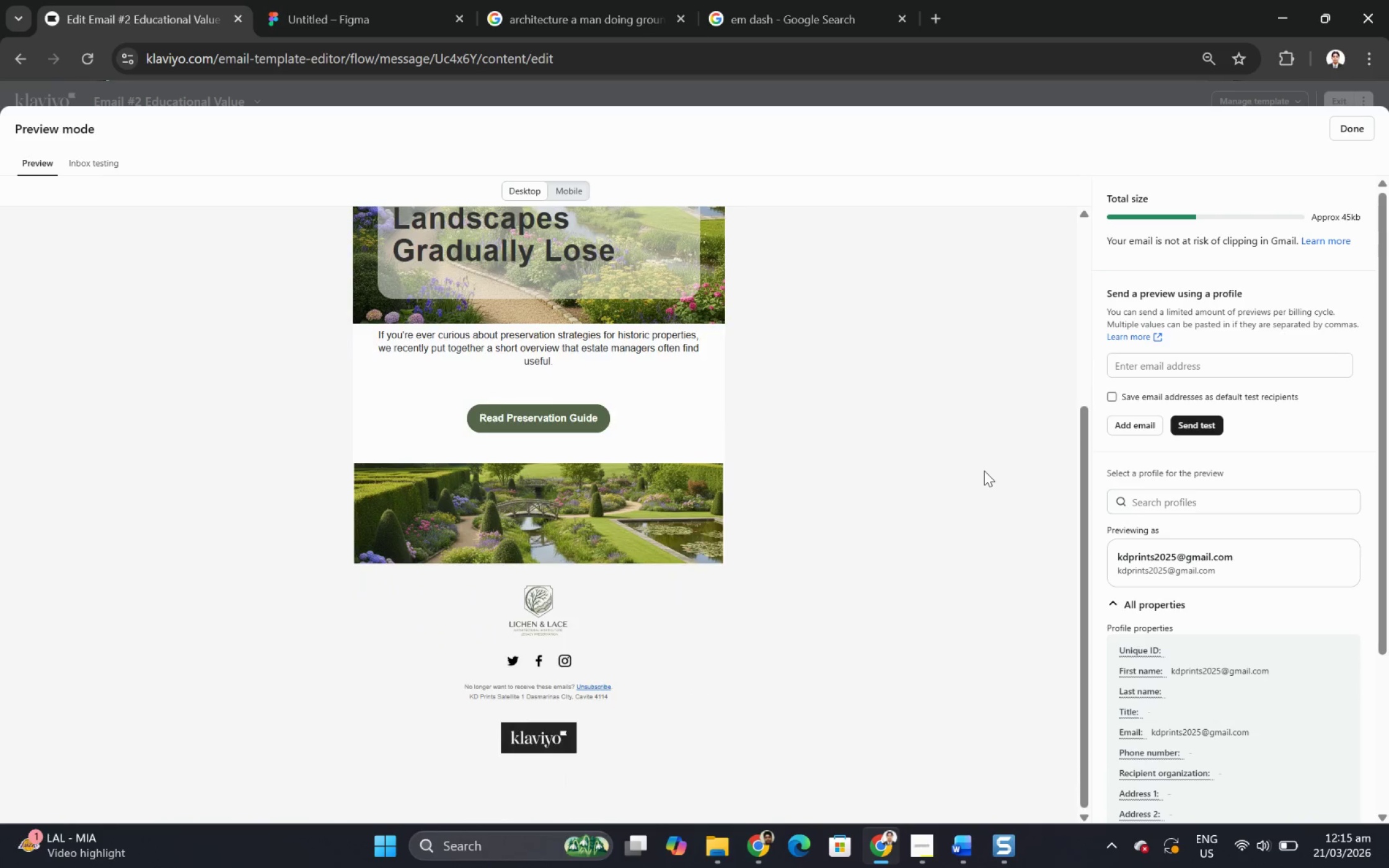 
scroll: coordinate [984, 470], scroll_direction: up, amount: 3.0
 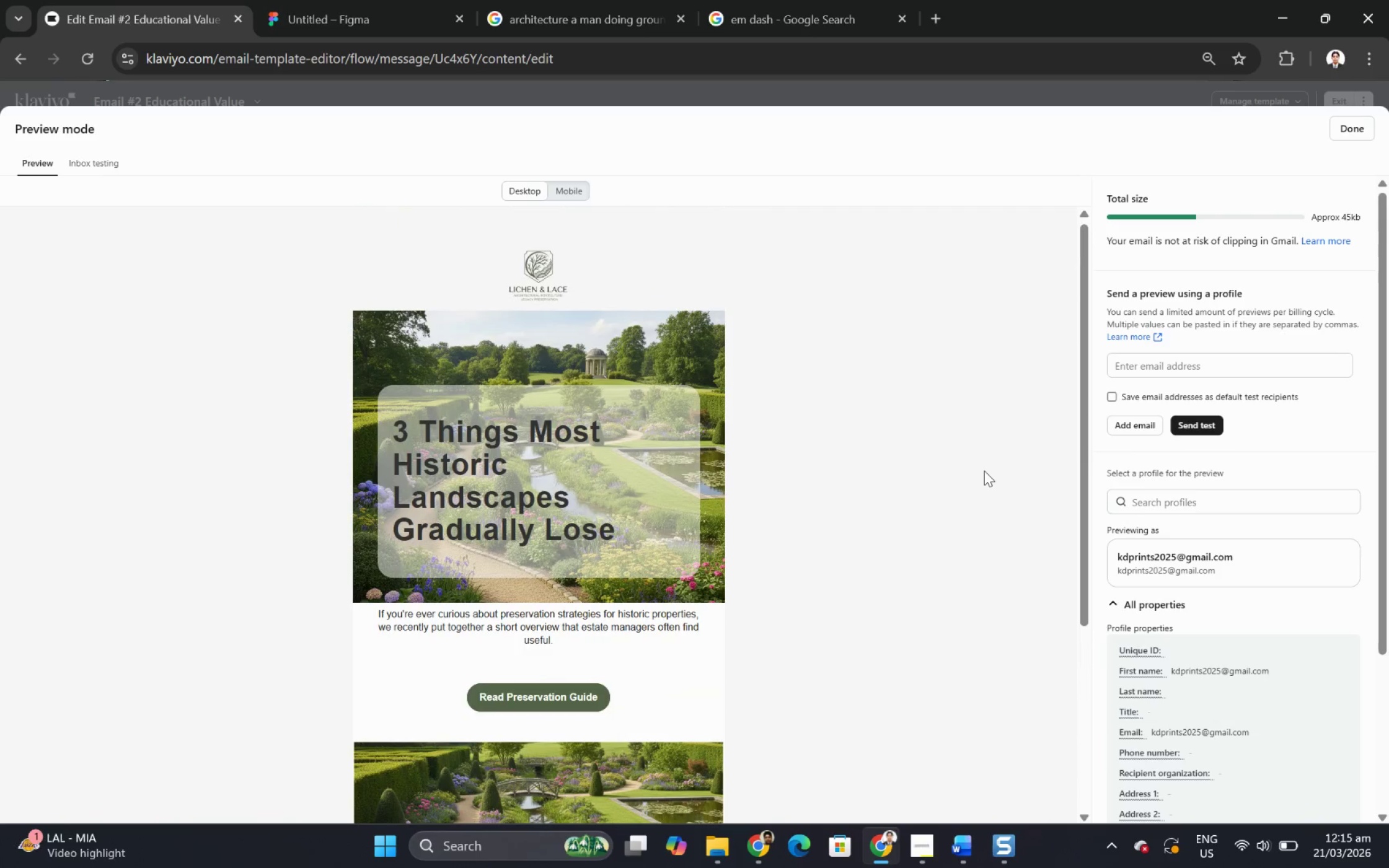 
scroll: coordinate [984, 470], scroll_direction: down, amount: 2.0
 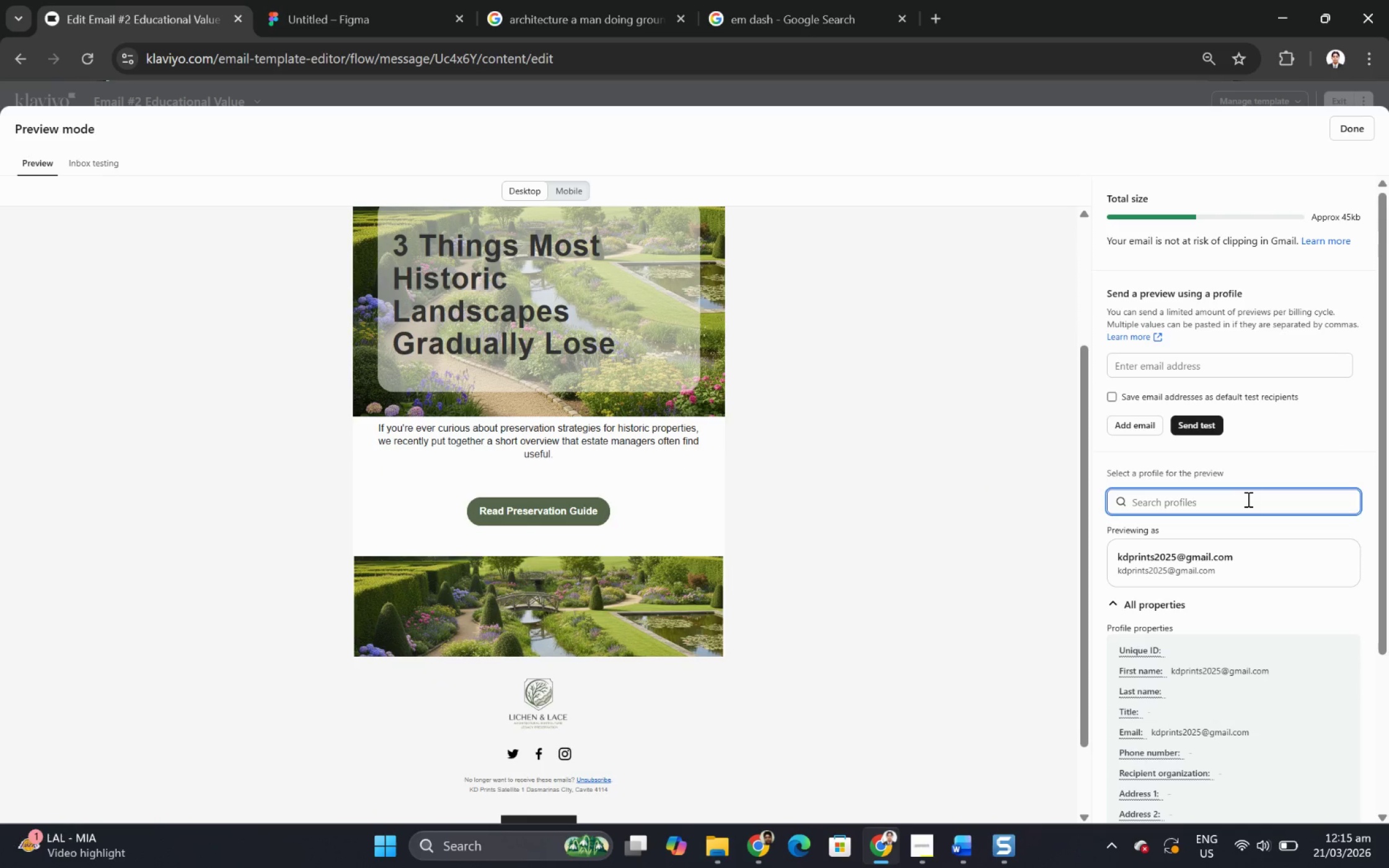 
type(AF)
 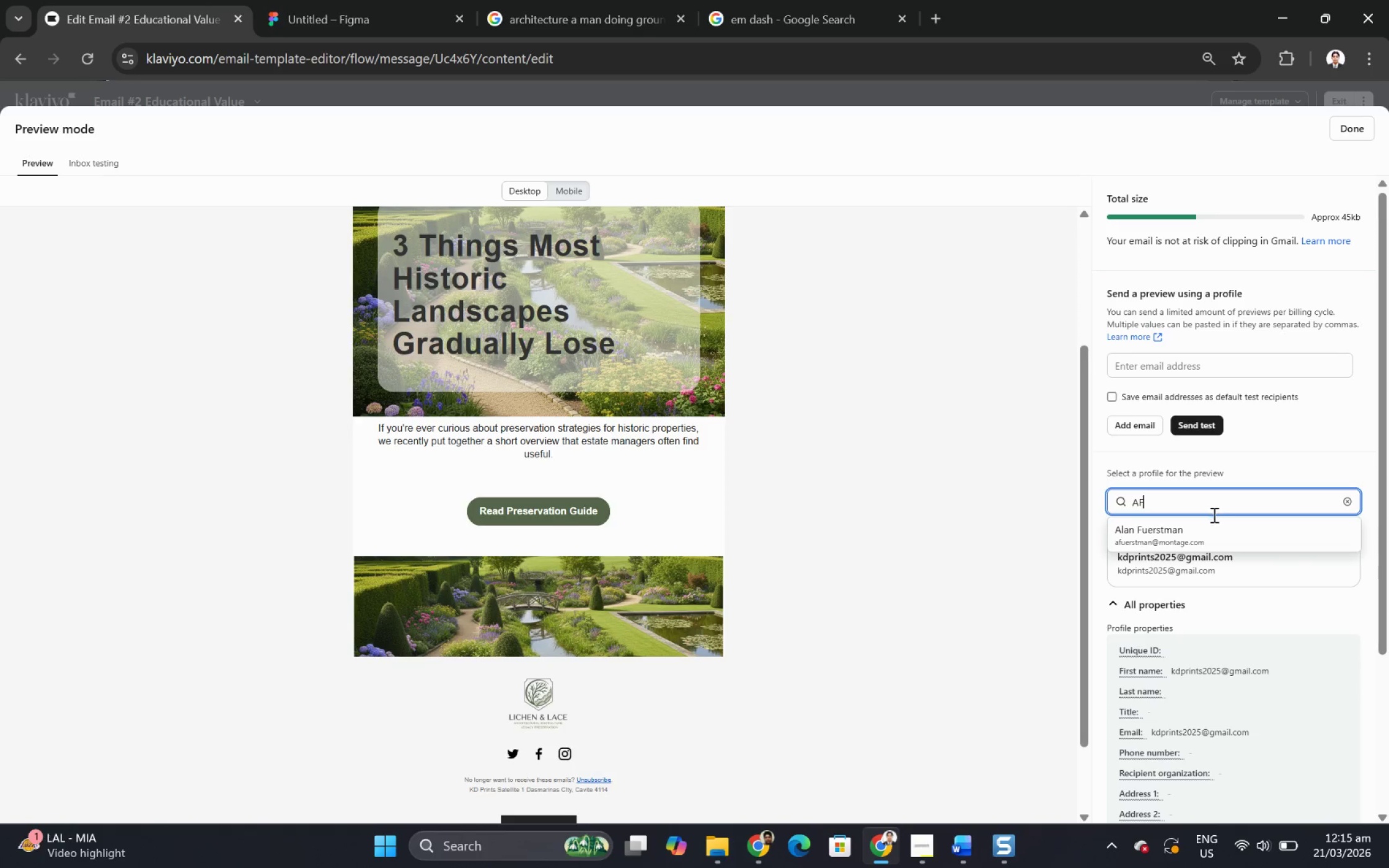 
left_click([1211, 528])
 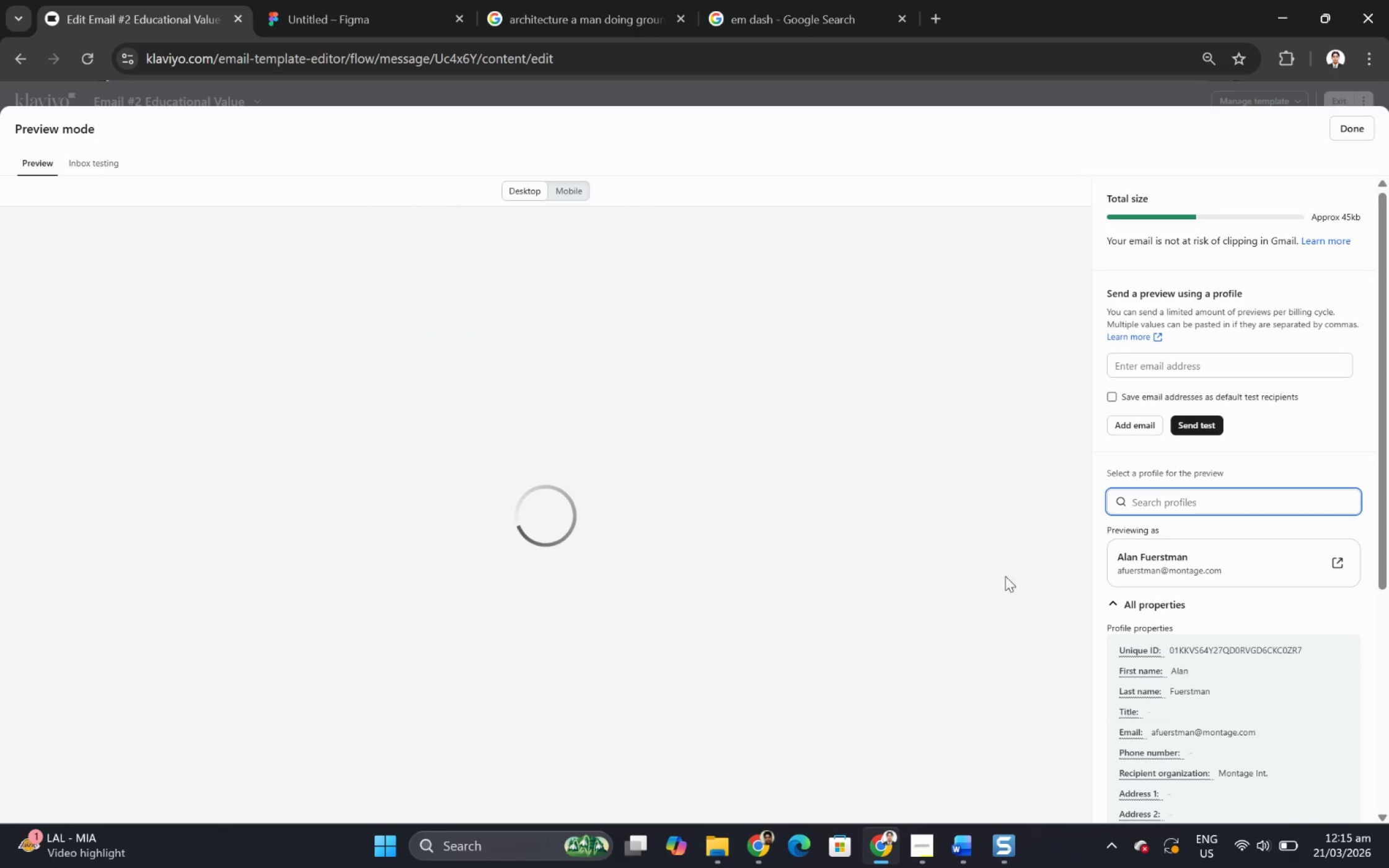 
scroll: coordinate [920, 596], scroll_direction: down, amount: 6.0
 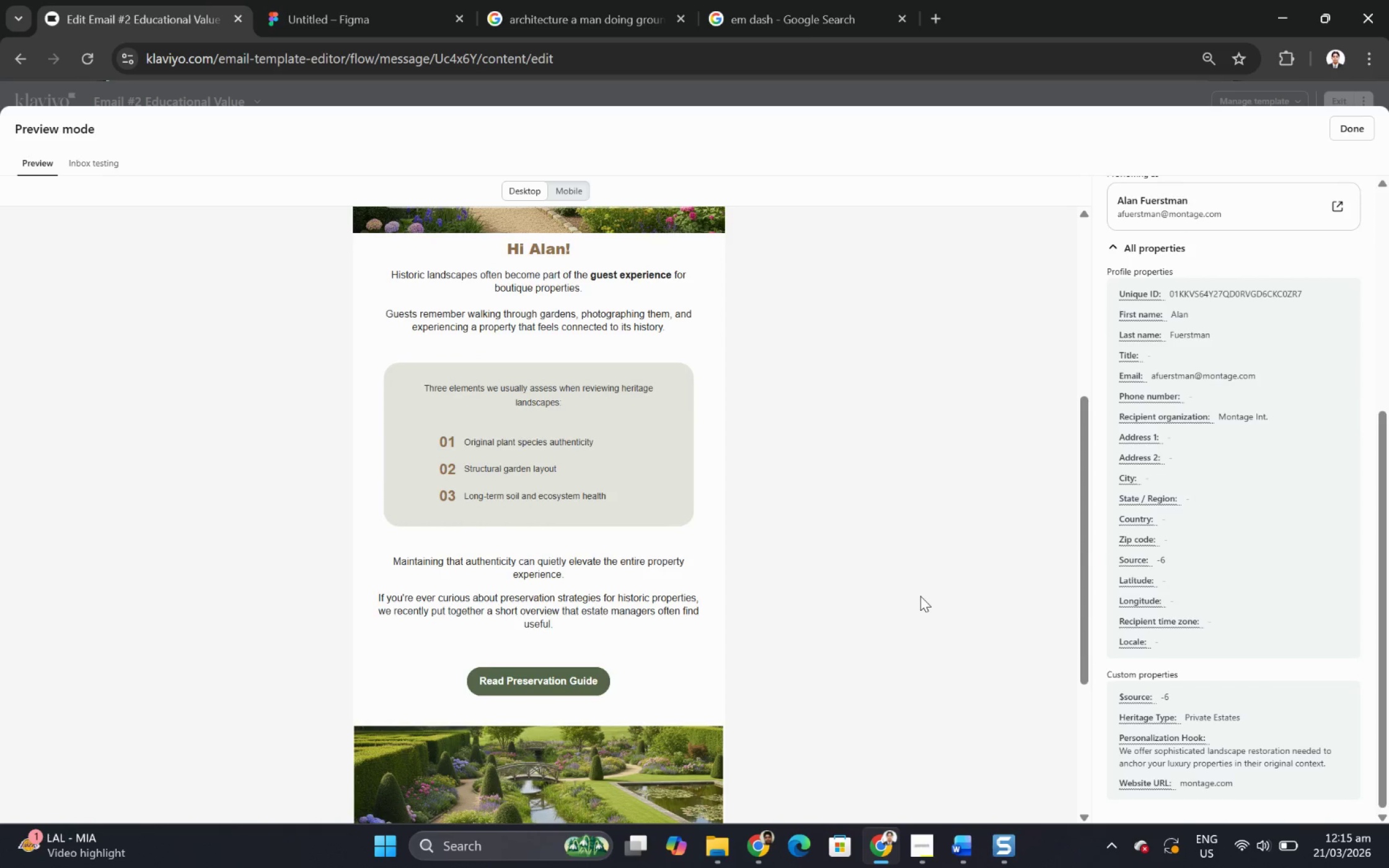 
scroll: coordinate [920, 595], scroll_direction: up, amount: 3.0
 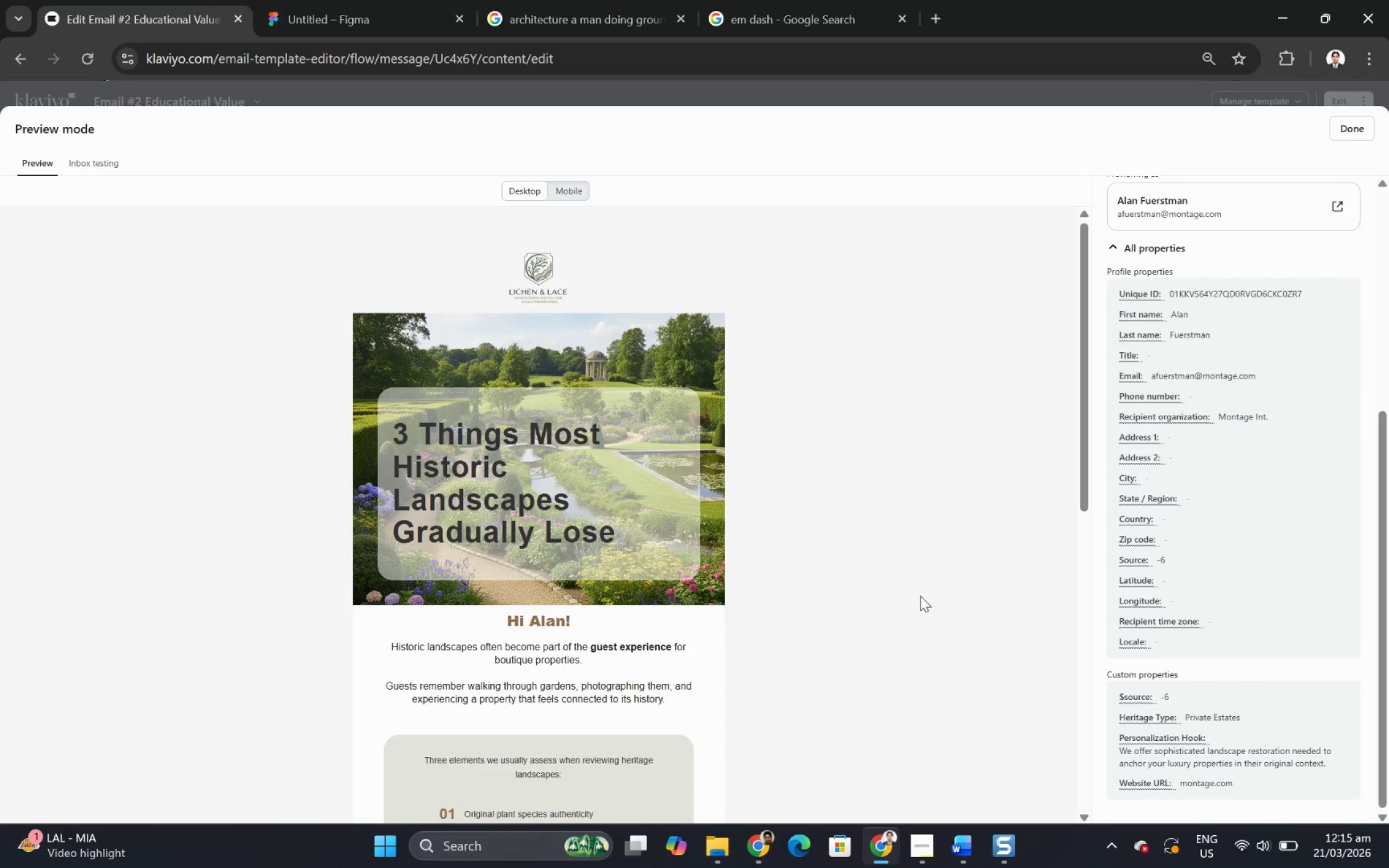 
scroll: coordinate [920, 595], scroll_direction: down, amount: 6.0
 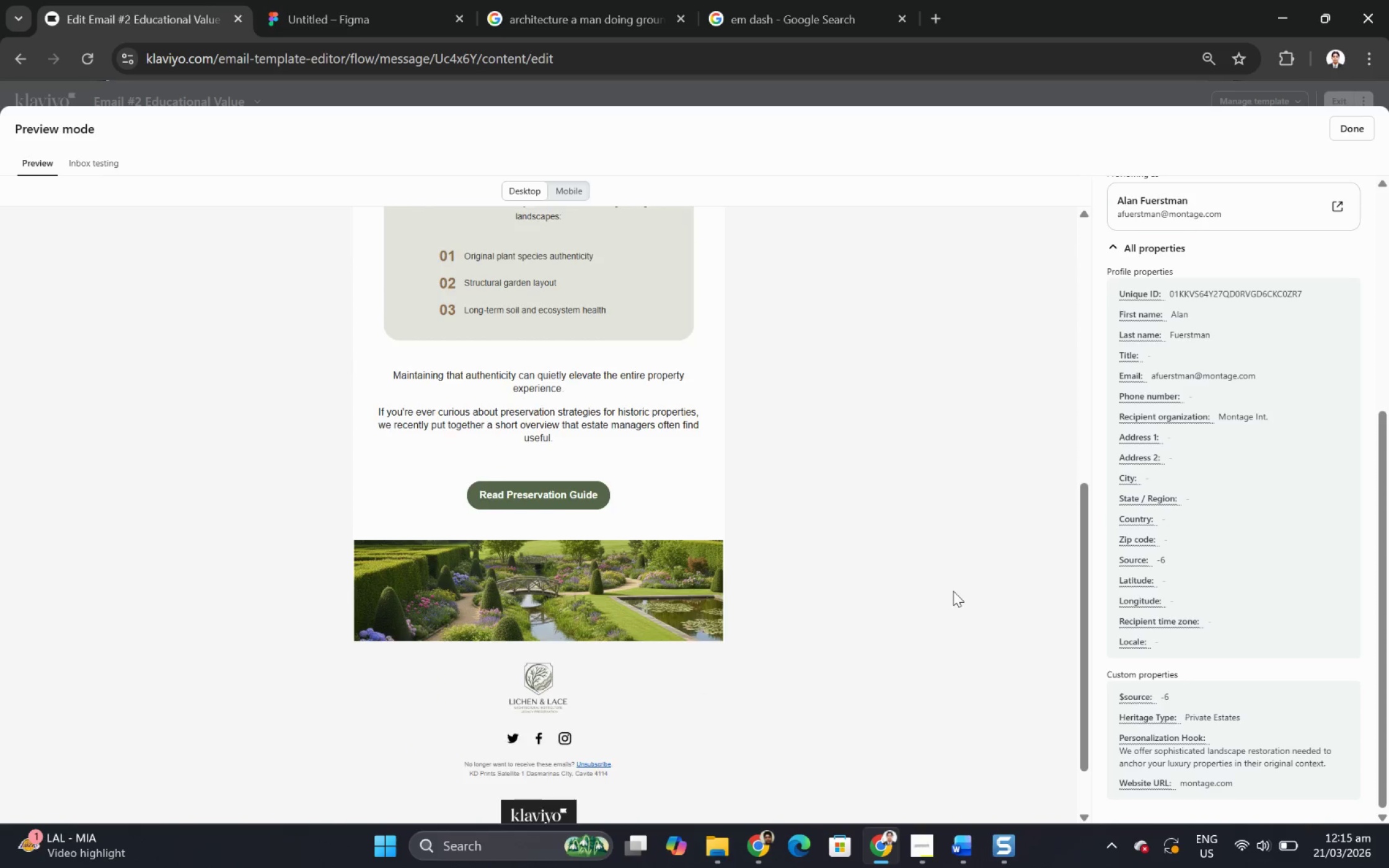 
scroll: coordinate [982, 581], scroll_direction: up, amount: 6.0
 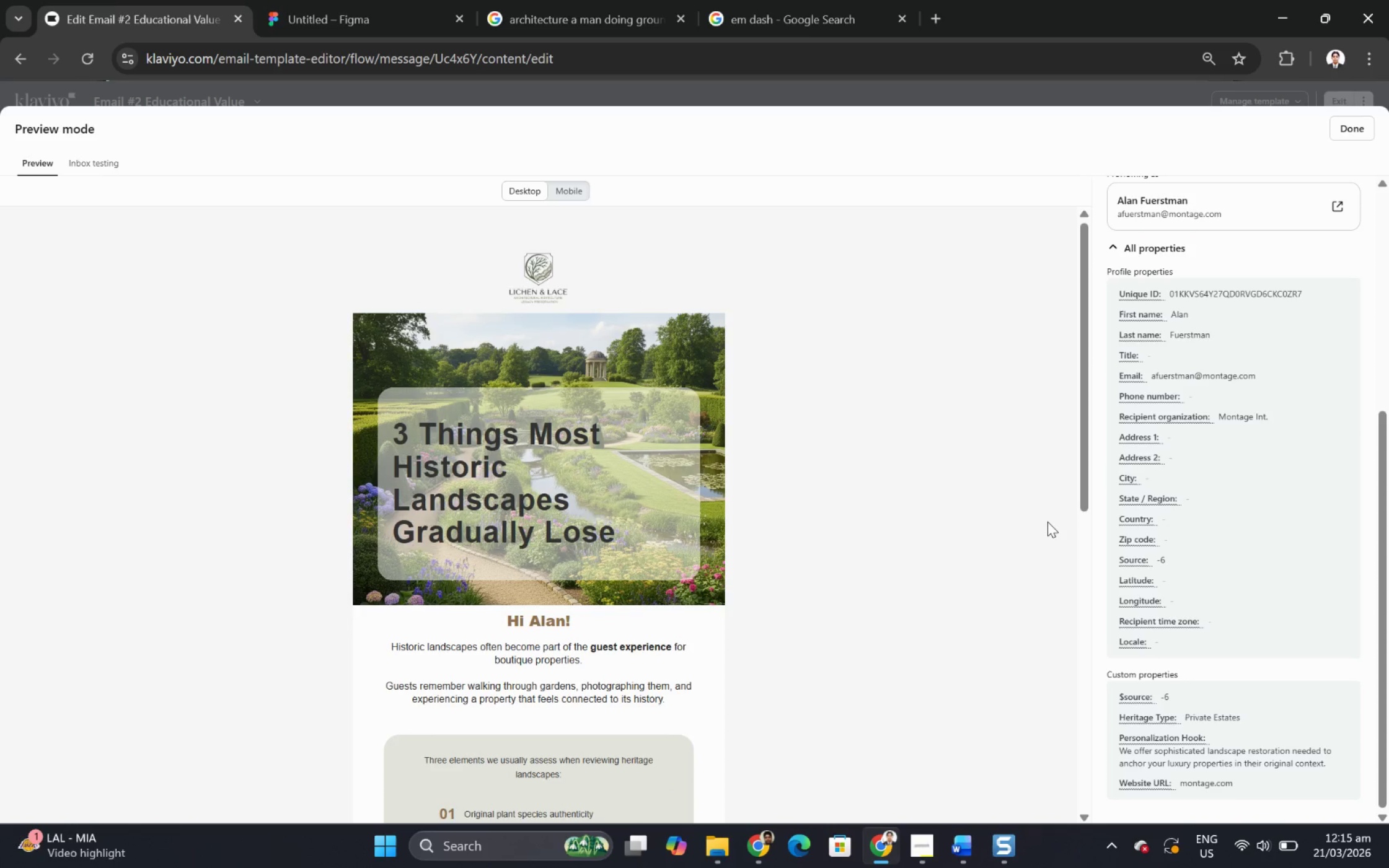 
wait(7.58)
 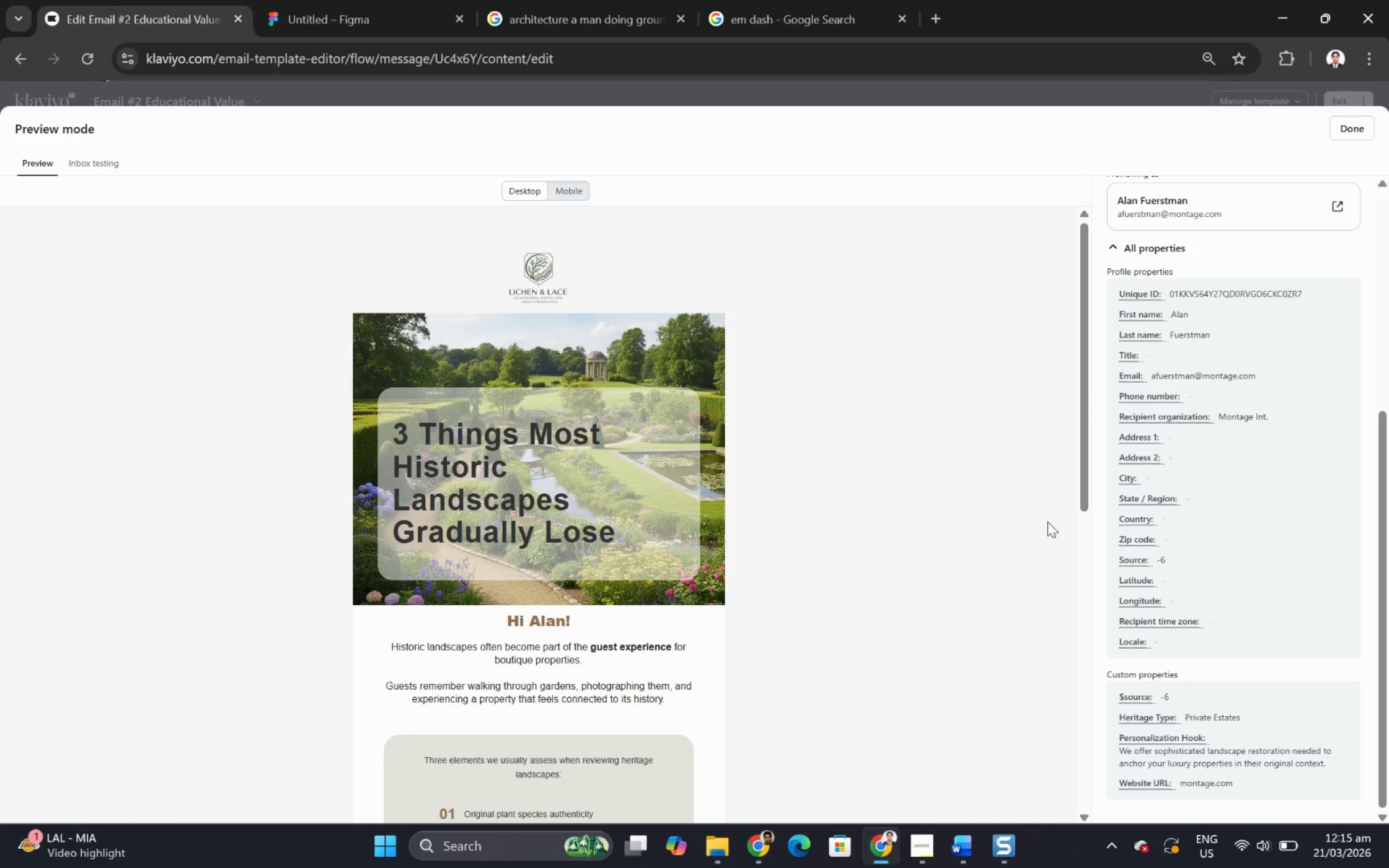 
scroll: coordinate [991, 536], scroll_direction: up, amount: 1.0
 